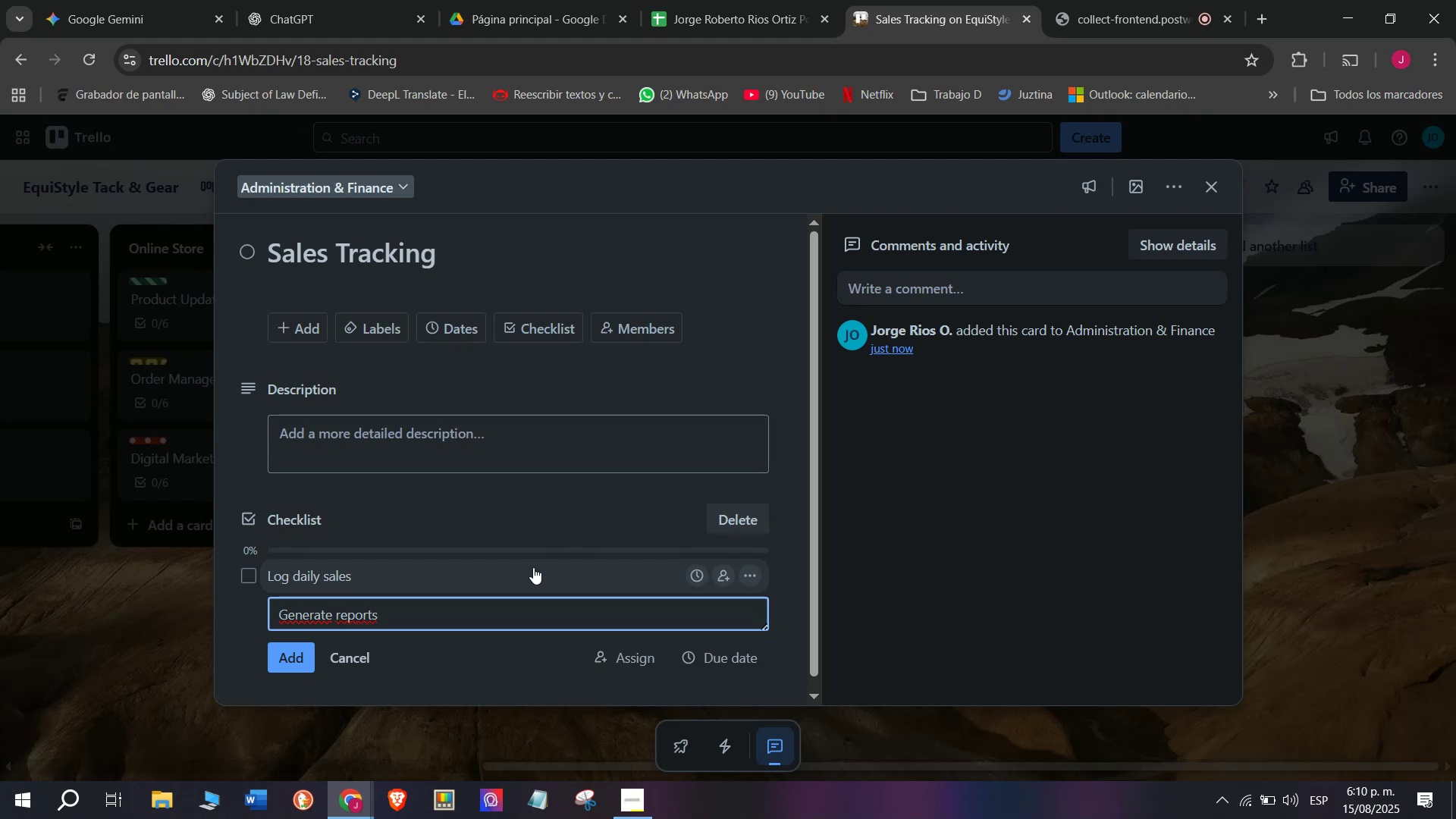 
key(Enter)
 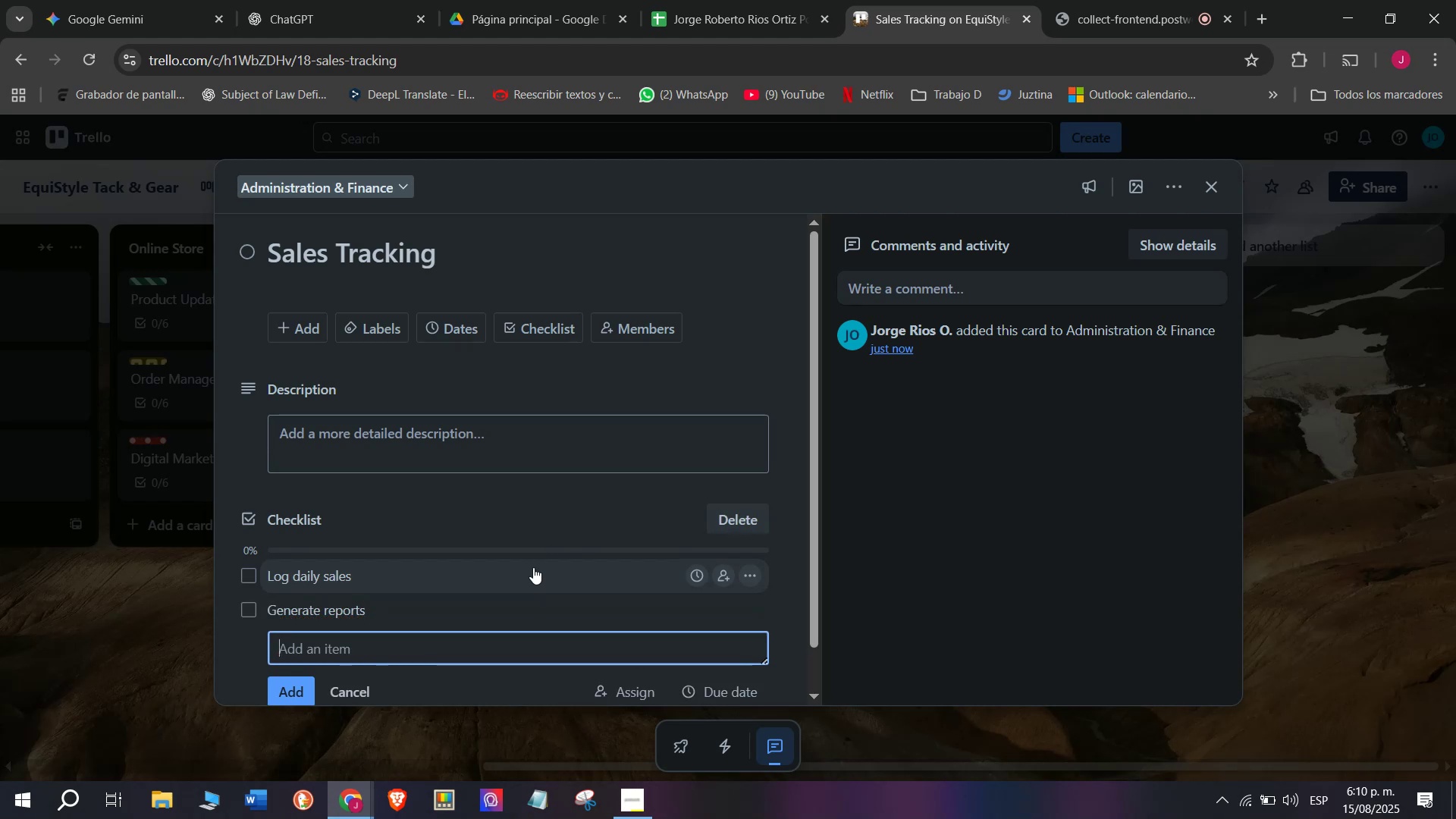 
type(Identify)
 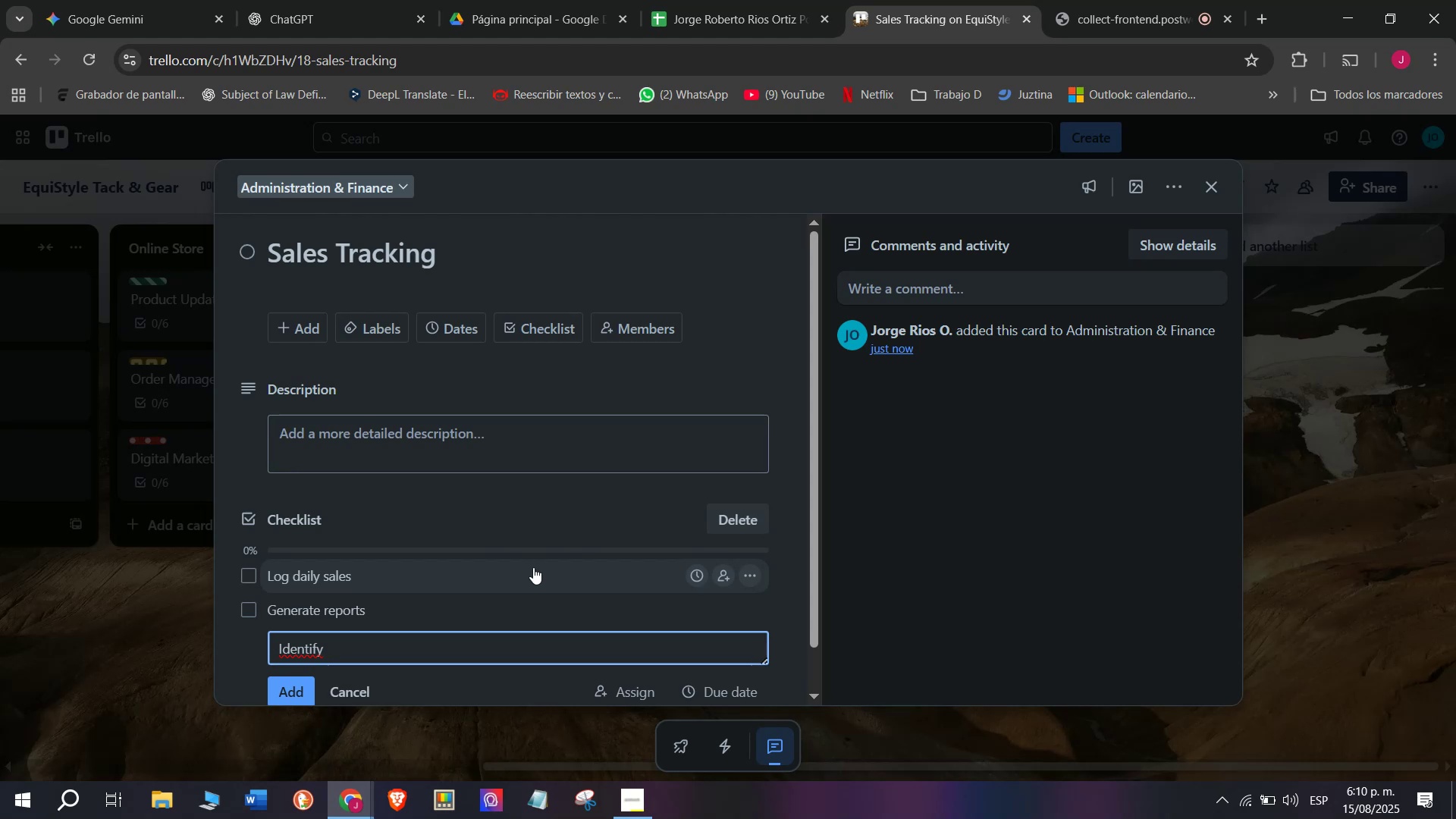 
type( best)
 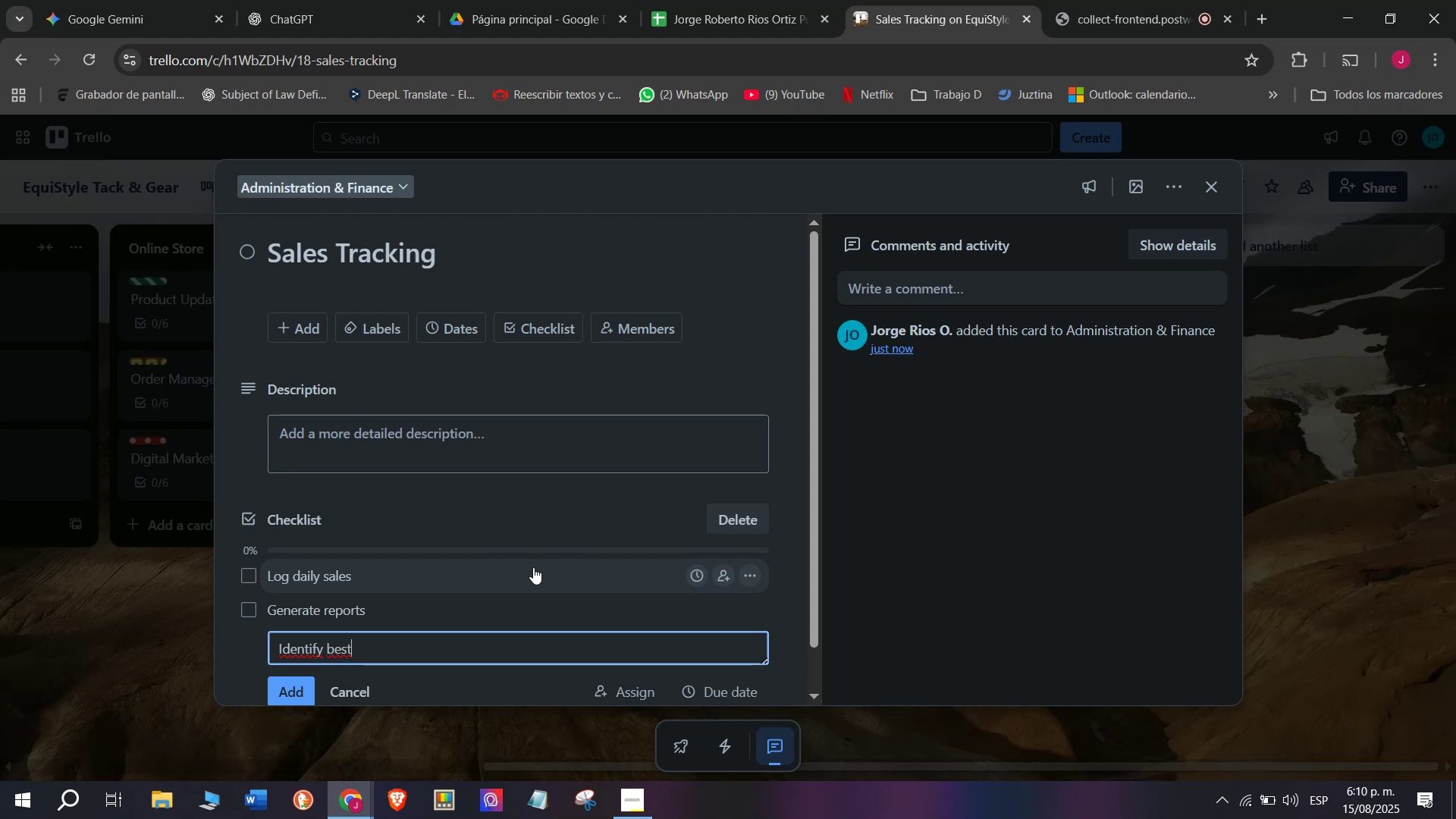 
type( sellers)
 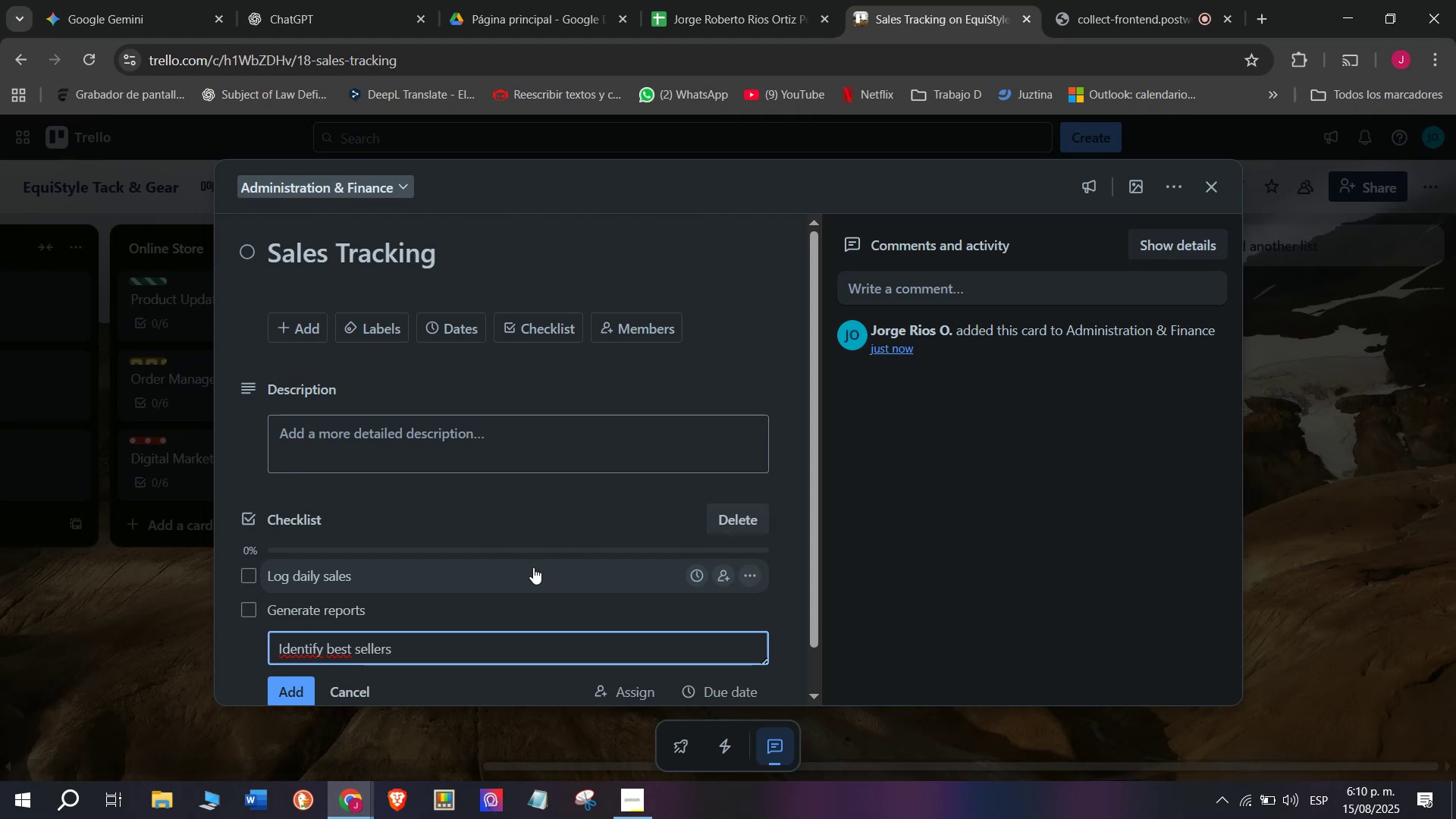 
key(Enter)
 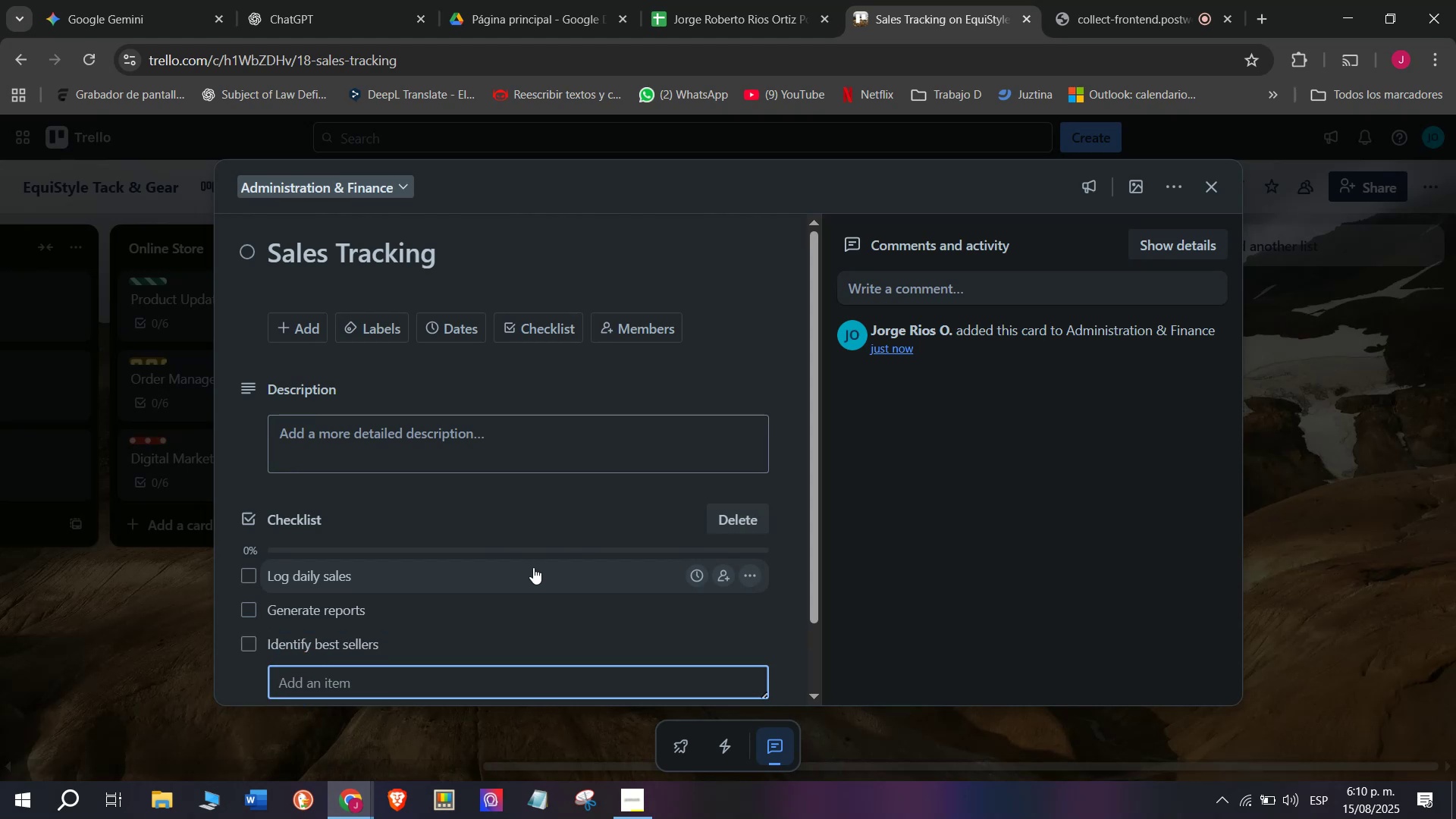 
type(Review accounts)
 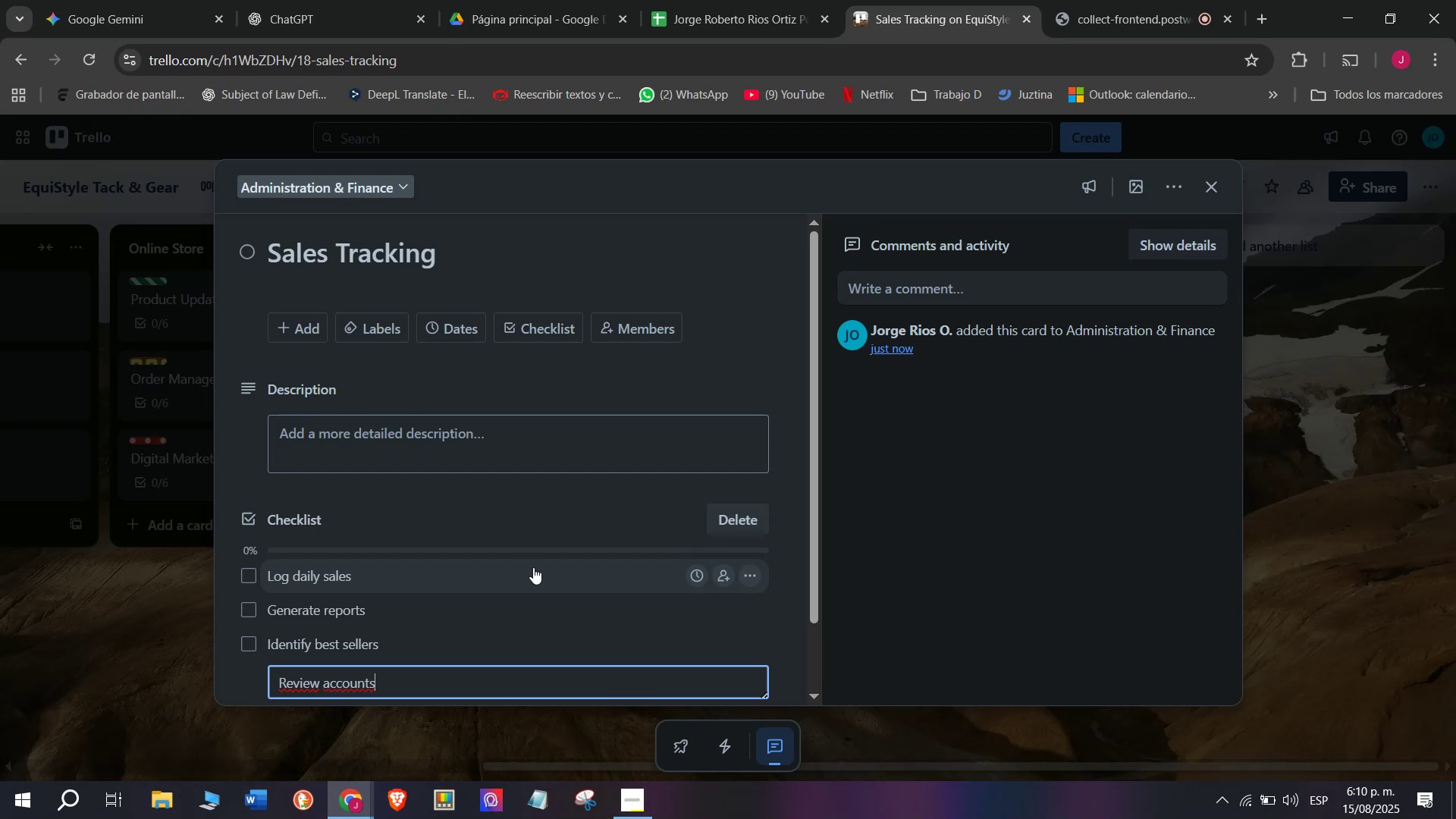 
key(Enter)
 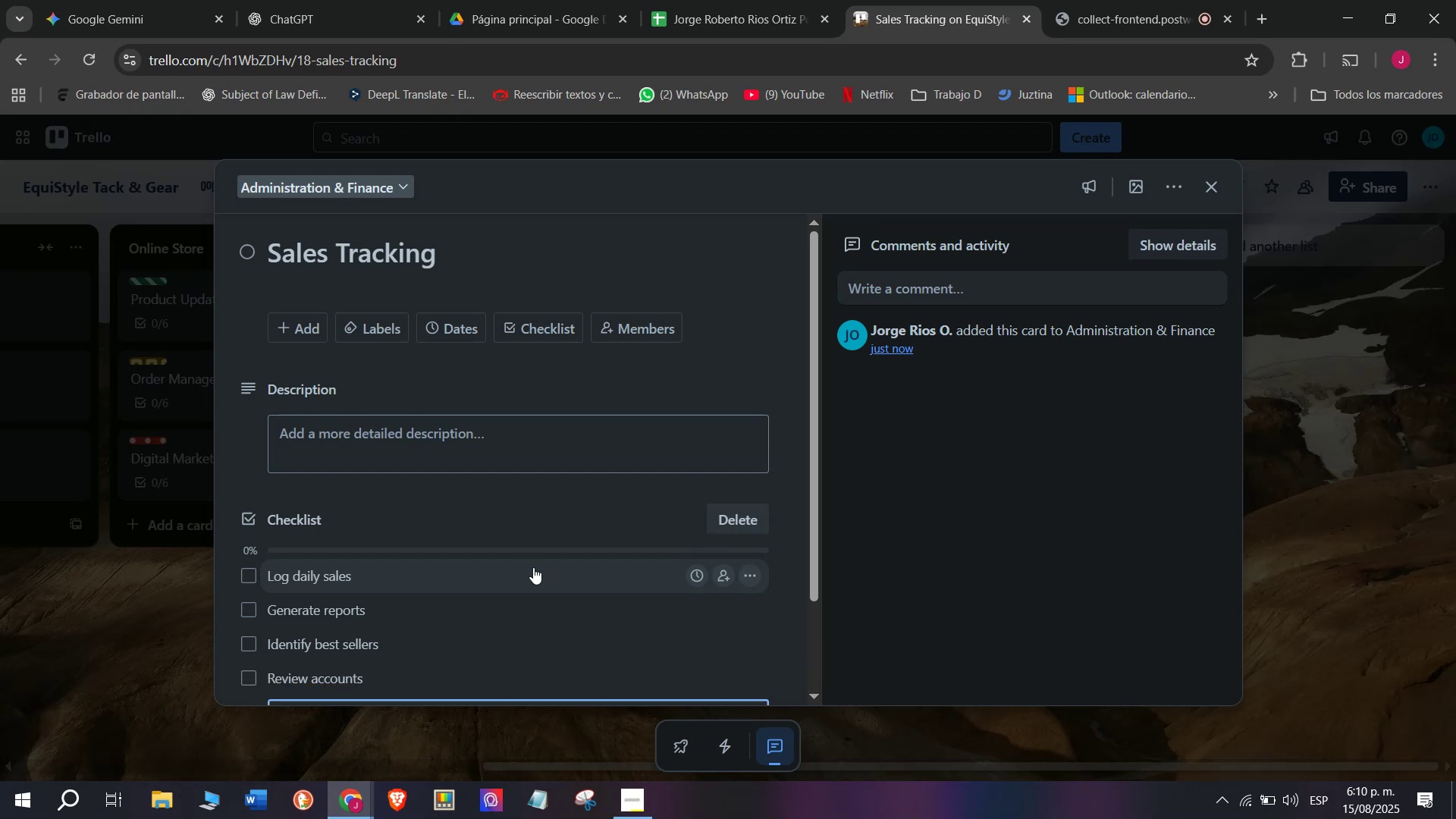 
type(Bc)
key(Backspace)
 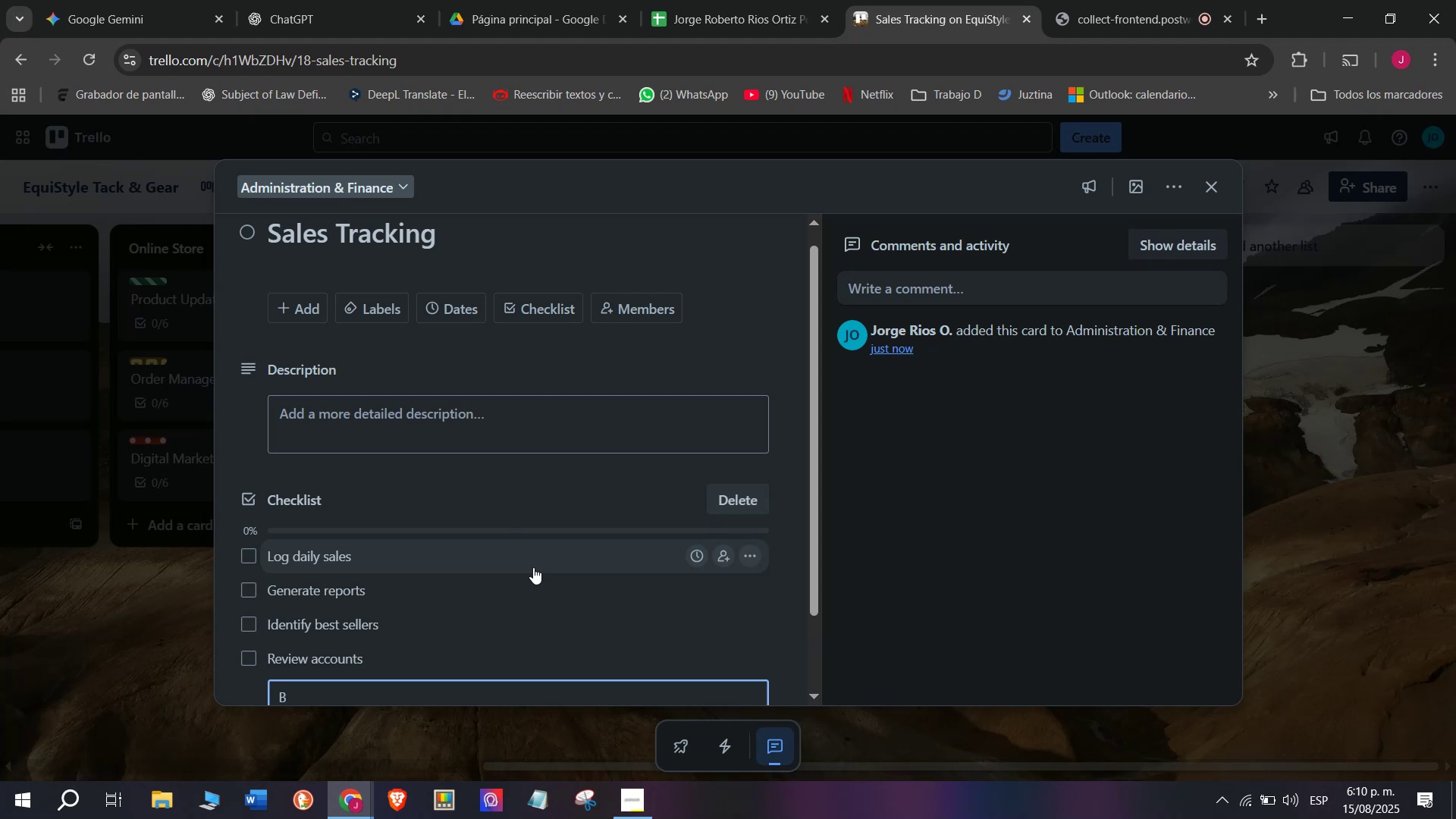 
wait(5.35)
 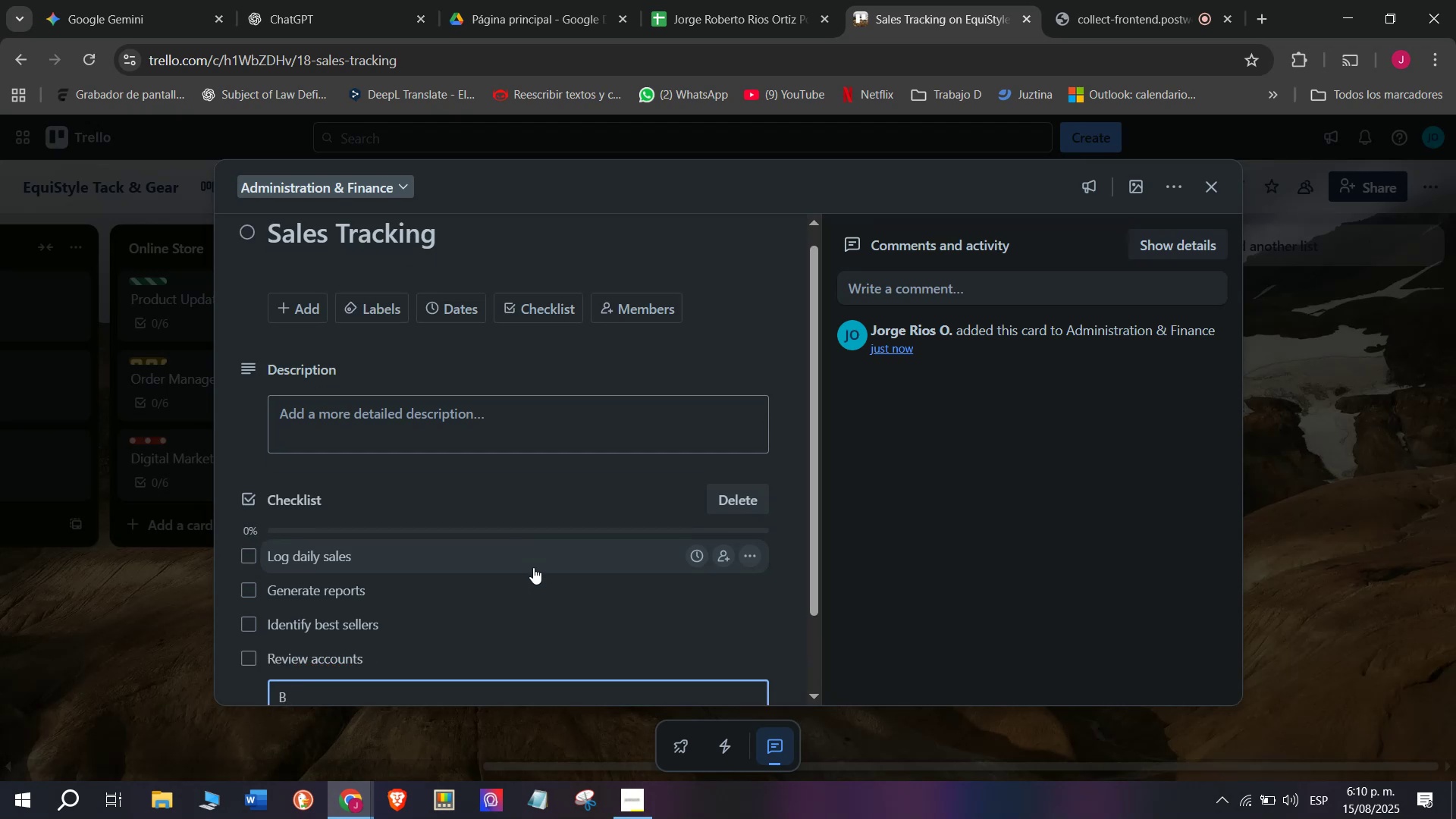 
type(ack)
 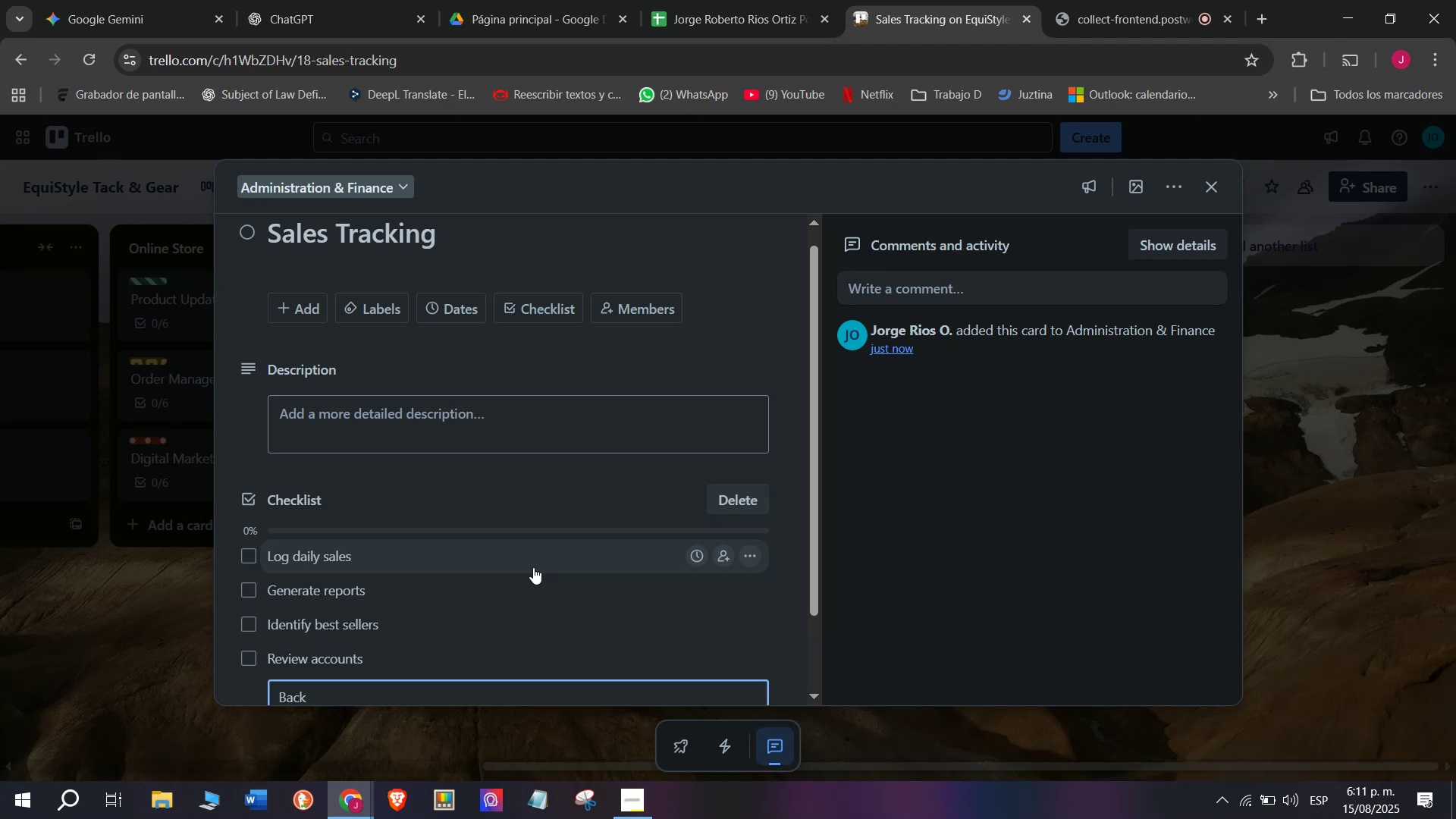 
wait(19.64)
 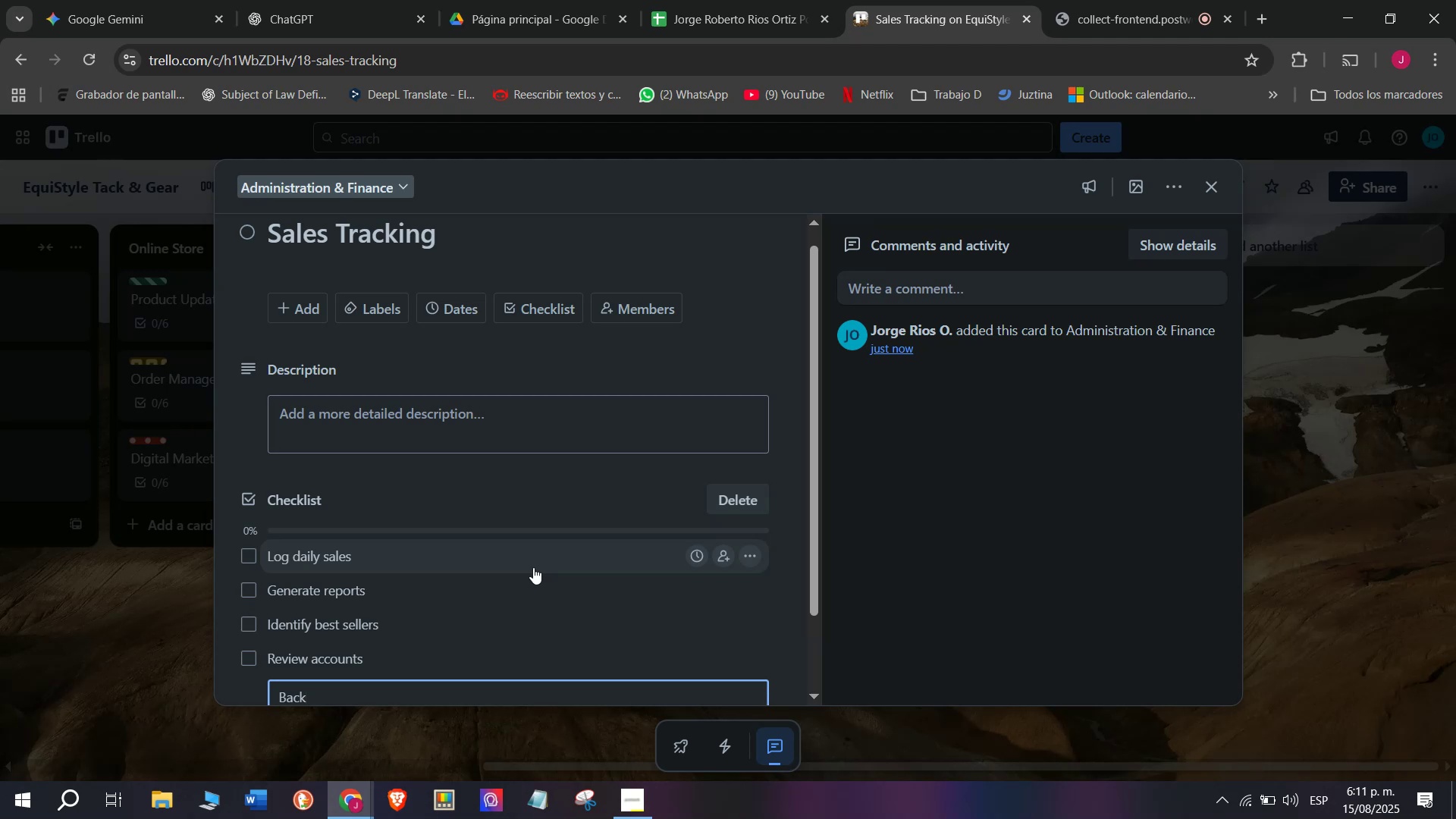 
key(Space)
 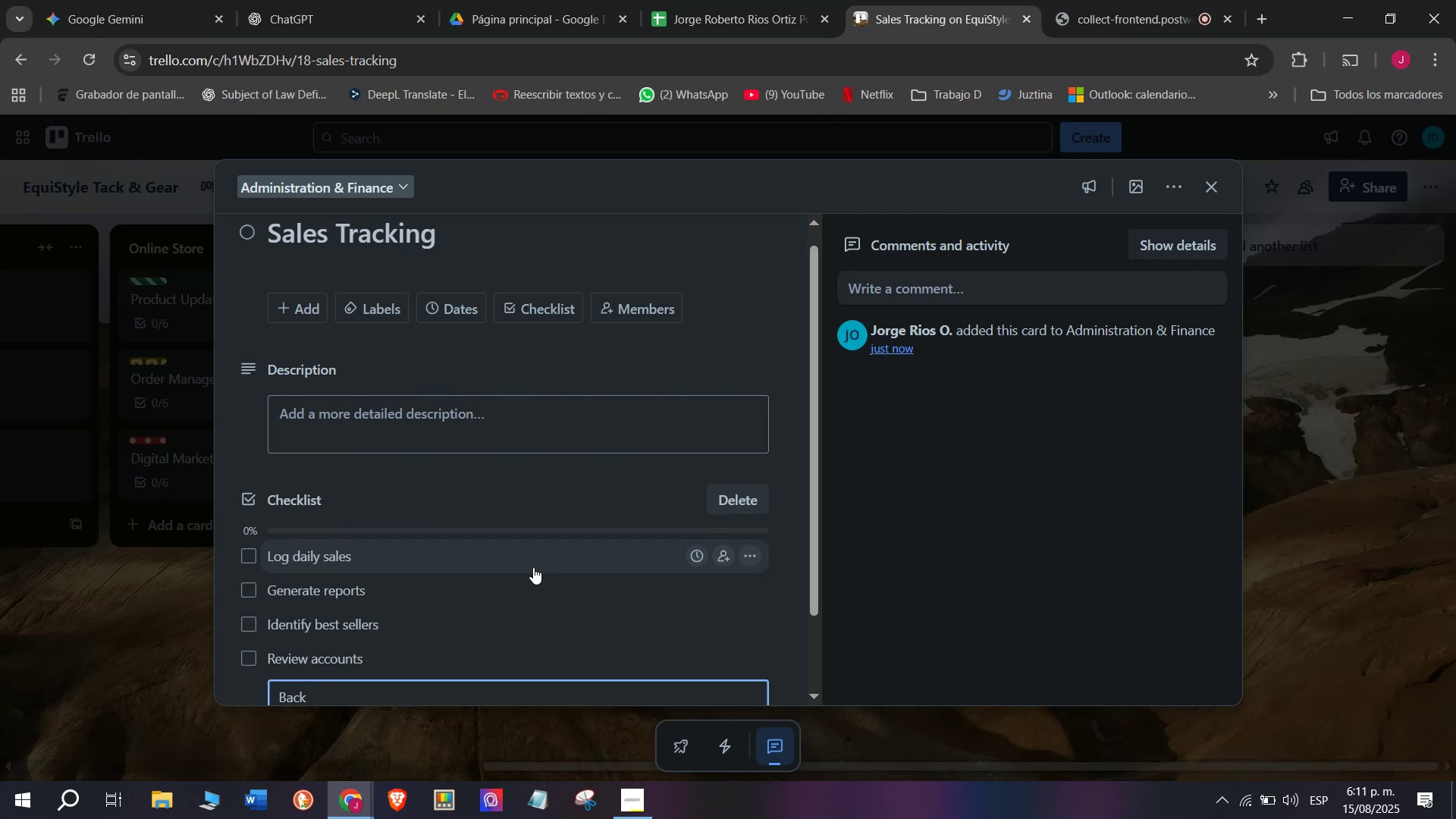 
type(up )
 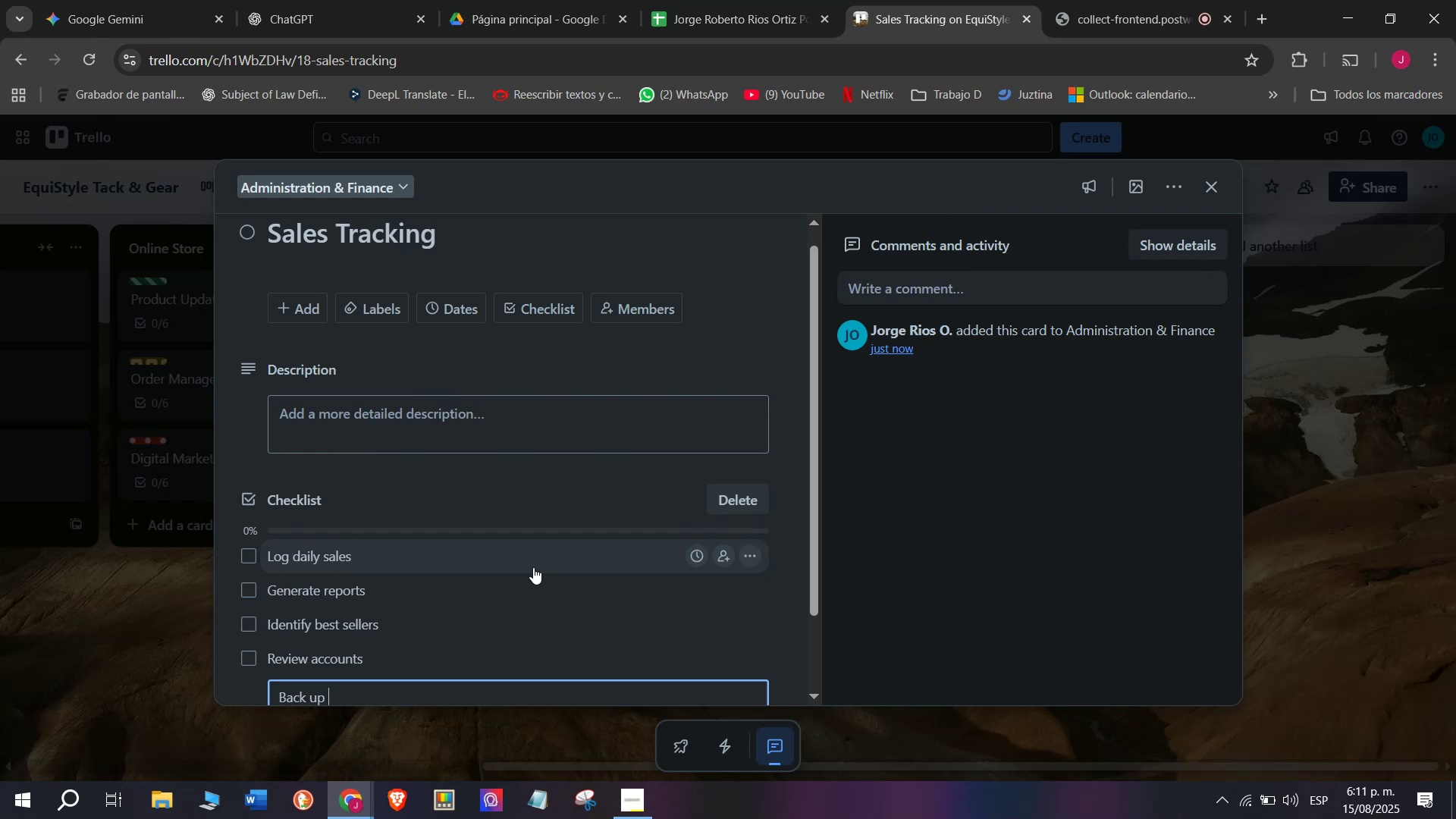 
wait(10.77)
 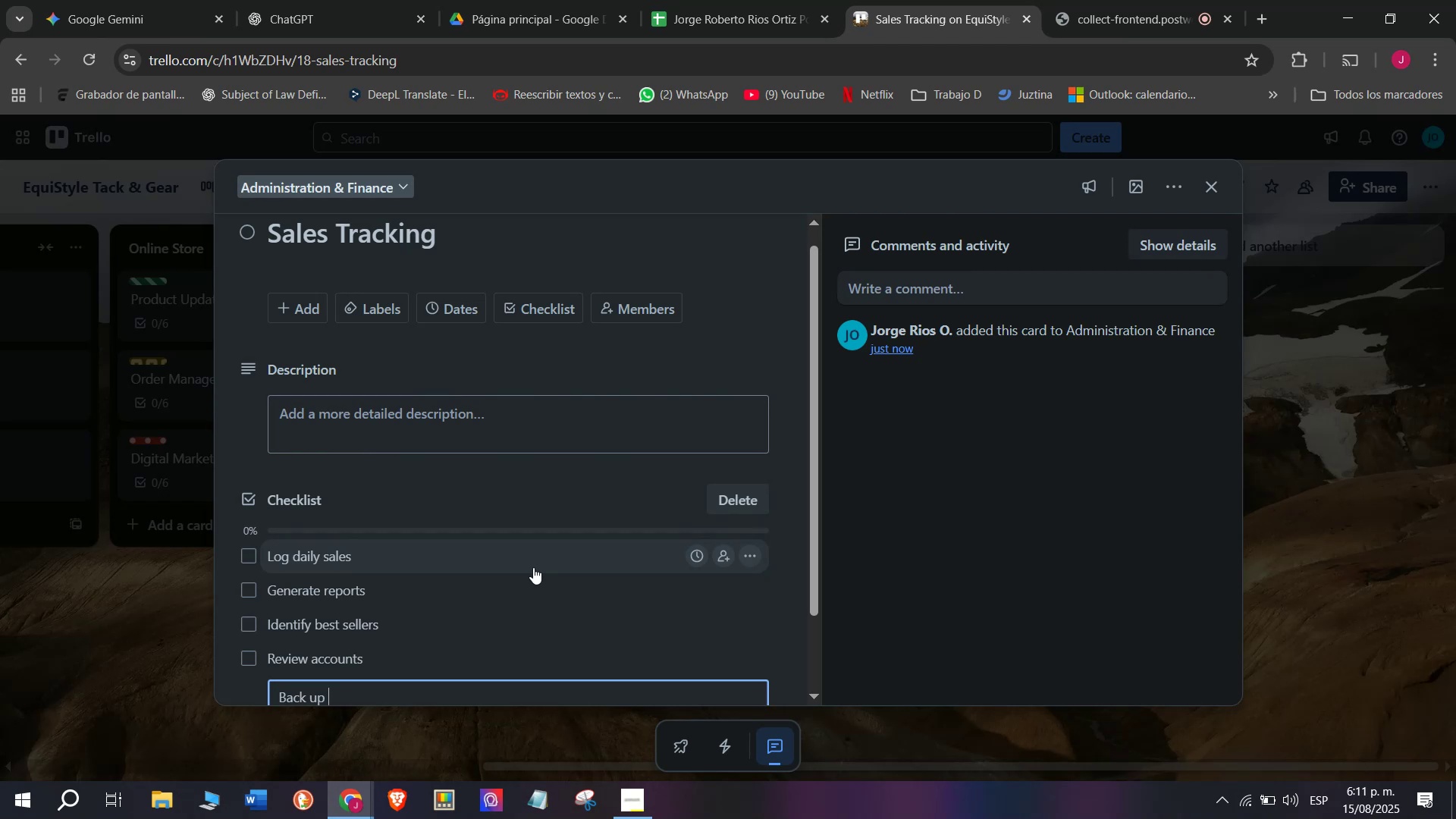 
type(data)
 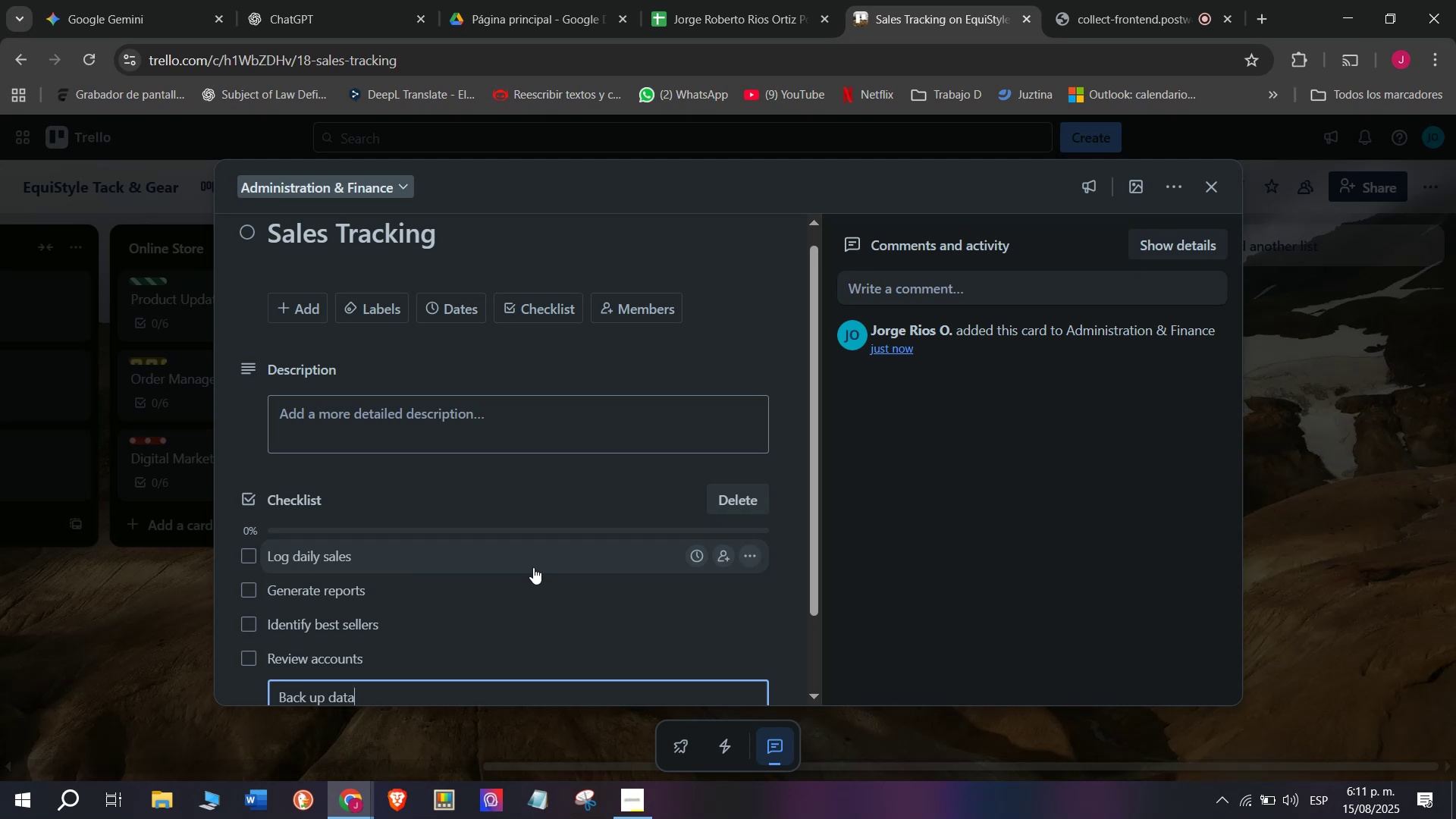 
key(Enter)
 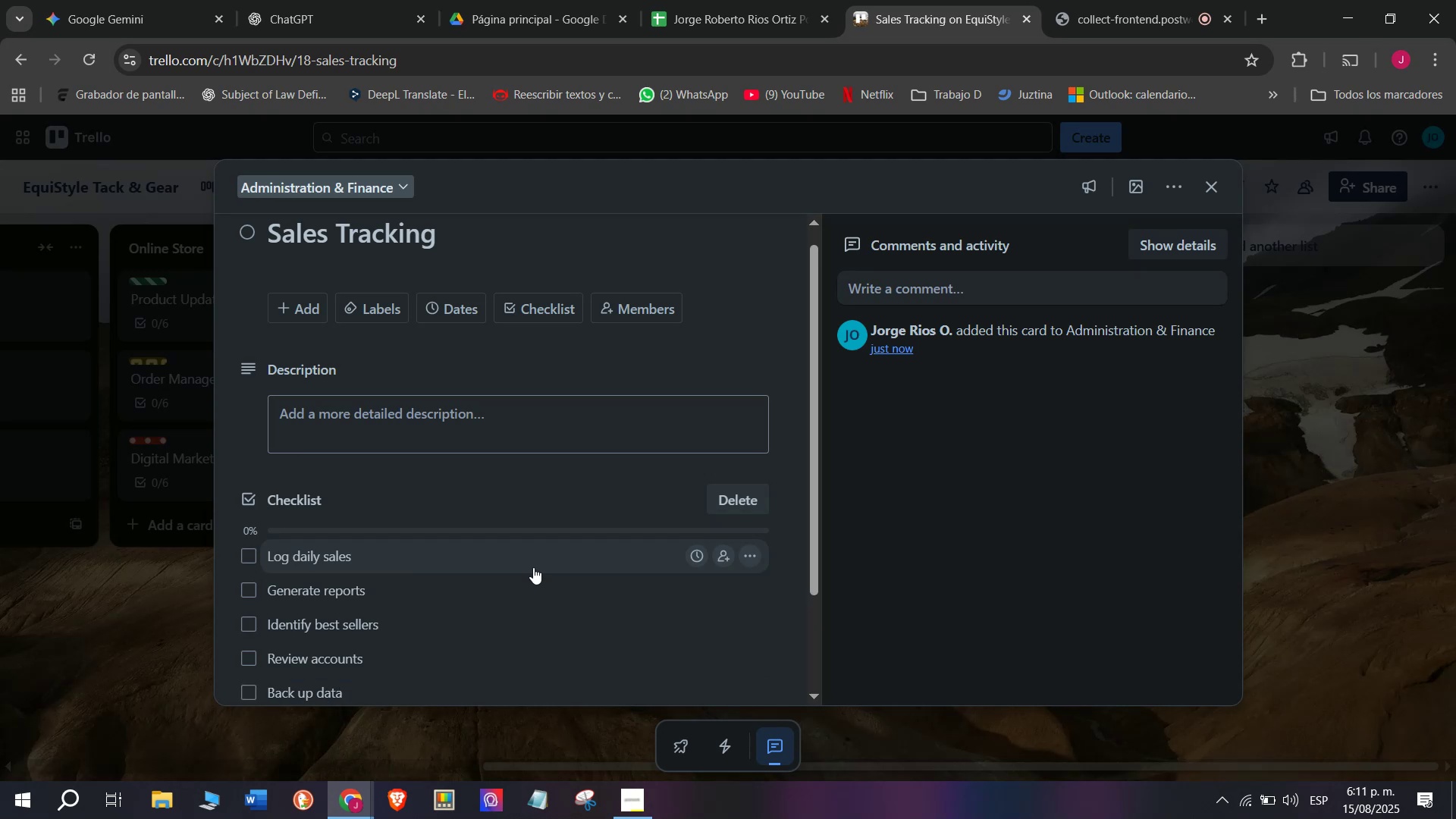 
scroll: coordinate [522, 529], scroll_direction: down, amount: 1.0
 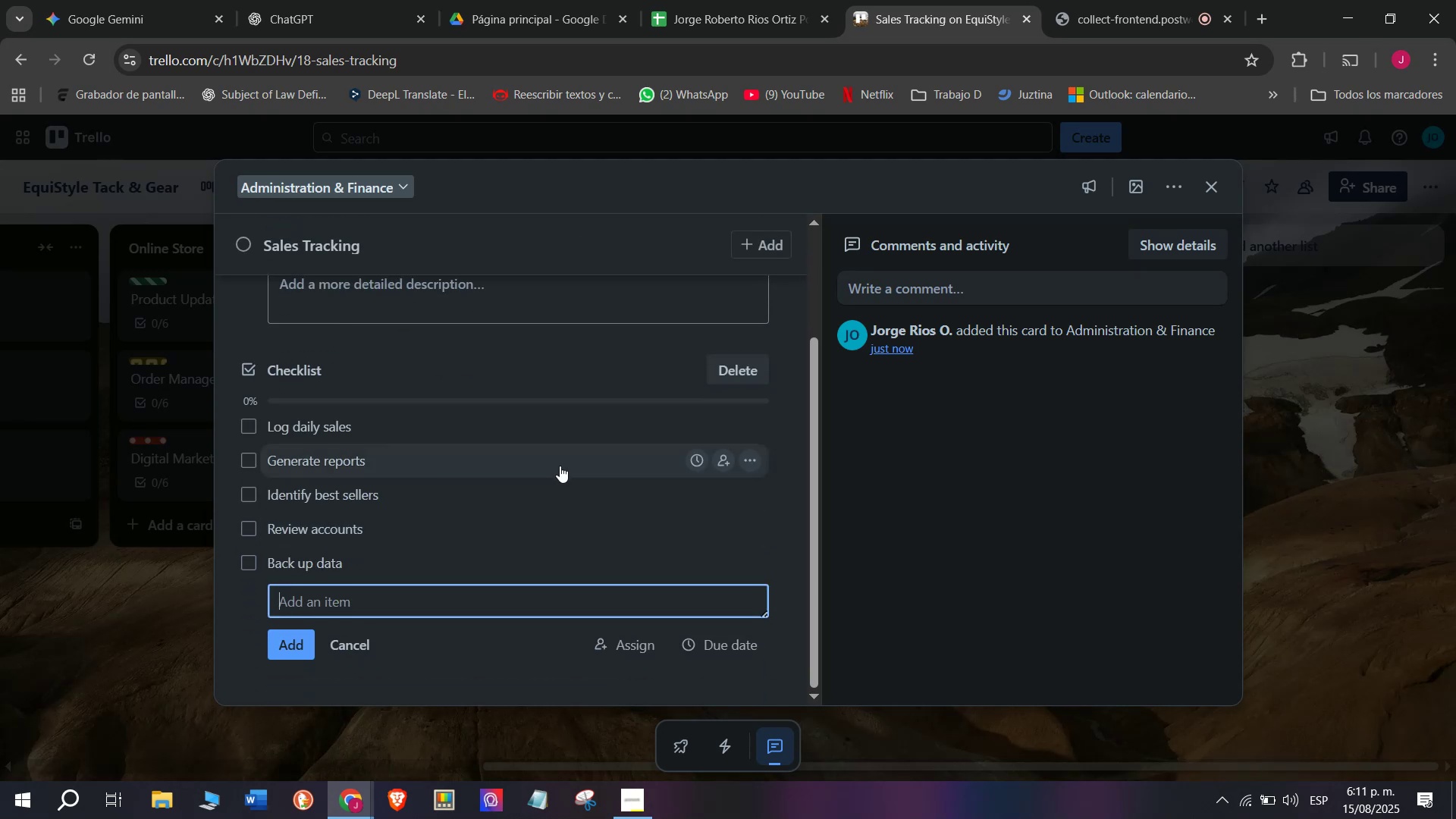 
type(Compa)
 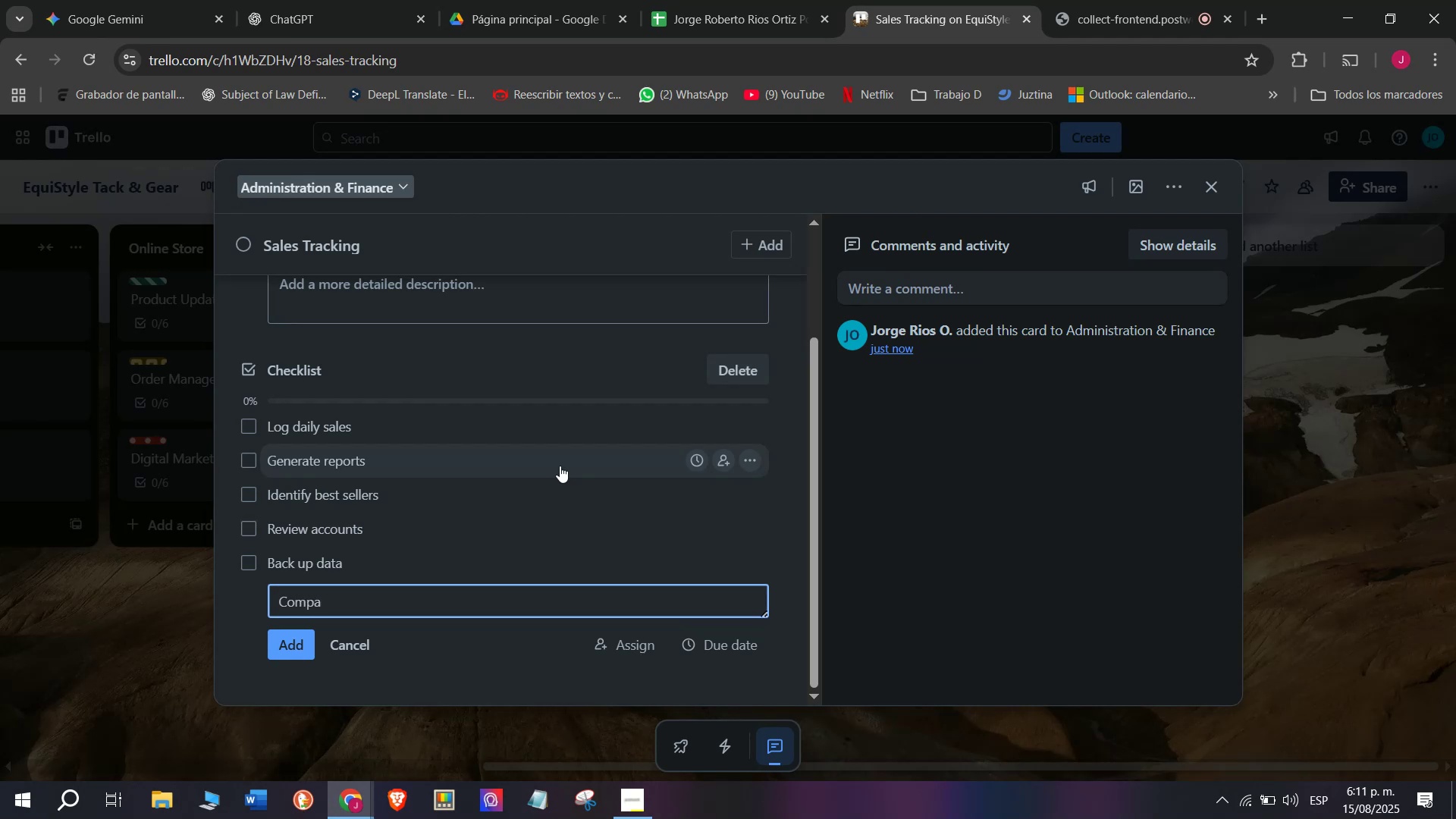 
type(re )
 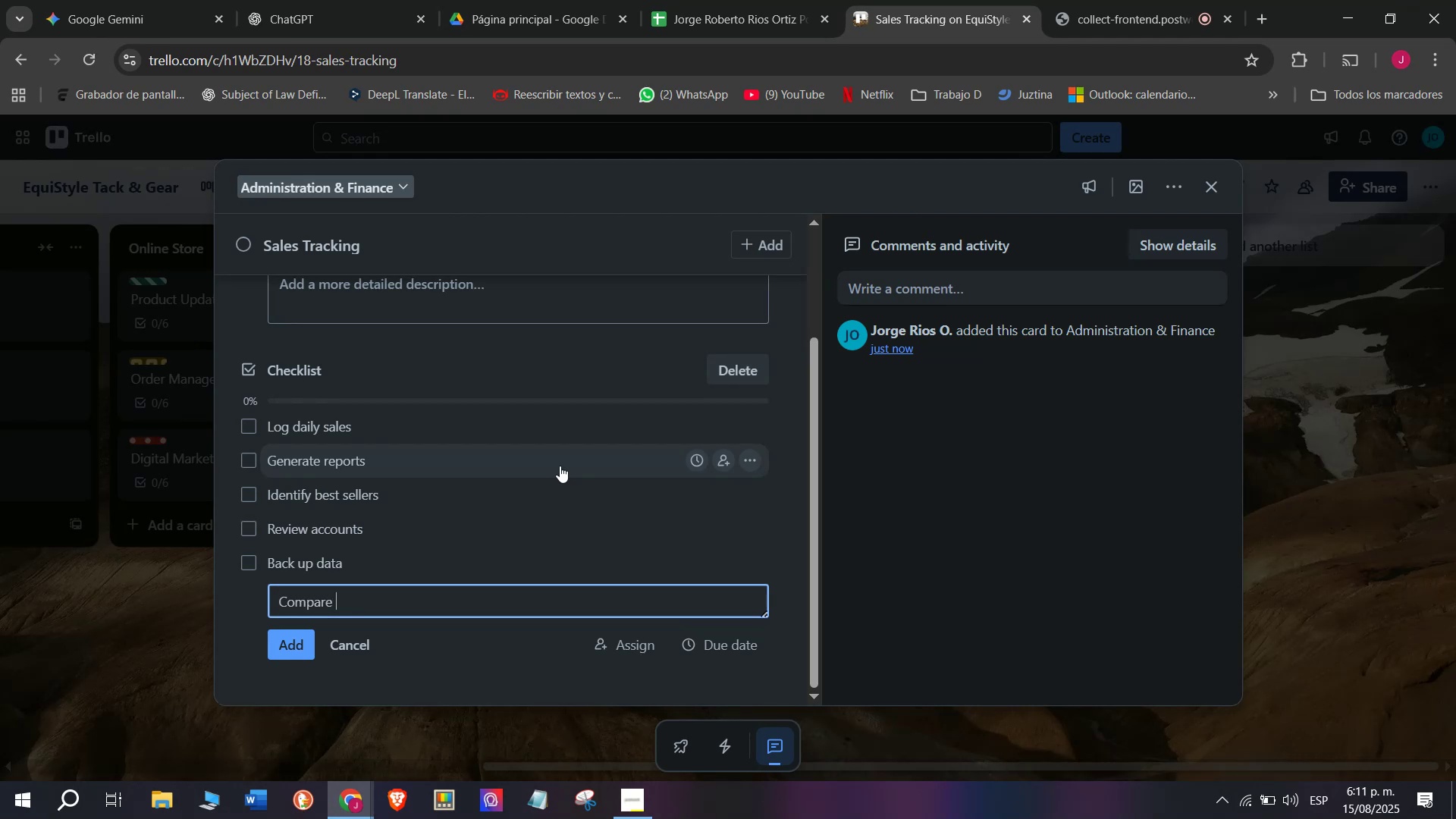 
type(wif)
key(Backspace)
type(th last month)
 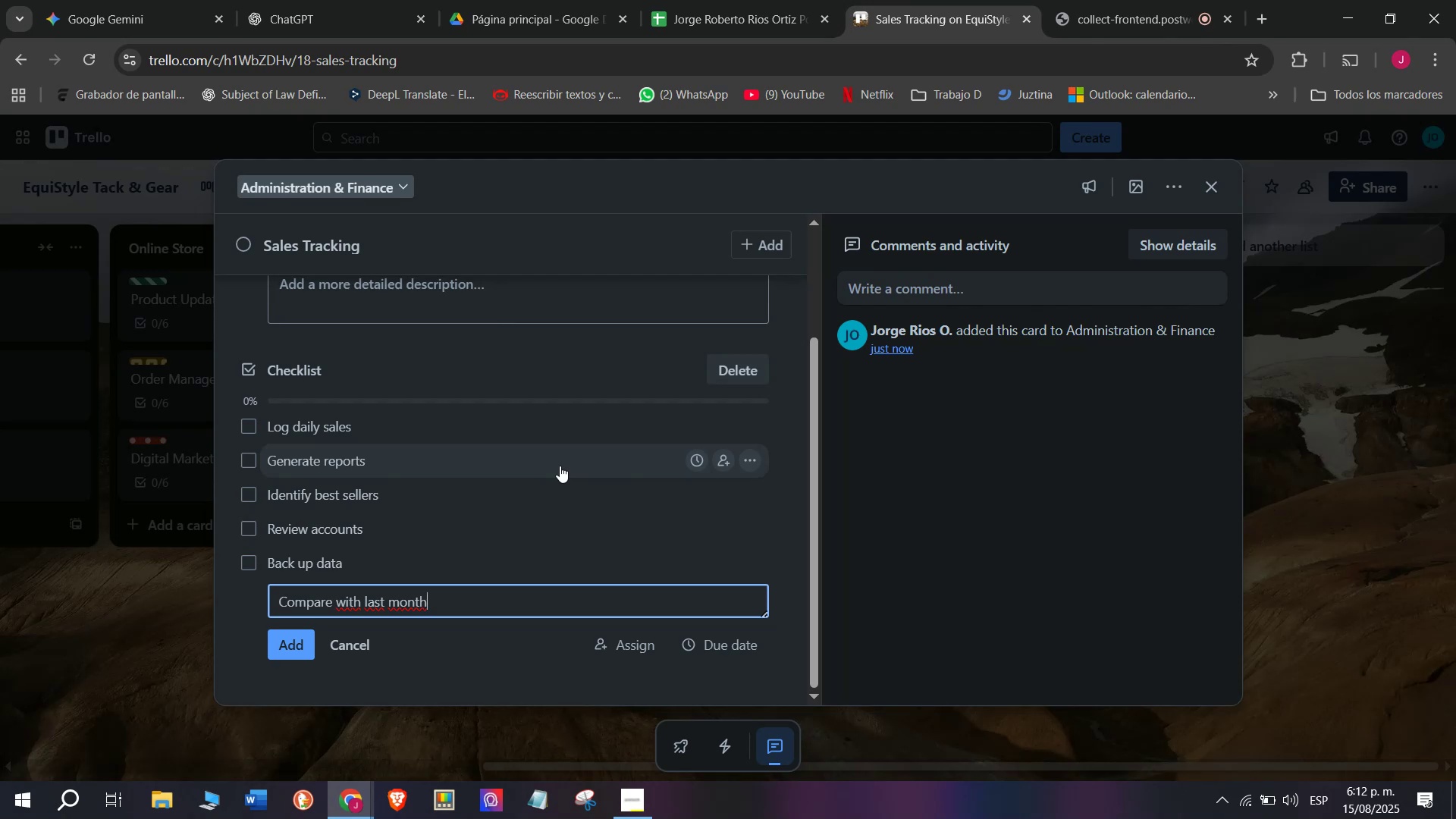 
wait(41.62)
 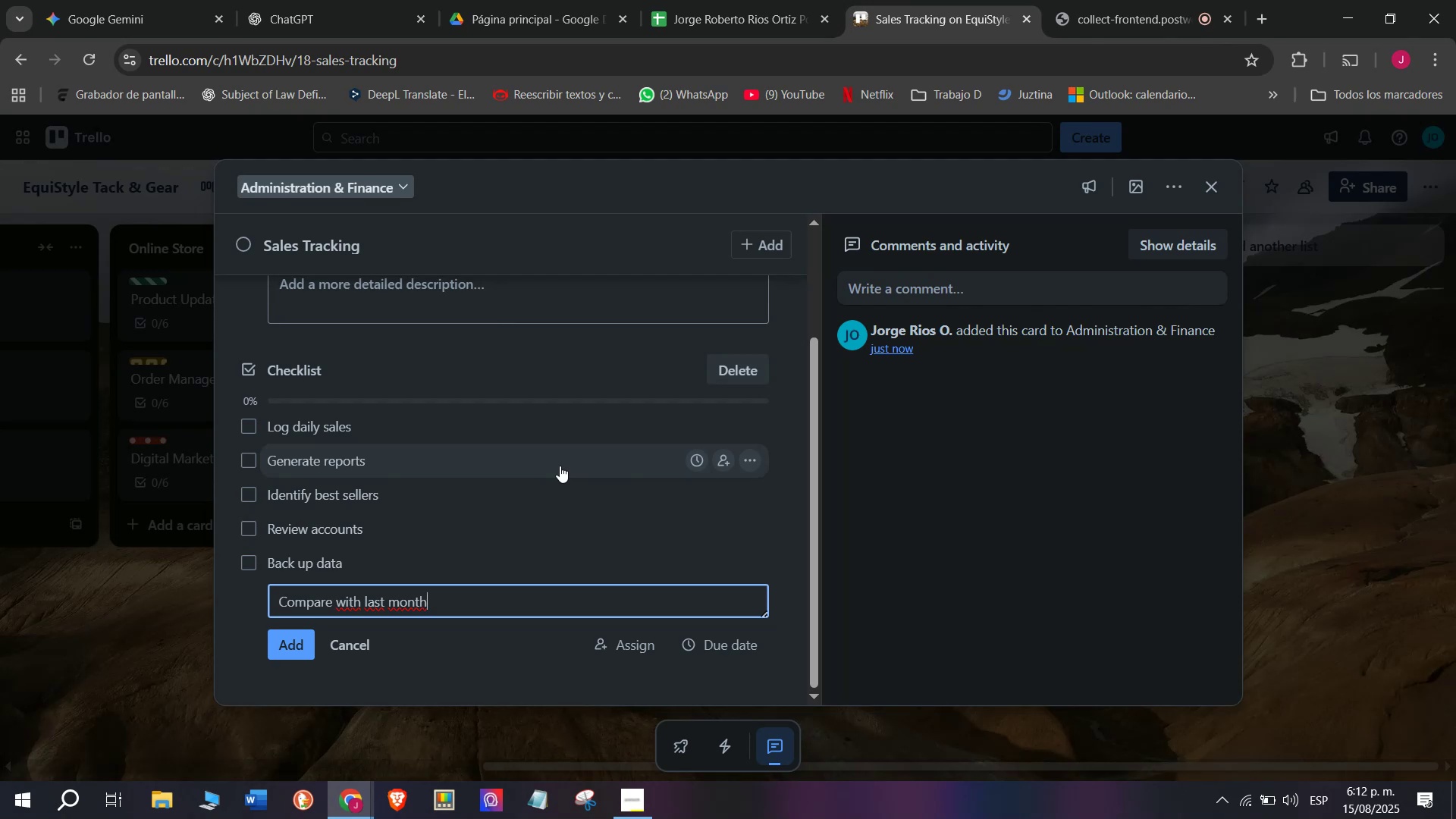 
key(Enter)
 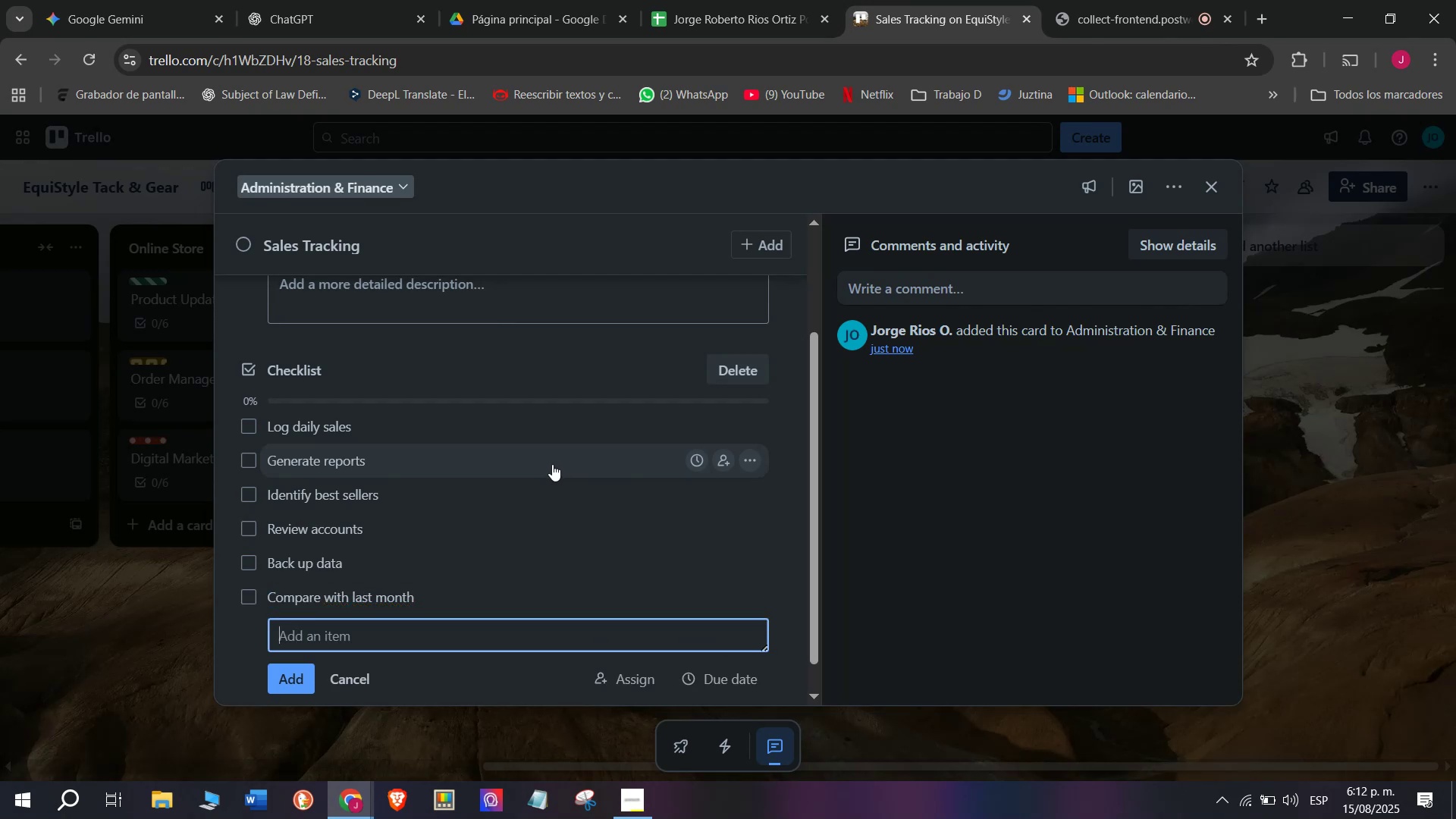 
scroll: coordinate [388, 378], scroll_direction: up, amount: 1.0
 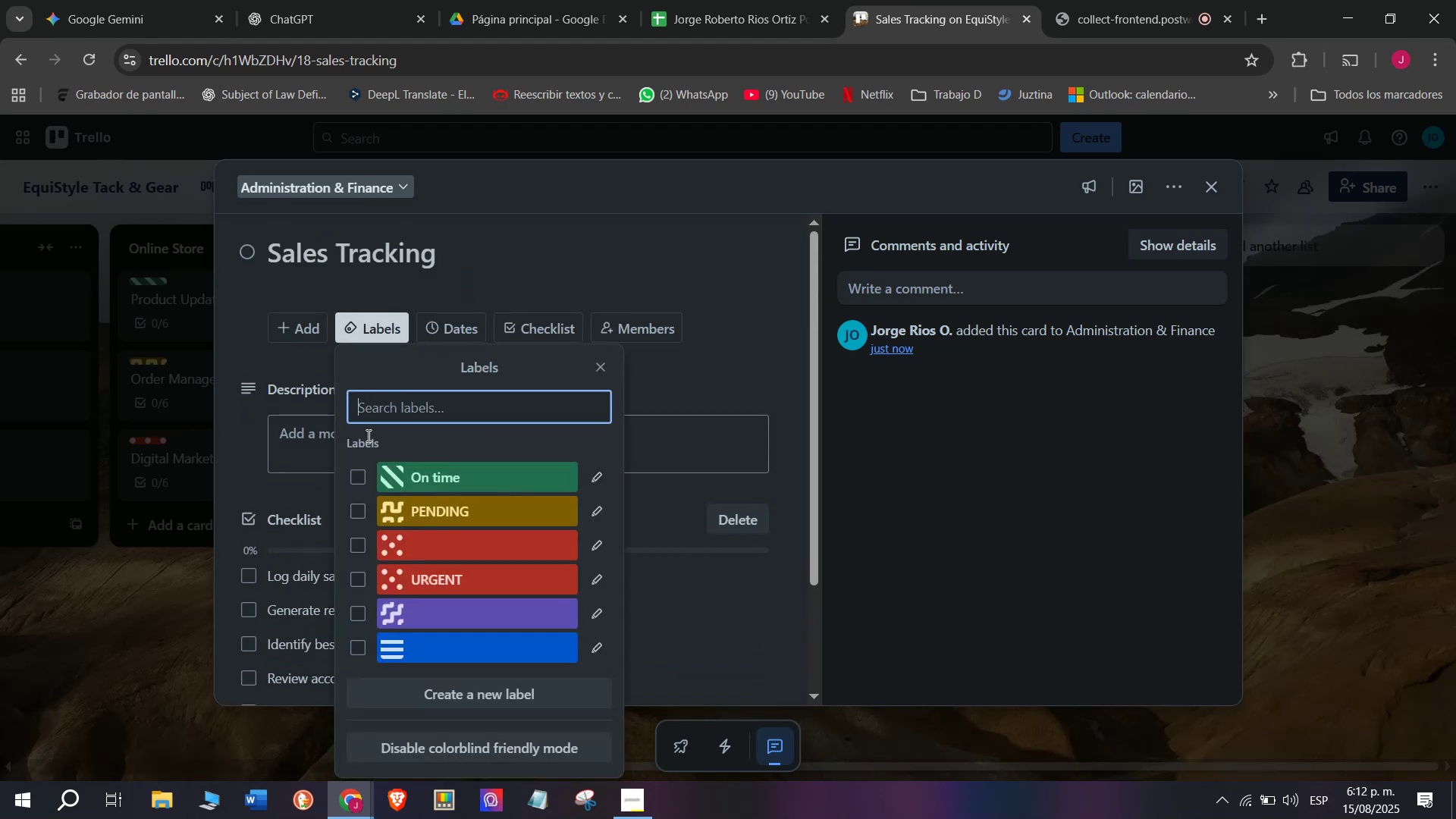 
left_click([358, 479])
 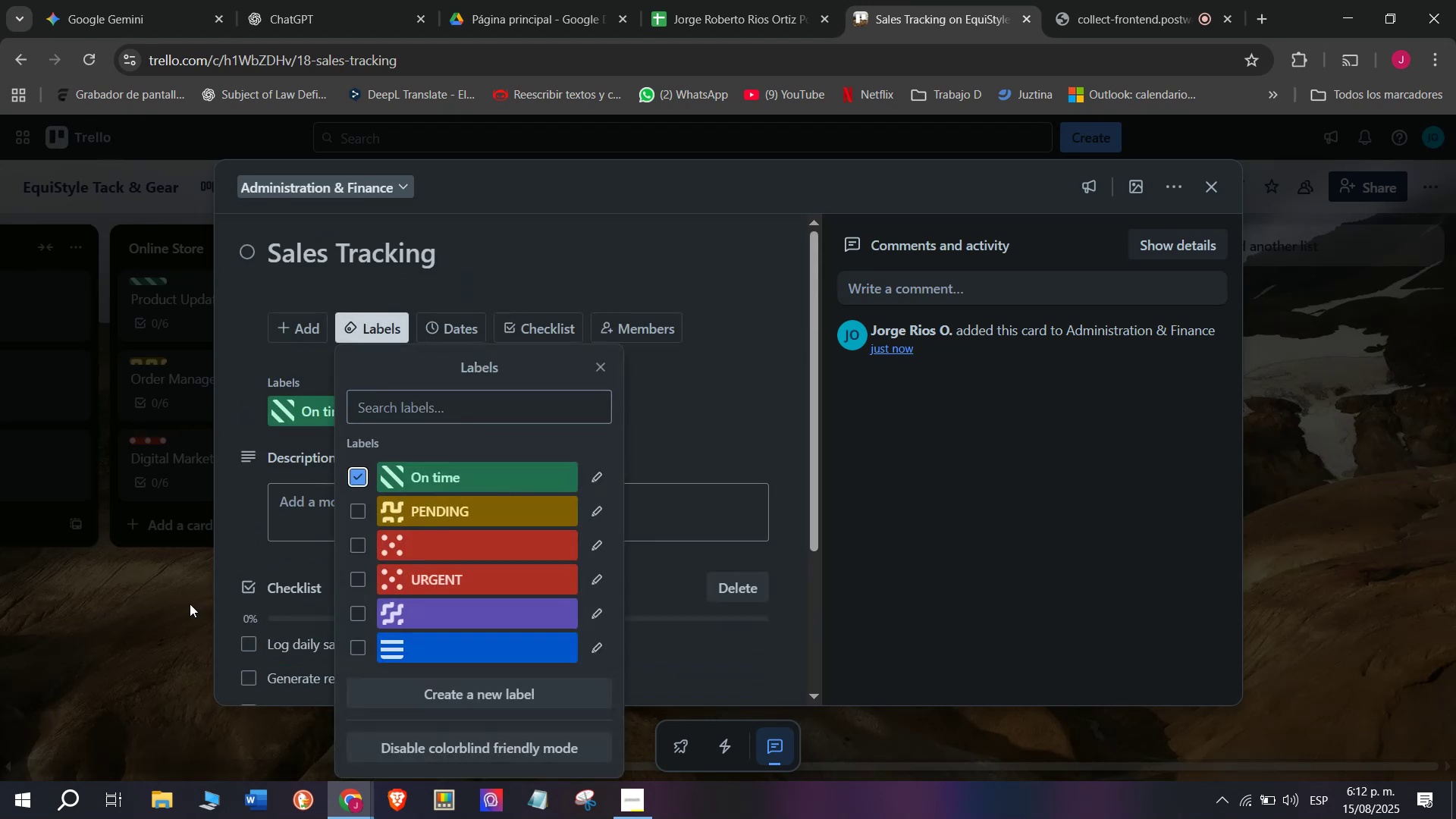 
left_click([155, 612])
 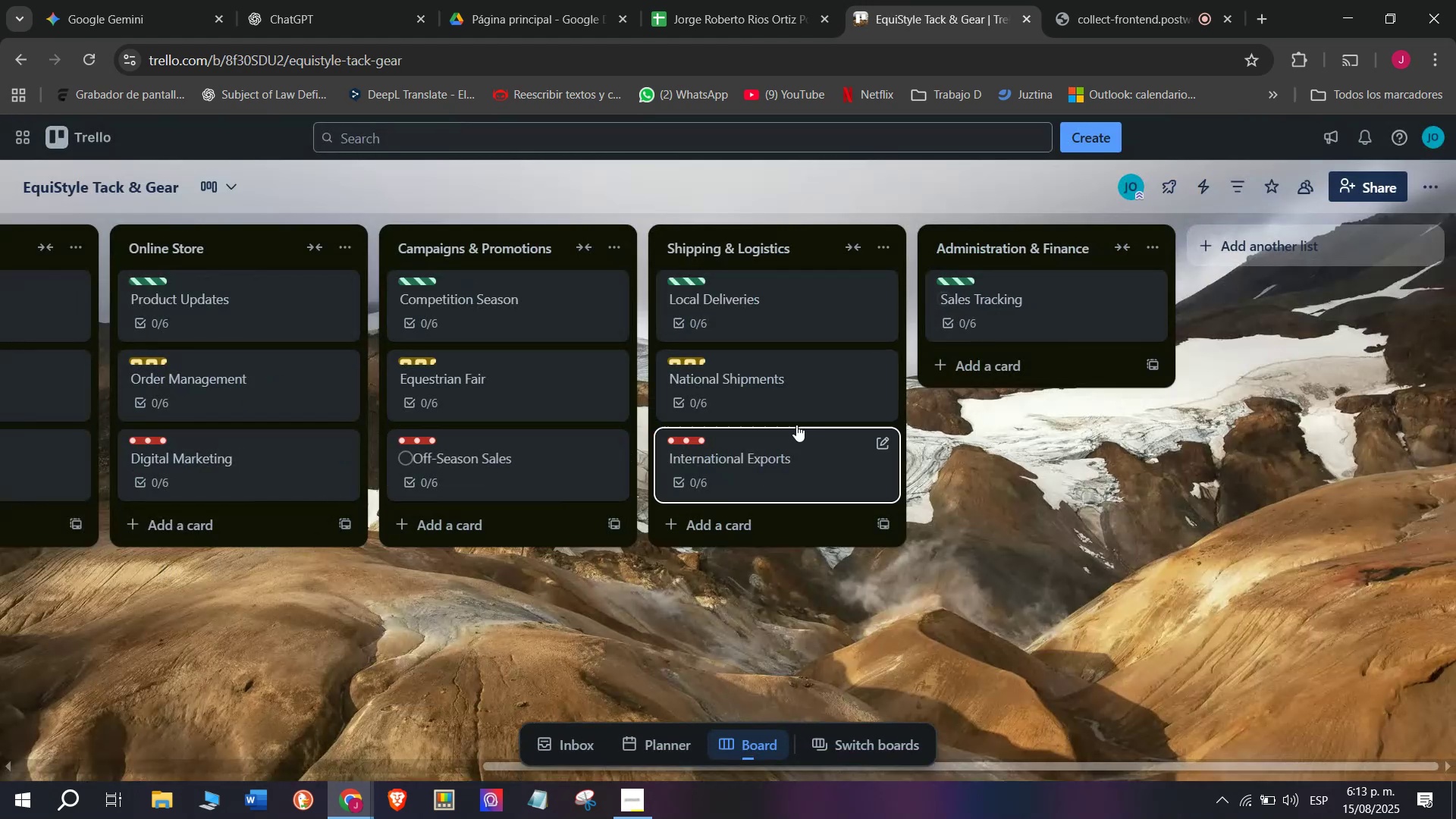 
left_click([993, 368])
 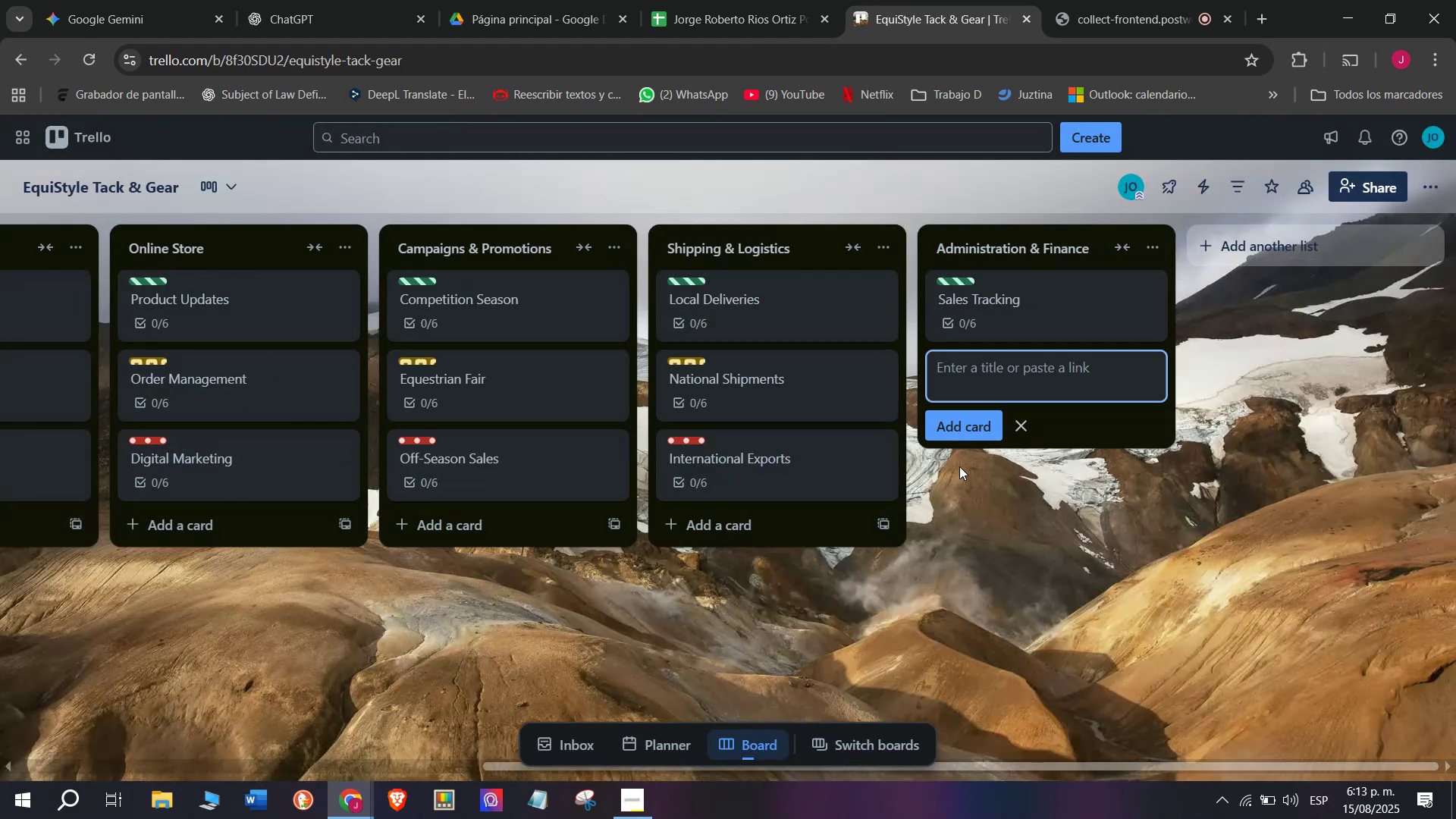 
wait(10.32)
 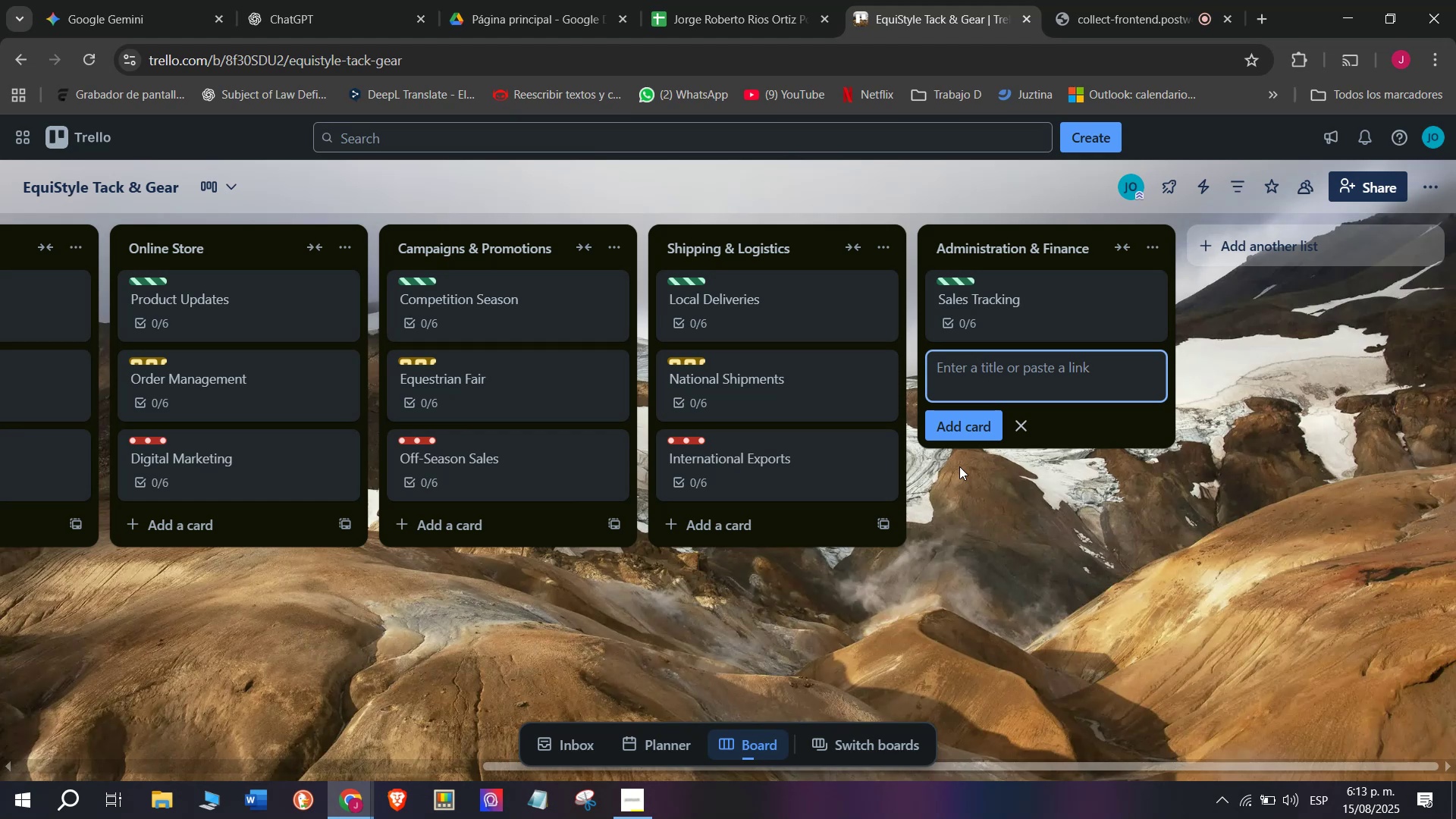 
type(Supp)
 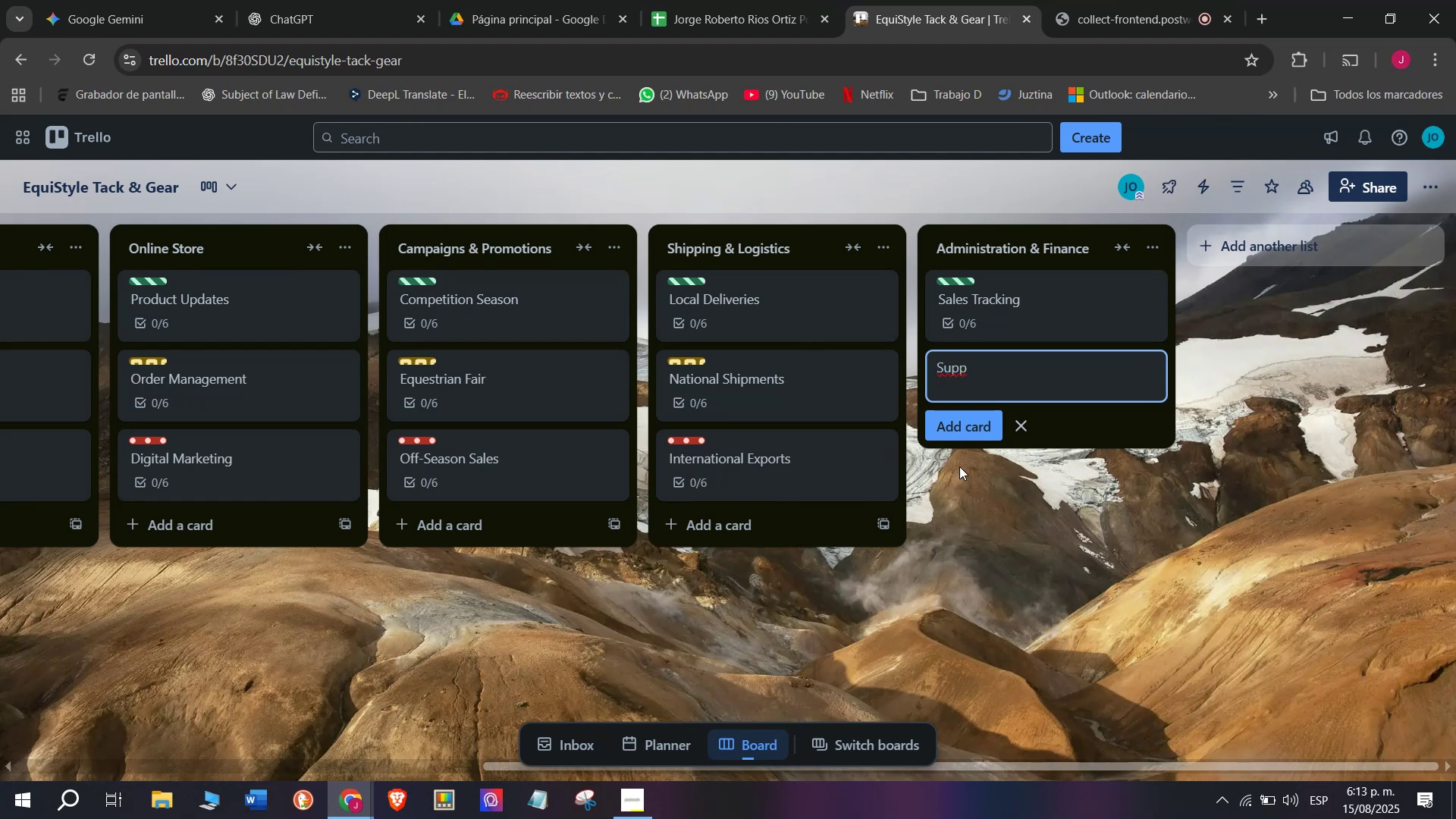 
type(li)
 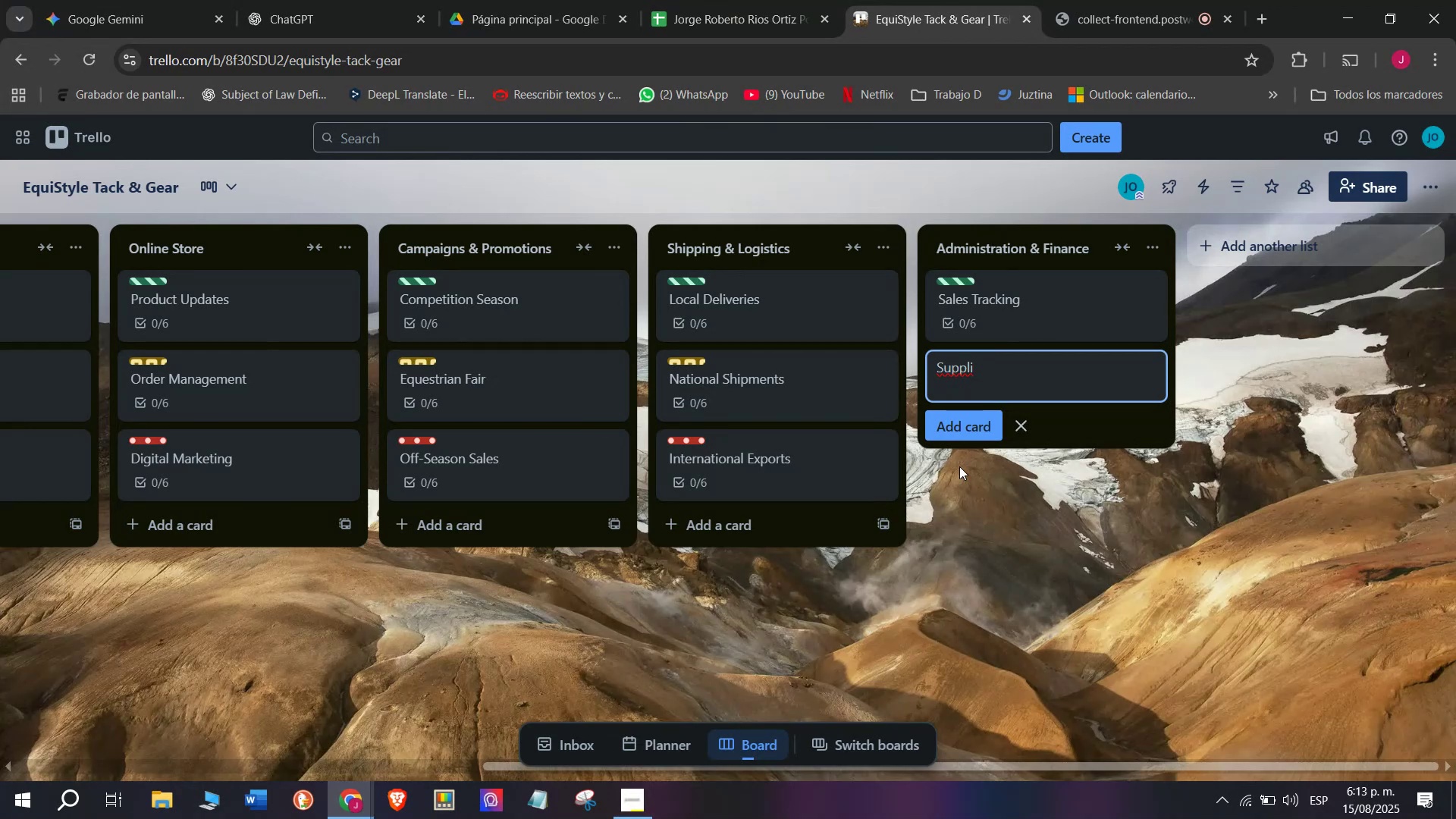 
wait(15.47)
 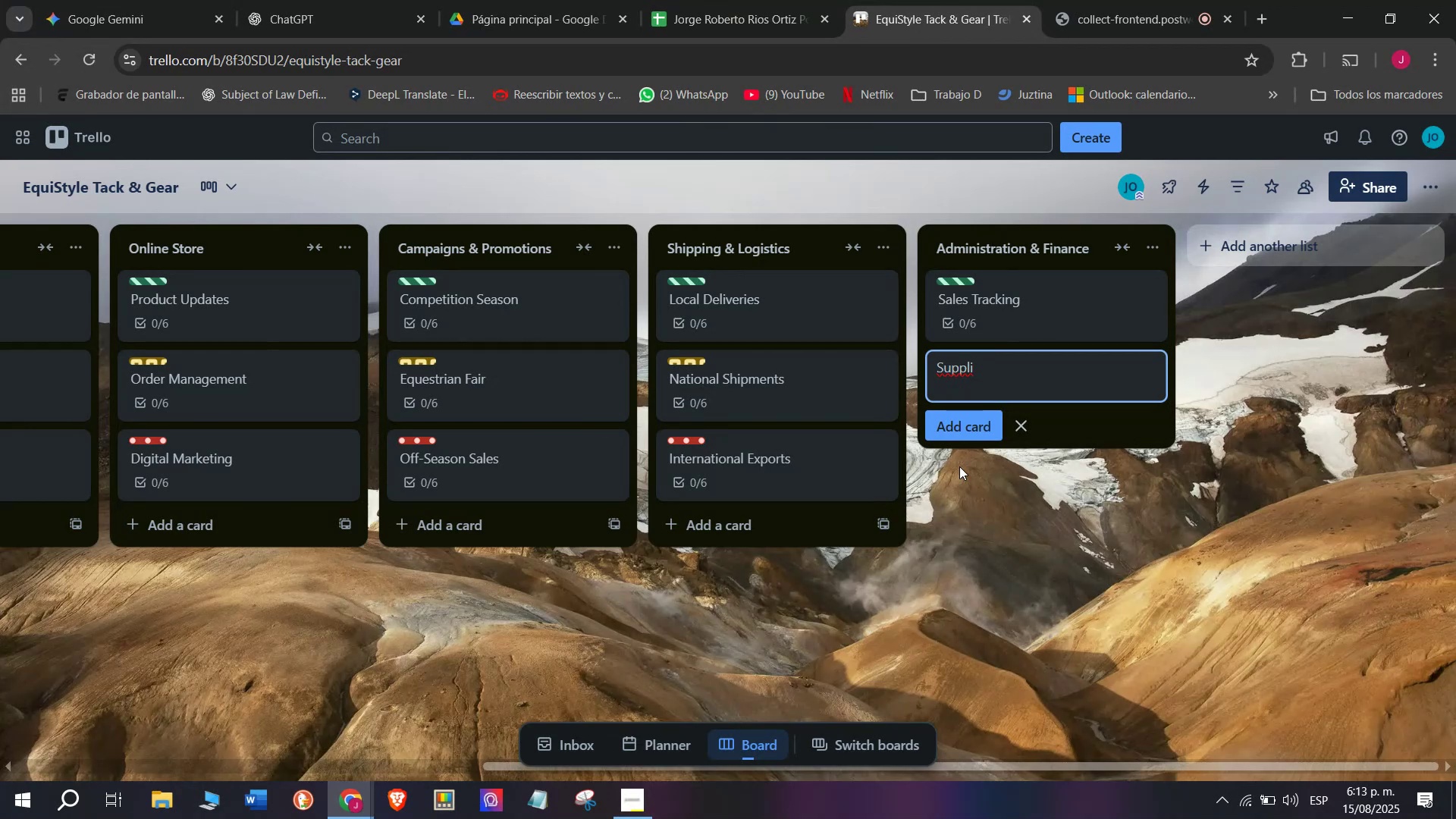 
type(er )
 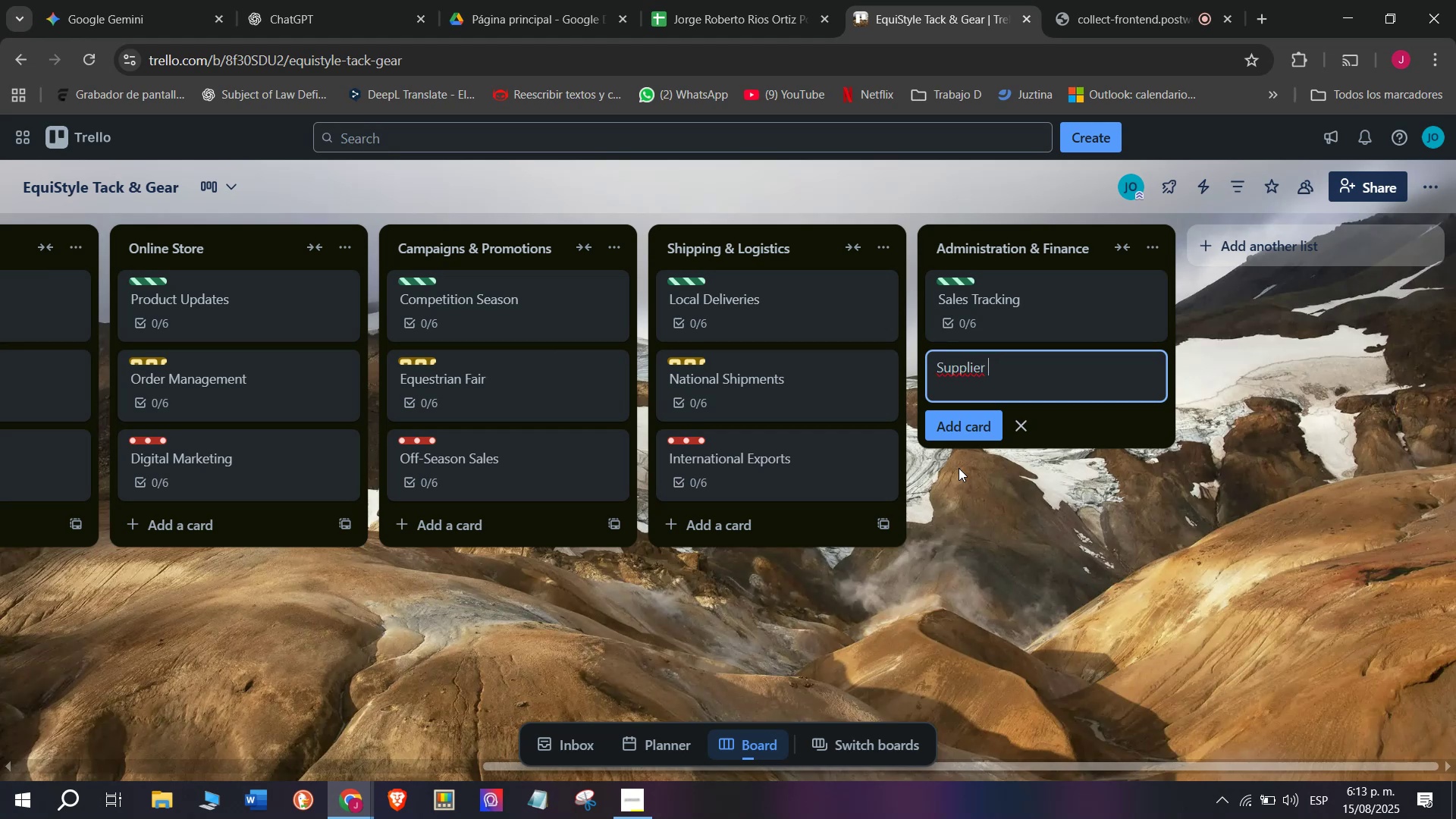 
type(Payments)
 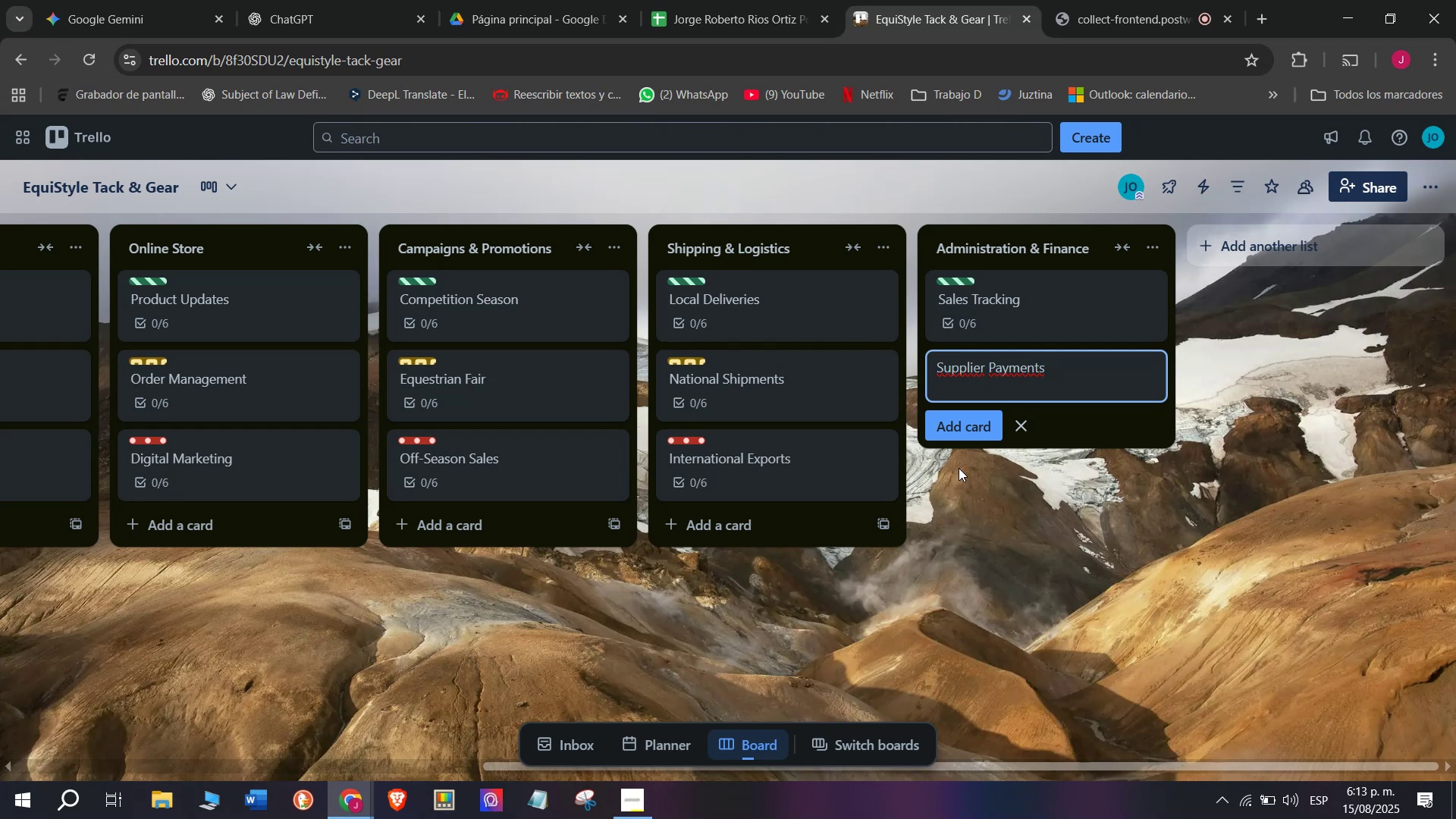 
wait(16.4)
 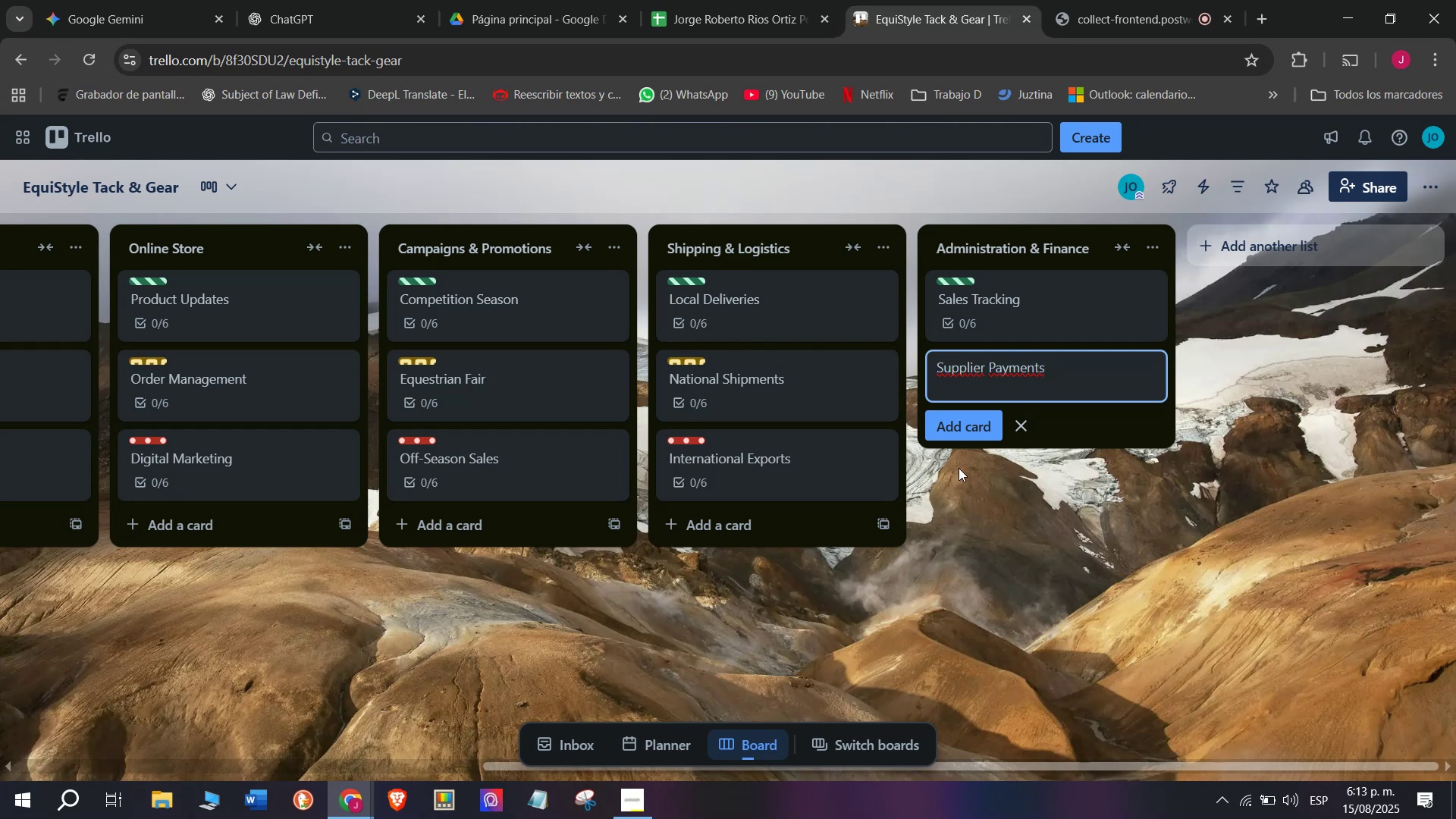 
key(Enter)
 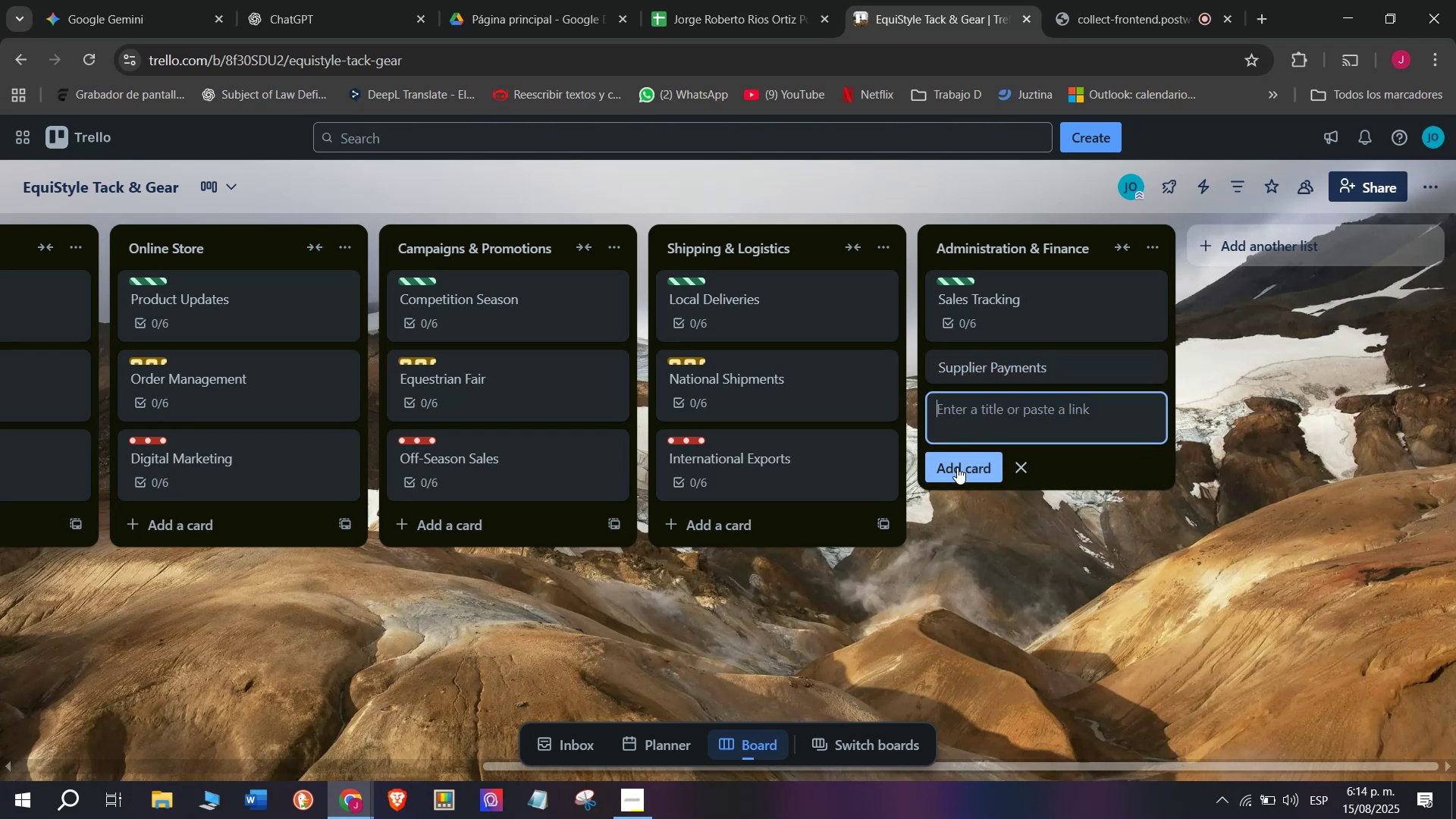 
left_click([971, 369])
 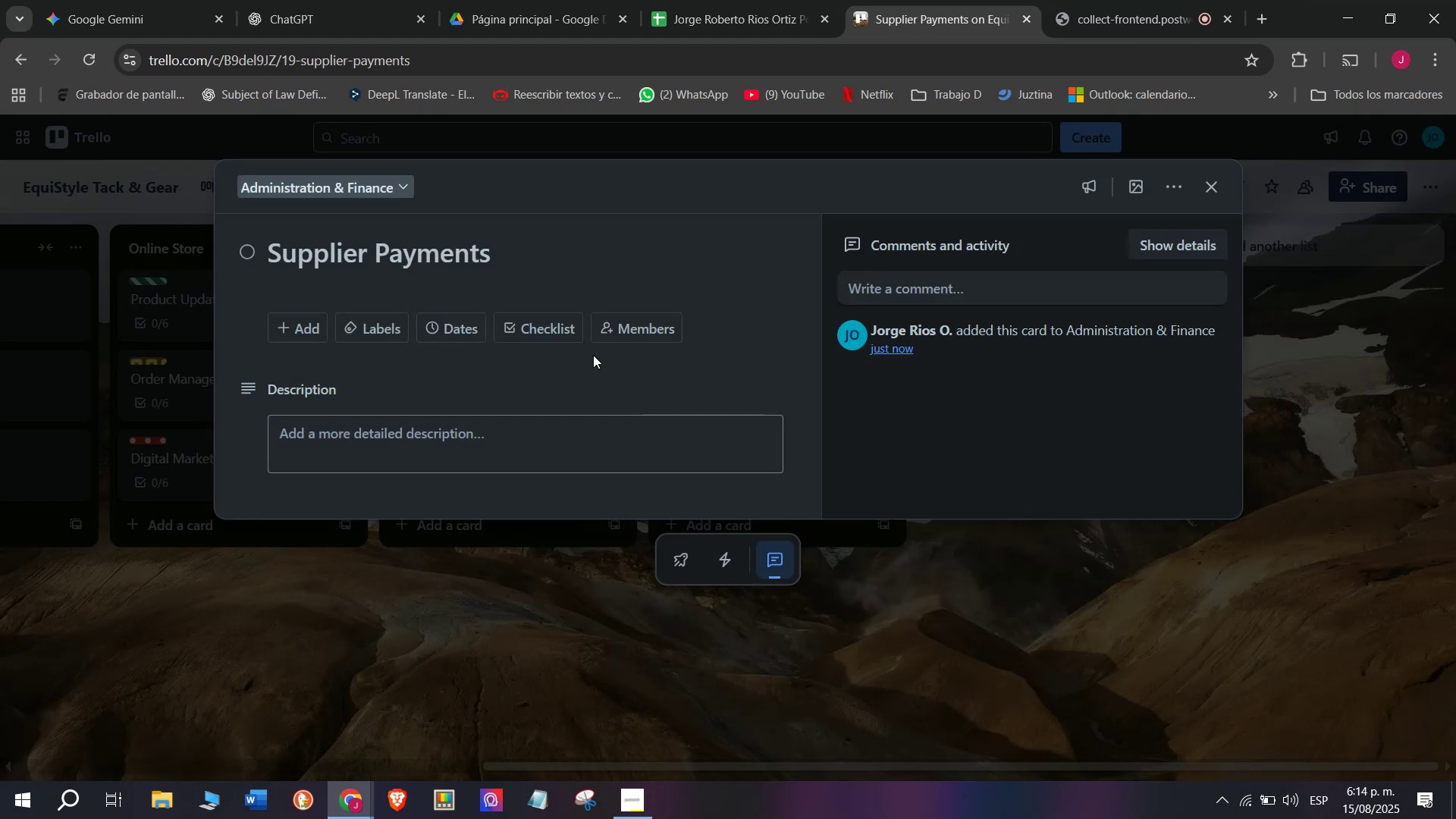 
left_click([552, 328])
 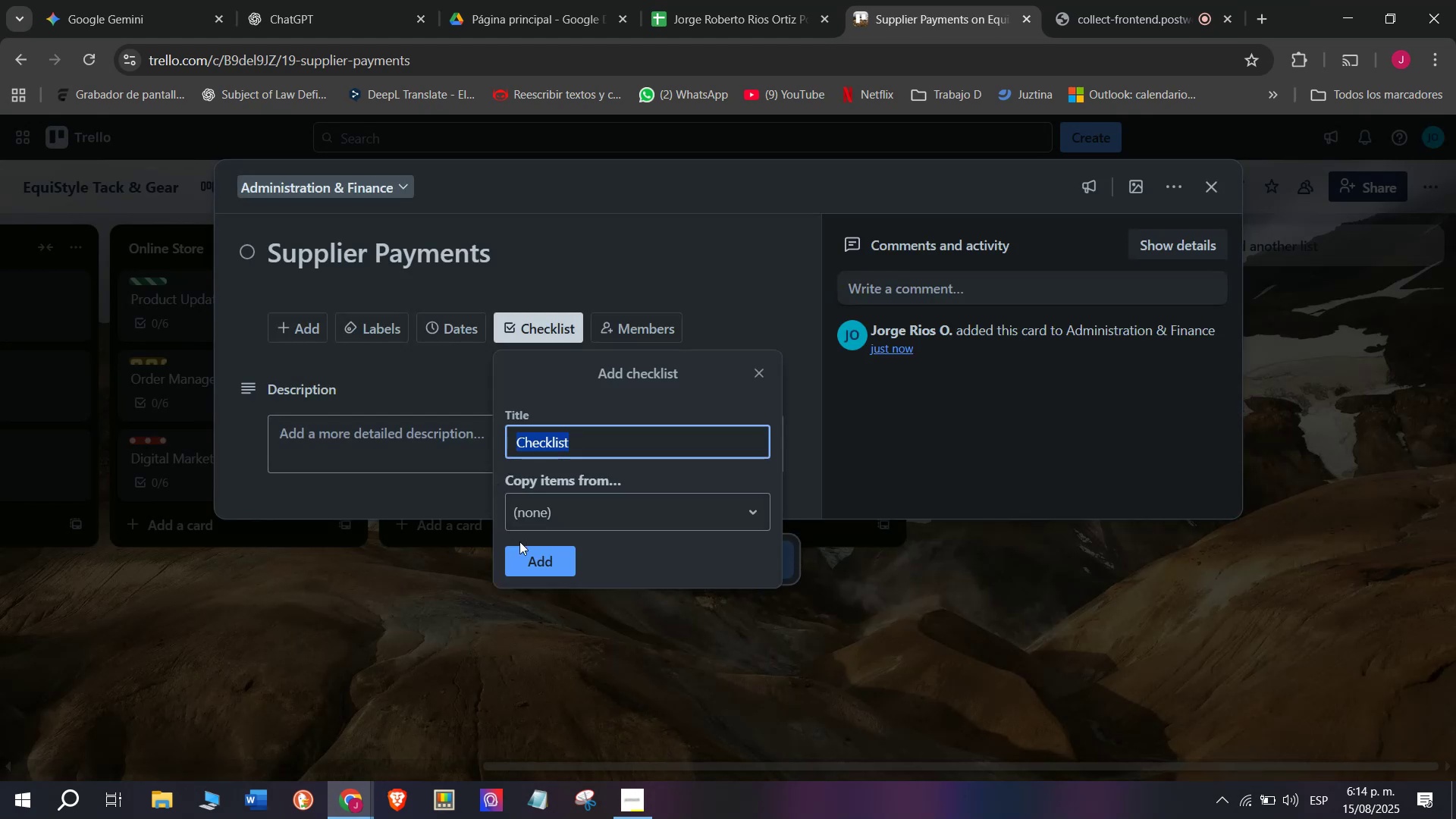 
left_click([525, 547])
 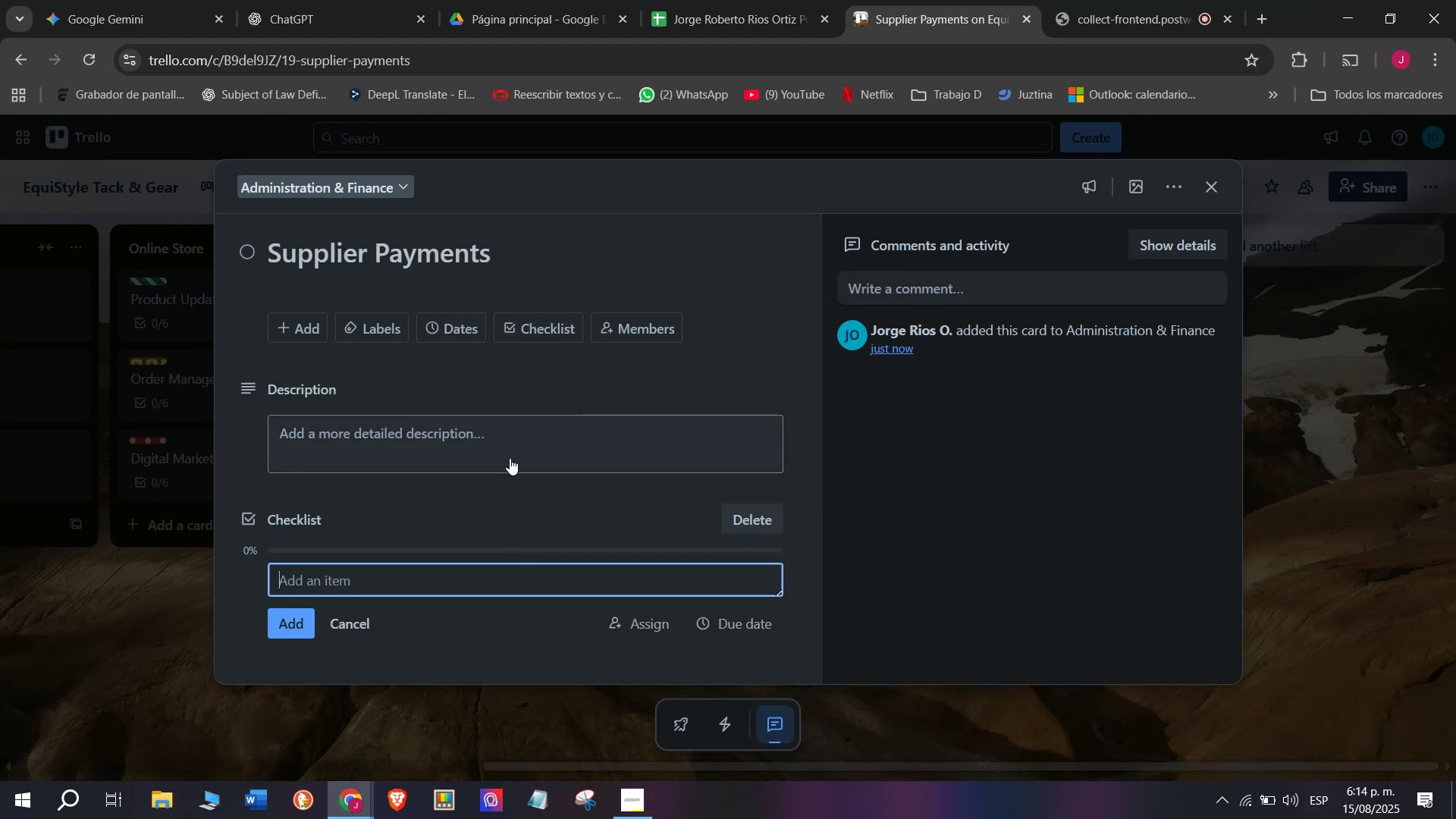 
wait(9.14)
 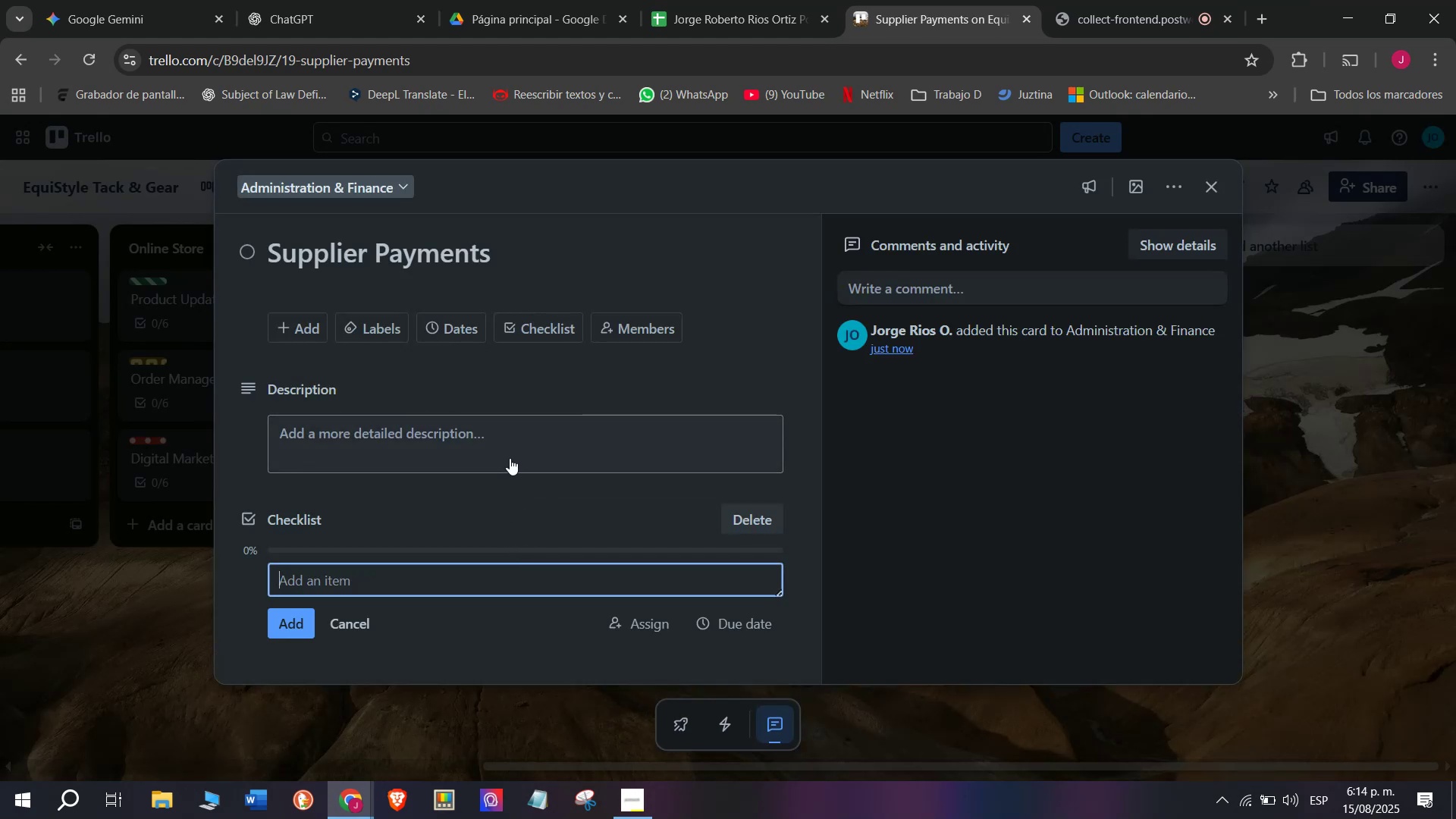 
type(Re)
 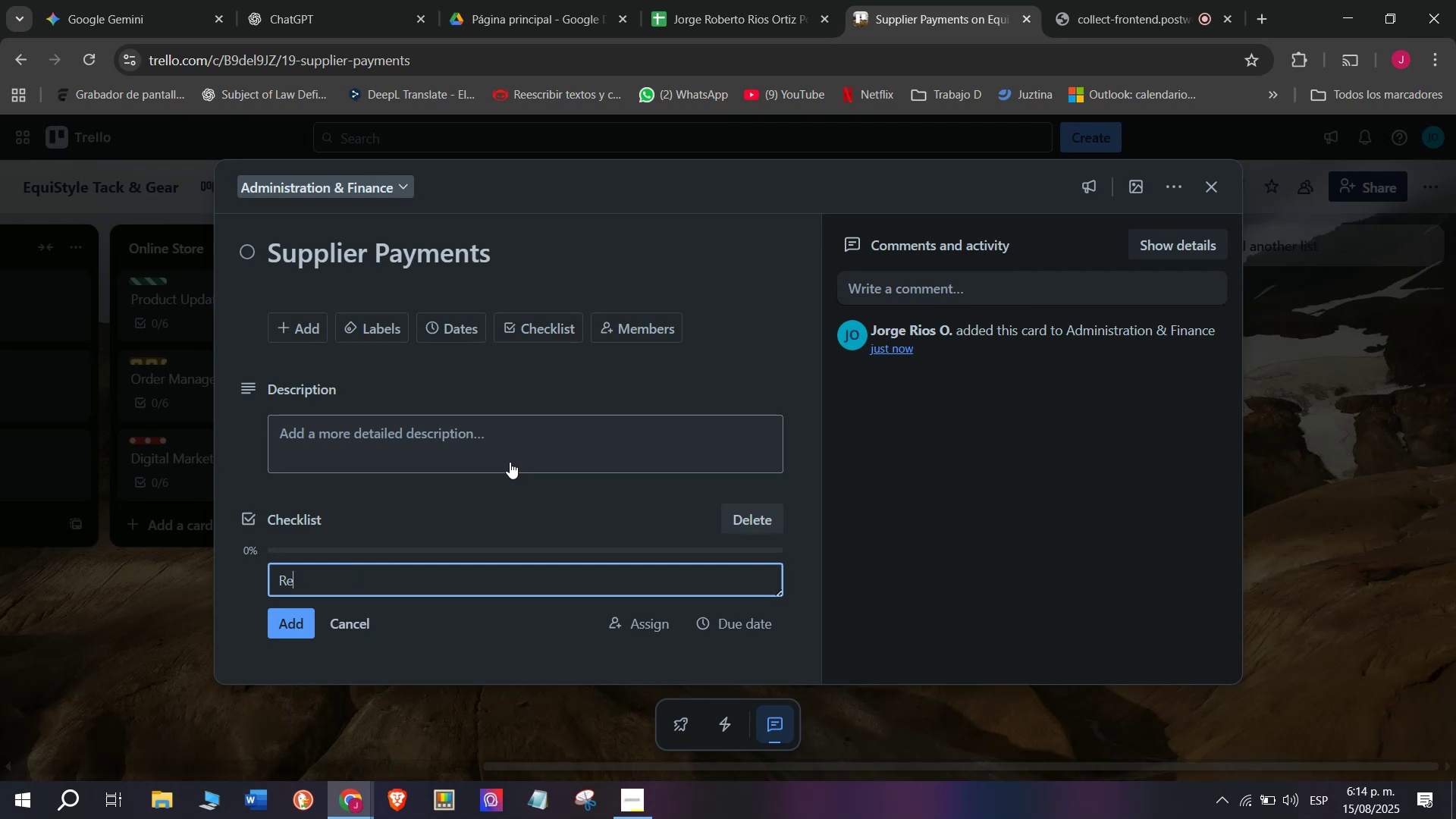 
type(view )
 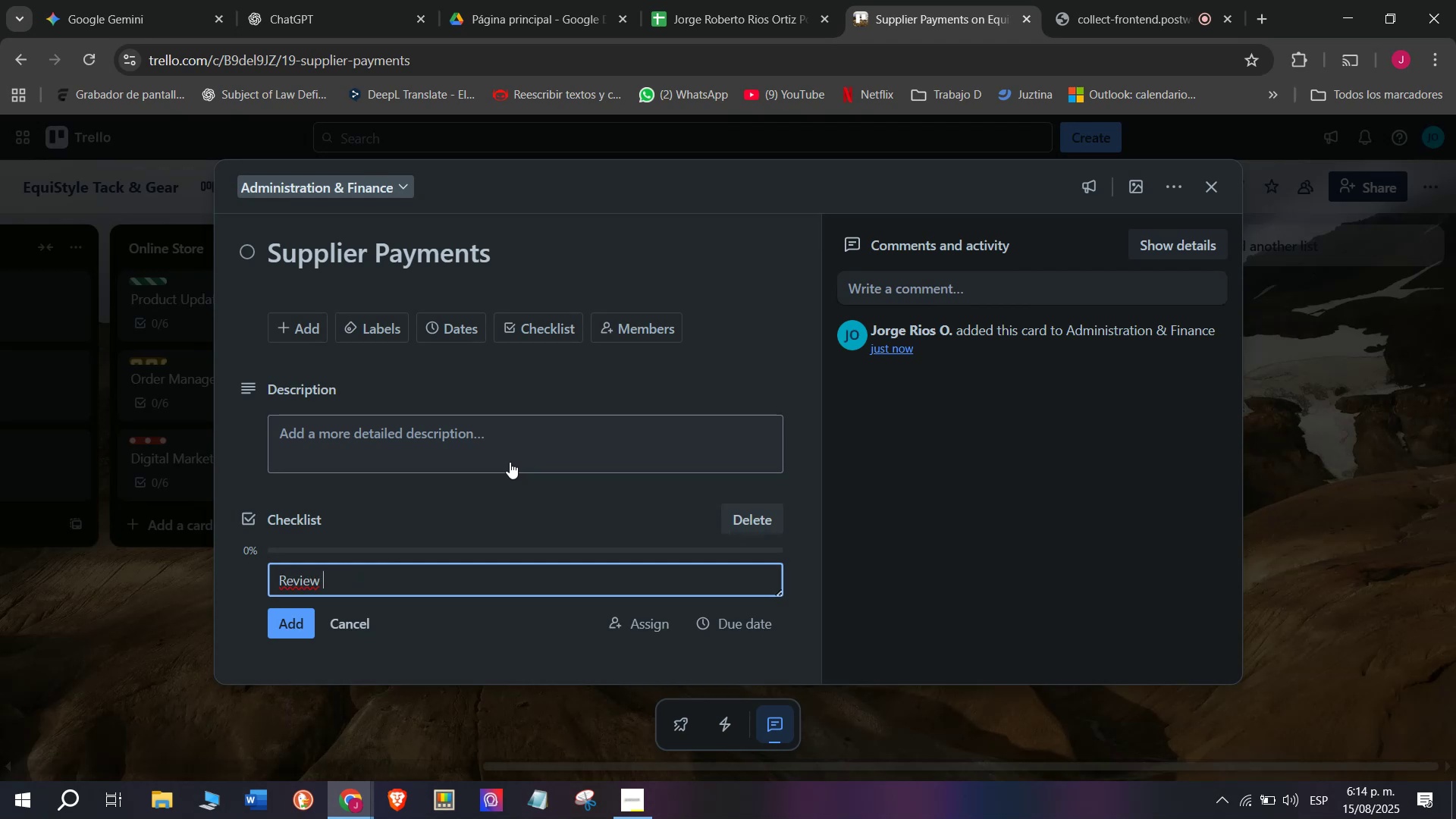 
type(invoice )
 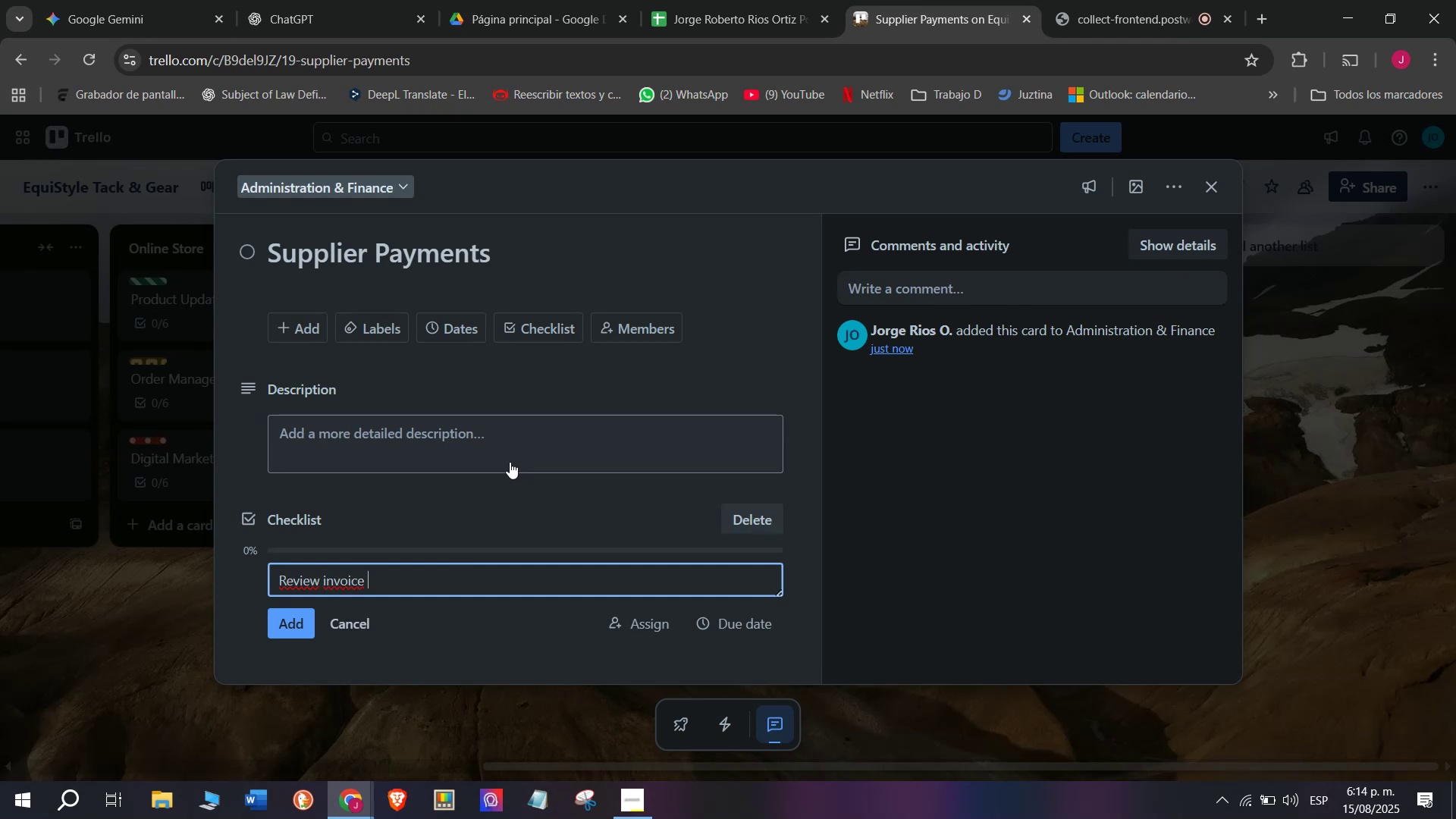 
wait(11.52)
 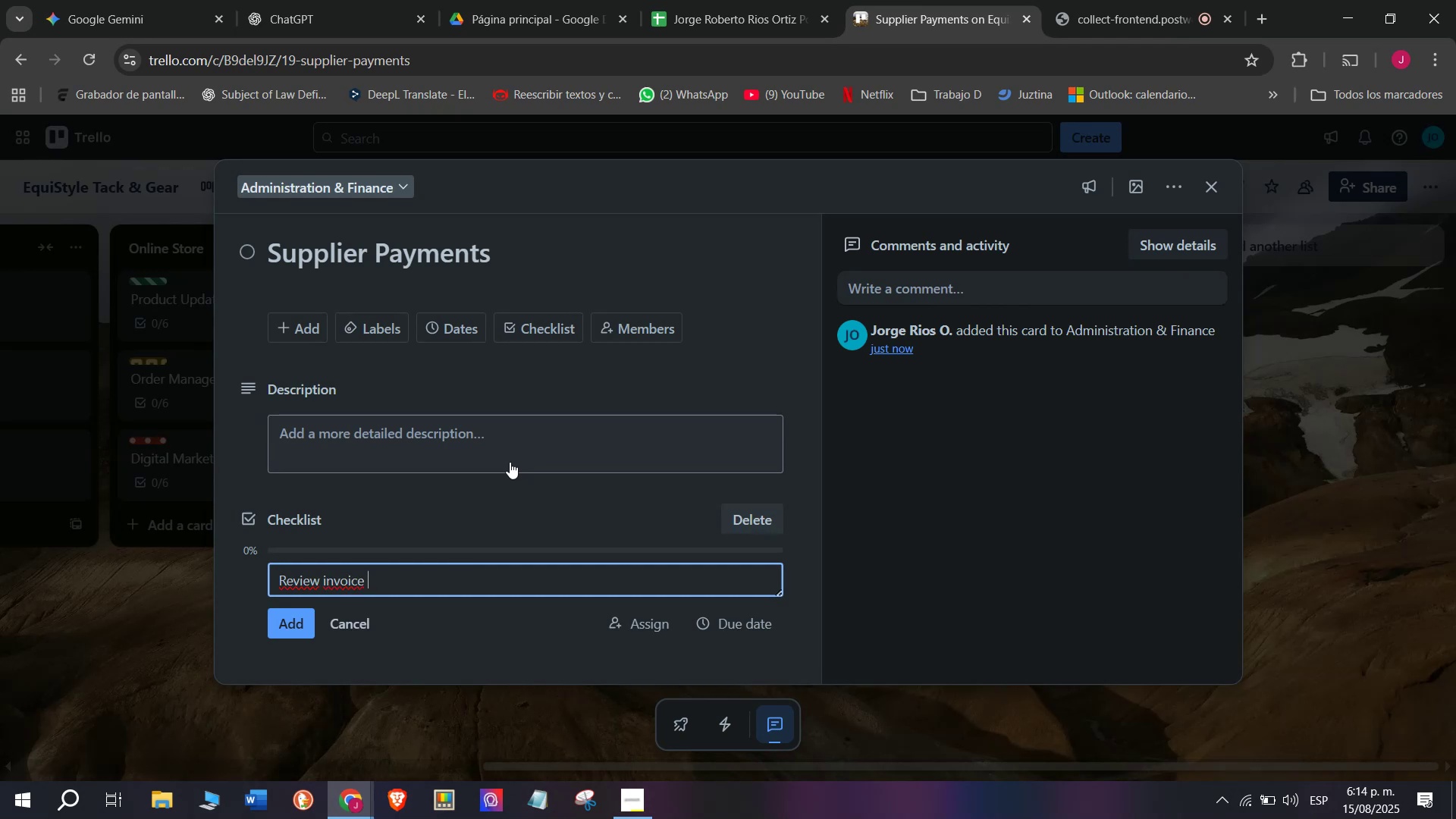 
key(Enter)
 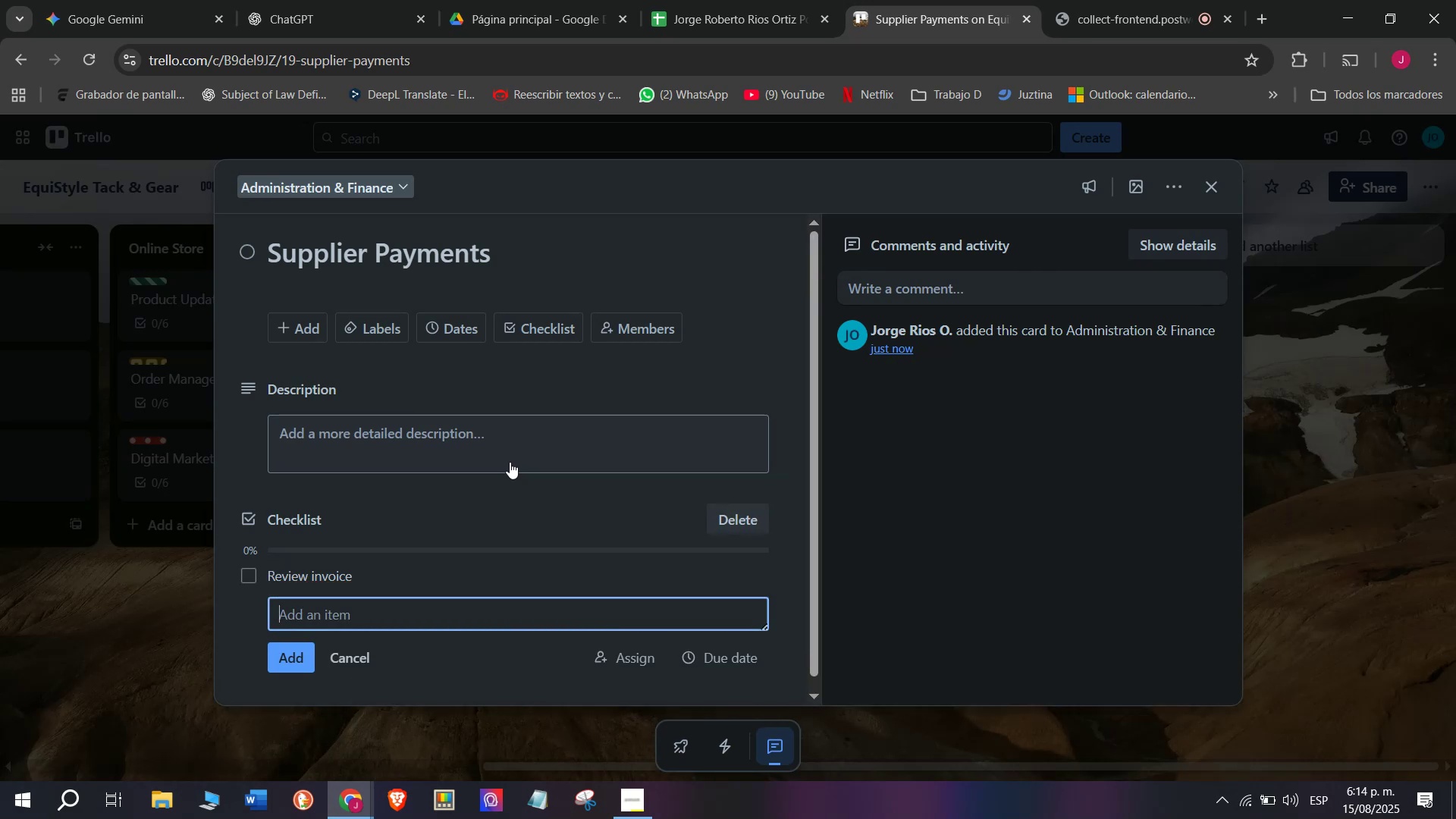 
type(Confirm )
 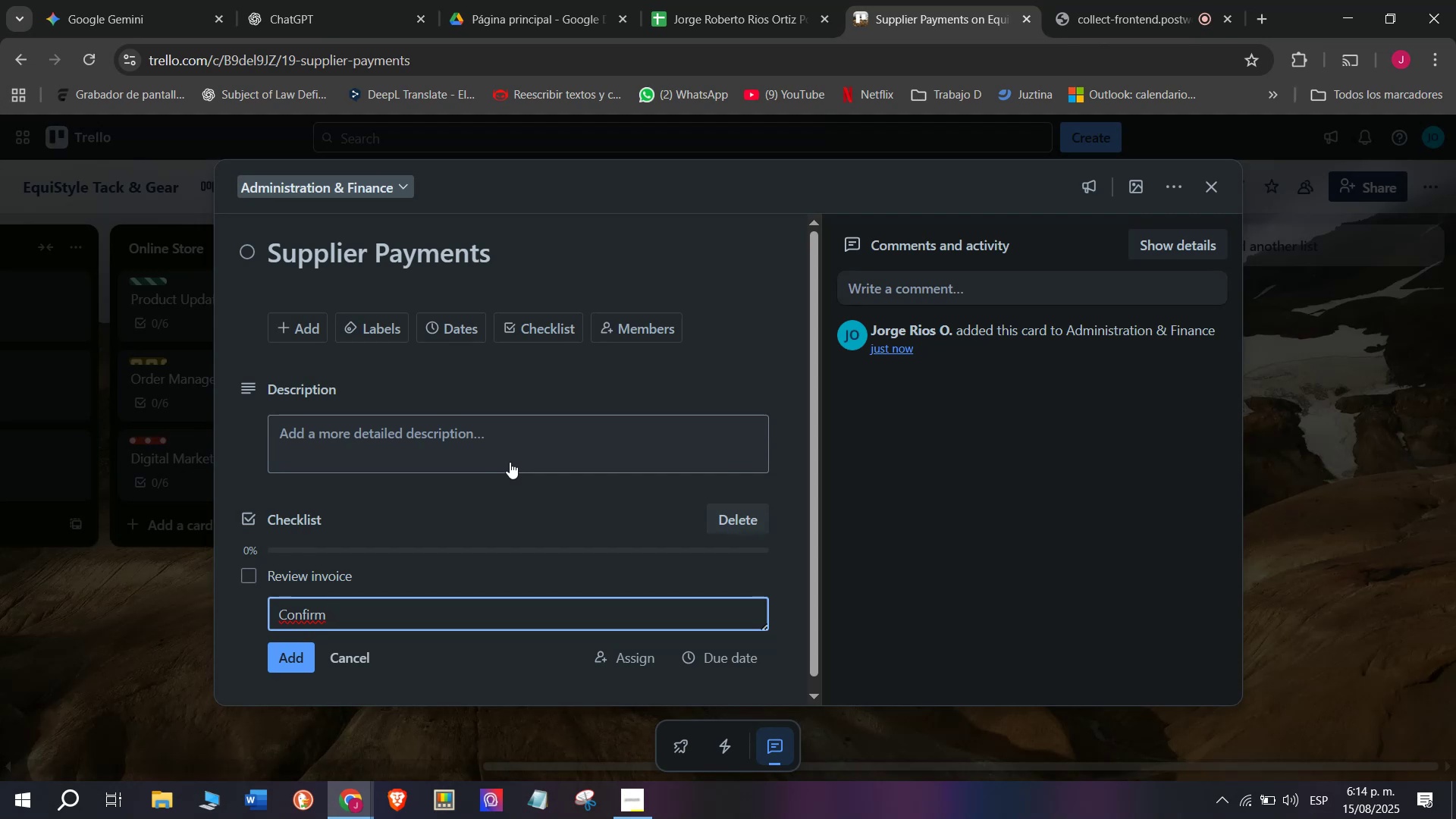 
wait(5.49)
 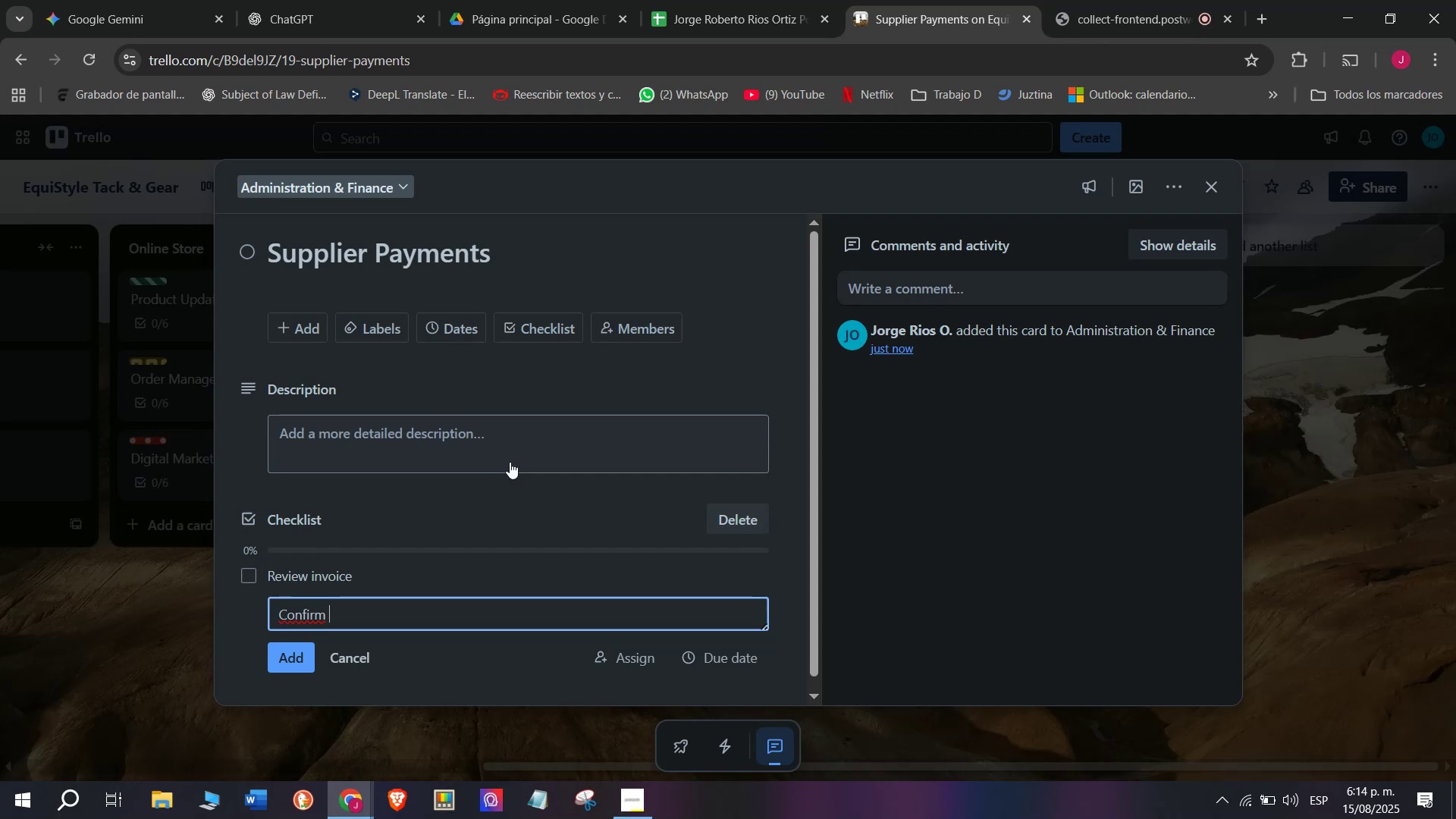 
type(quantities)
 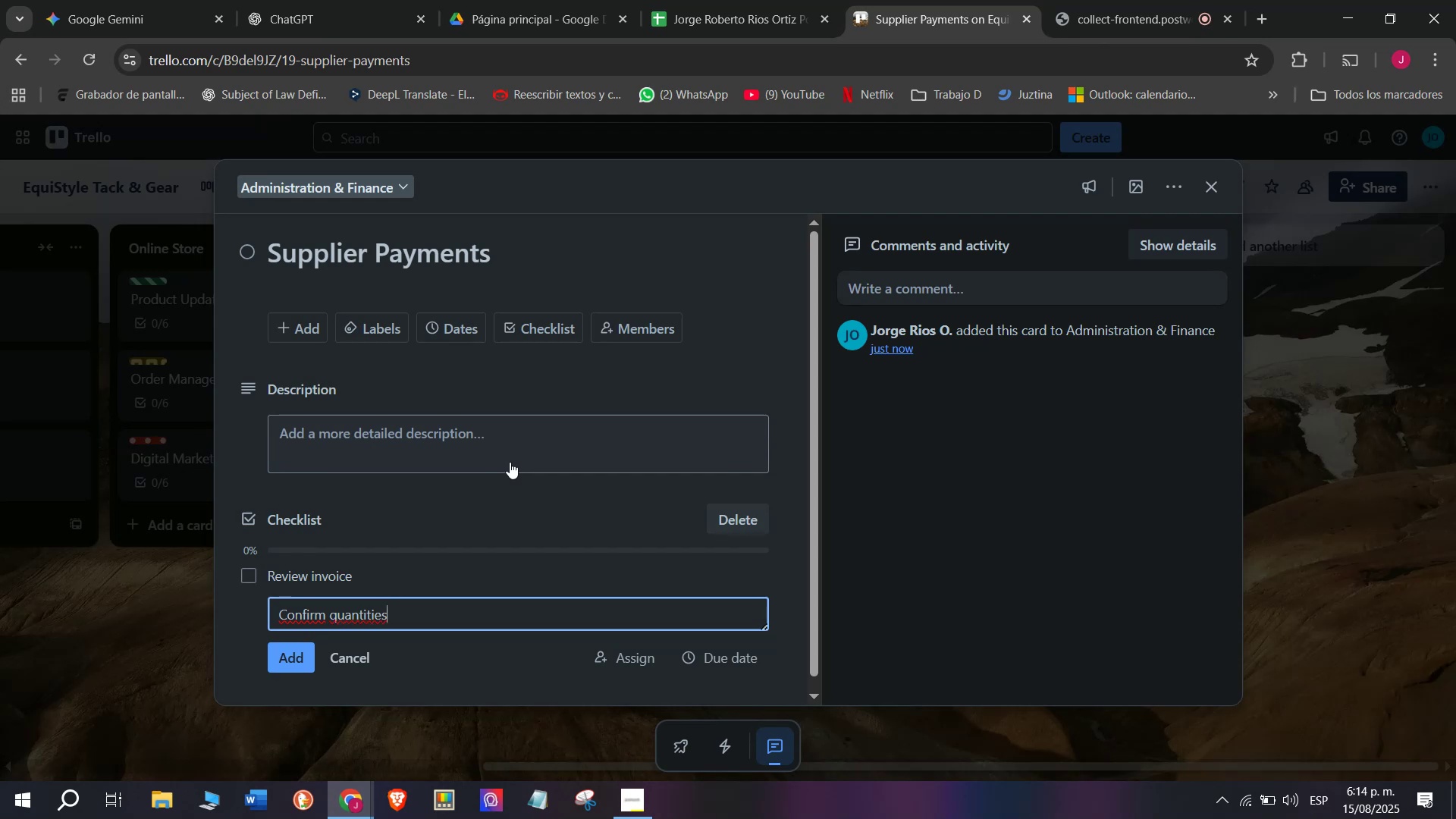 
key(Enter)
 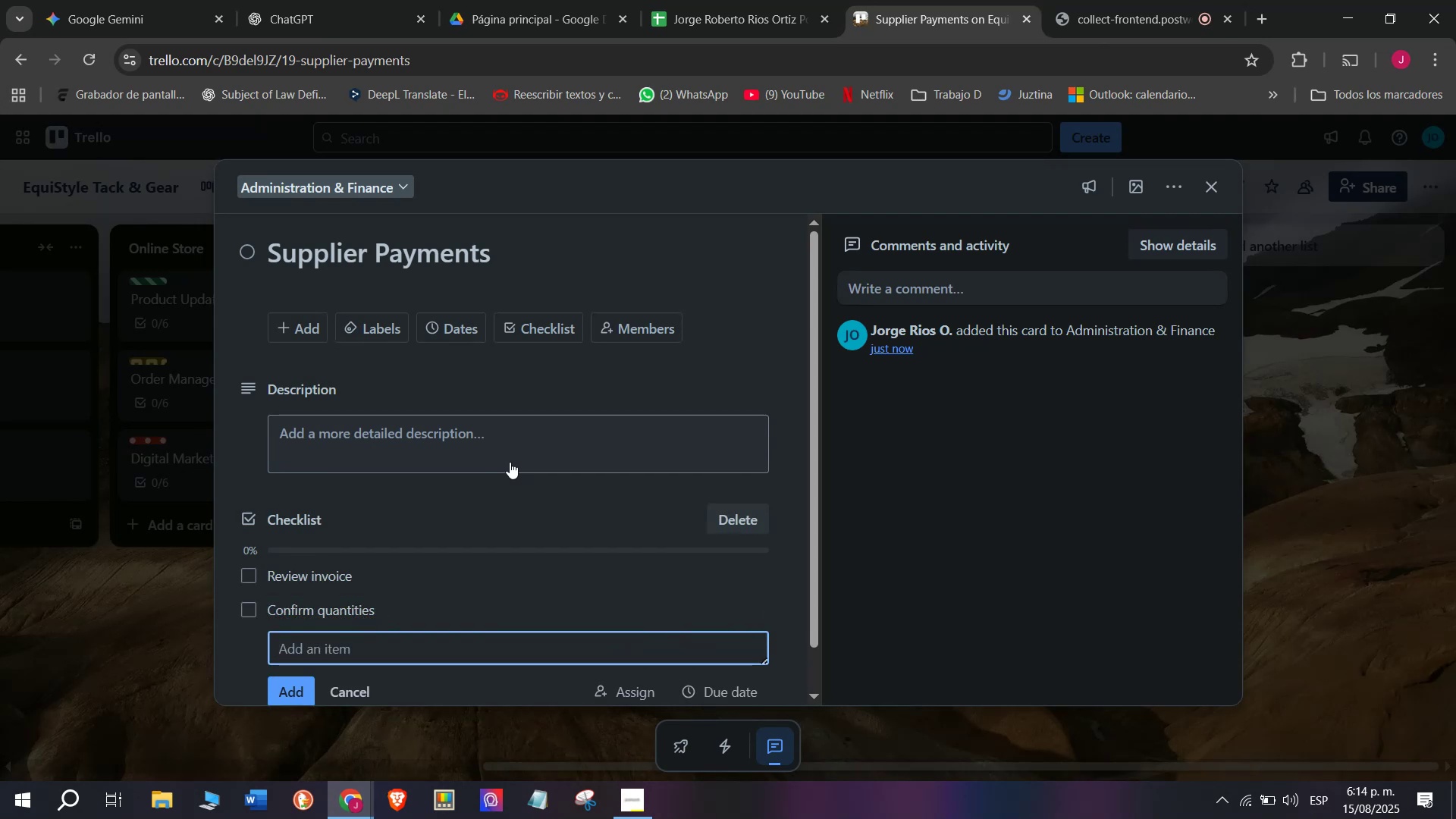 
type(Approvew)
key(Backspace)
type( payments)
 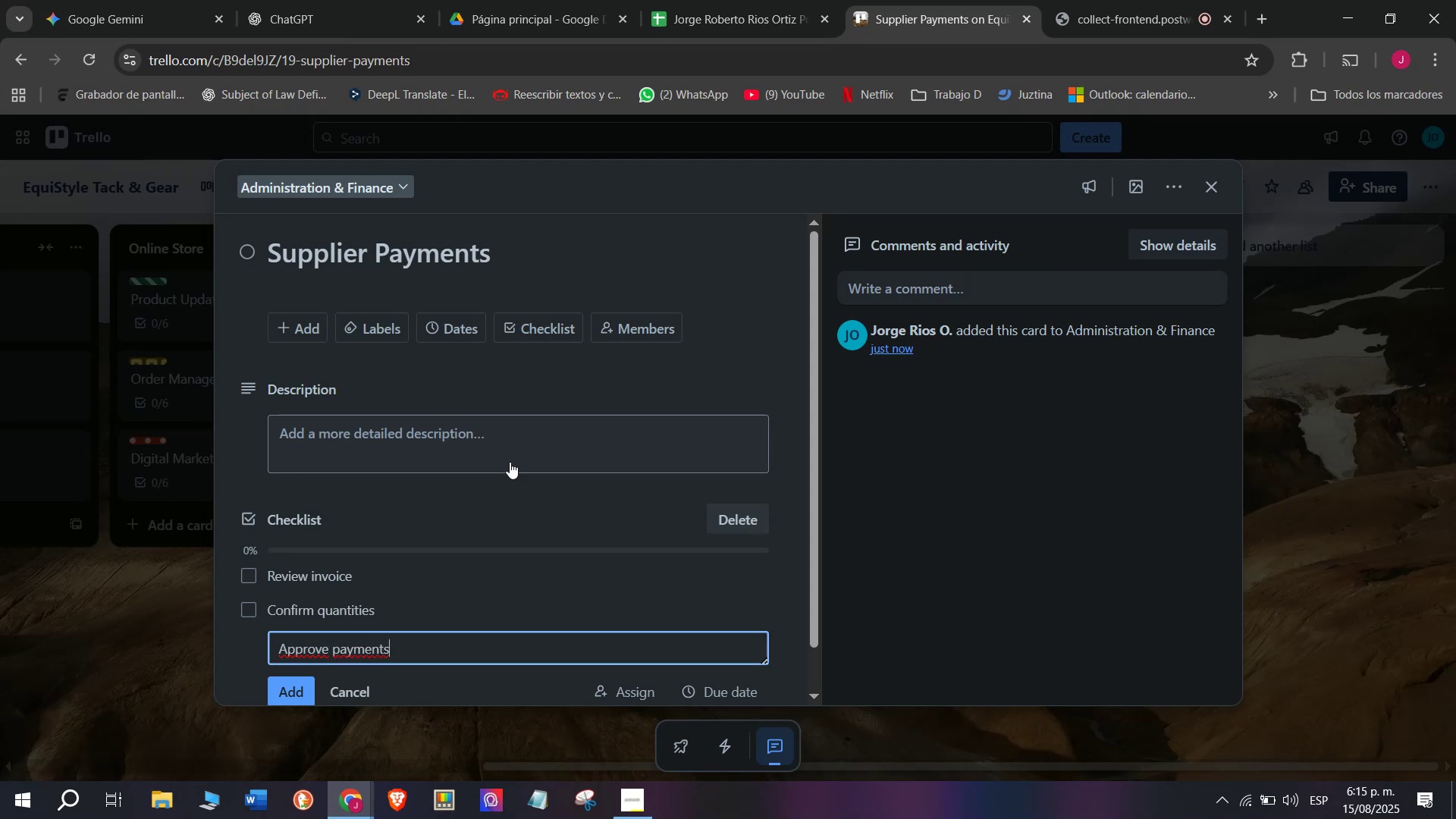 
key(Enter)
 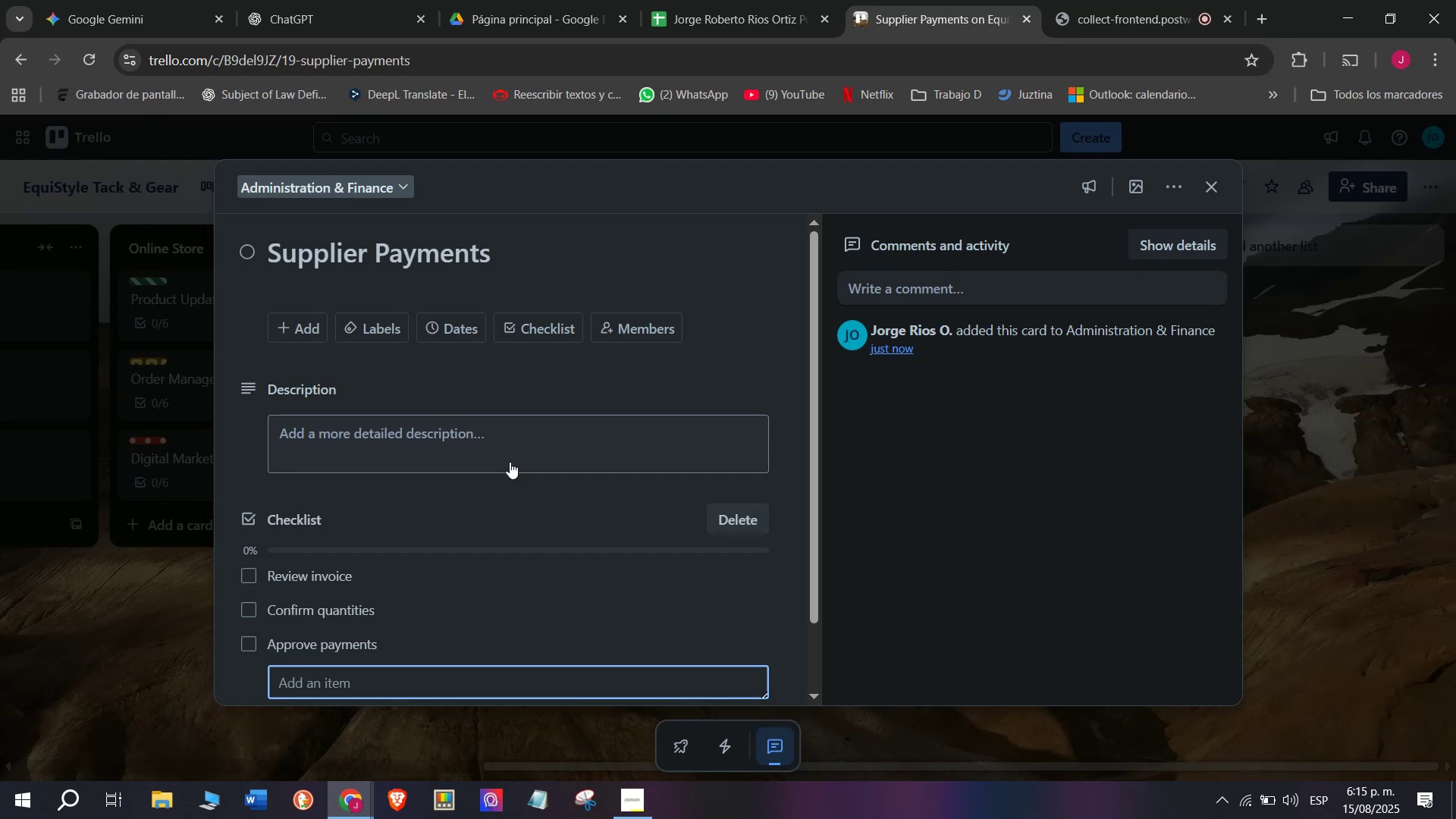 
type(Negotiate pricing)
 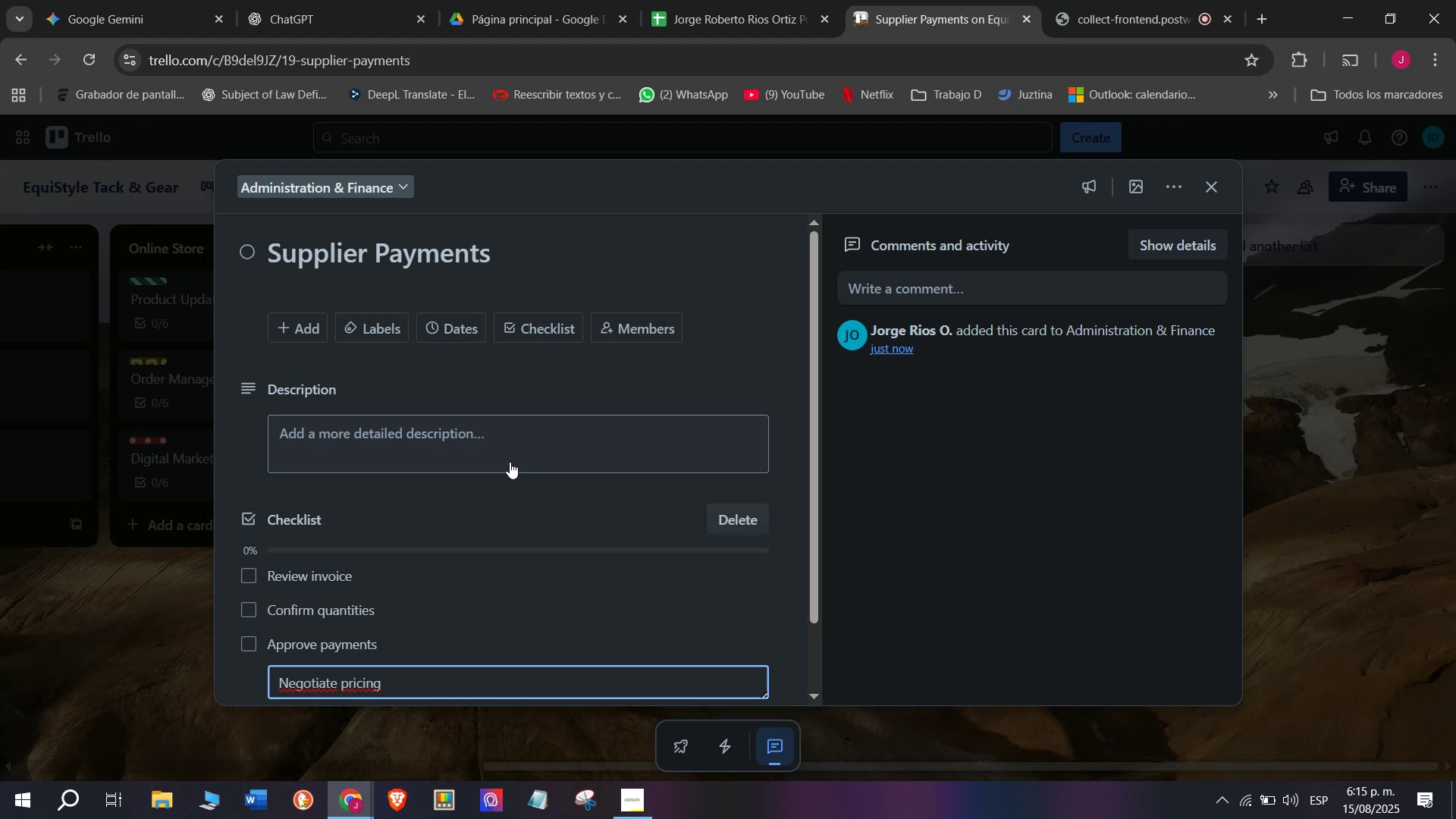 
wait(5.07)
 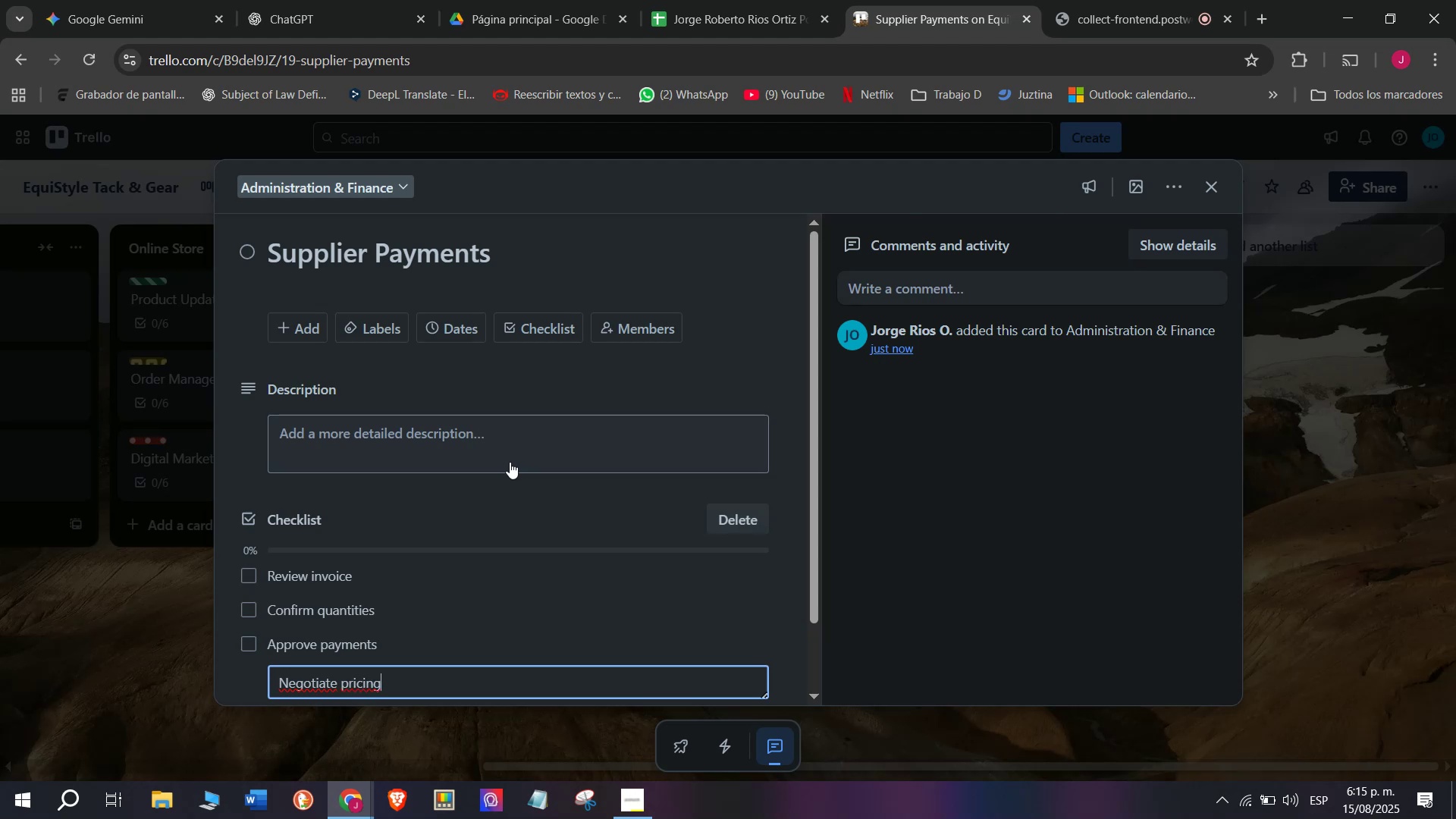 
key(Enter)
 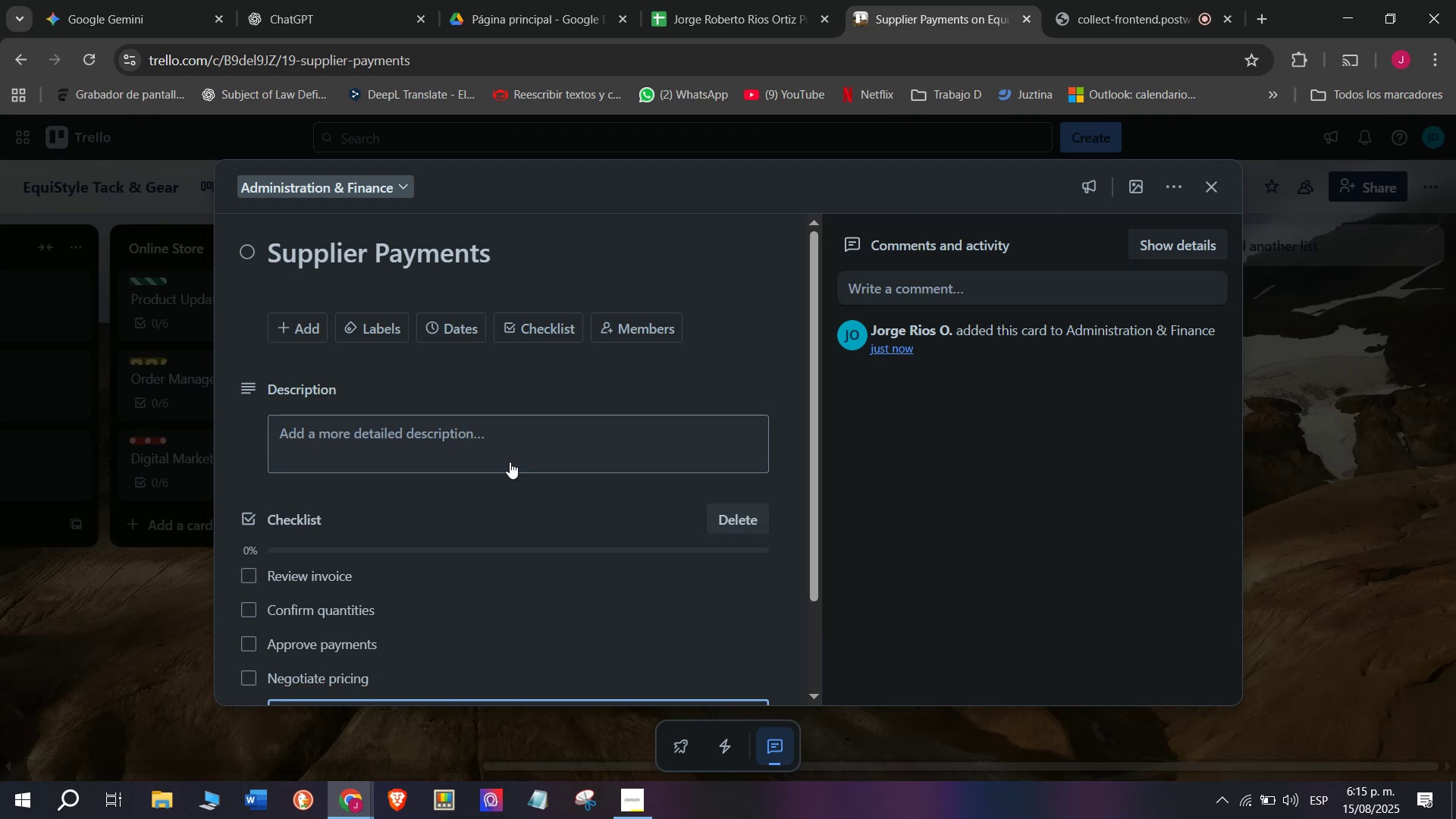 
type(Sa)
 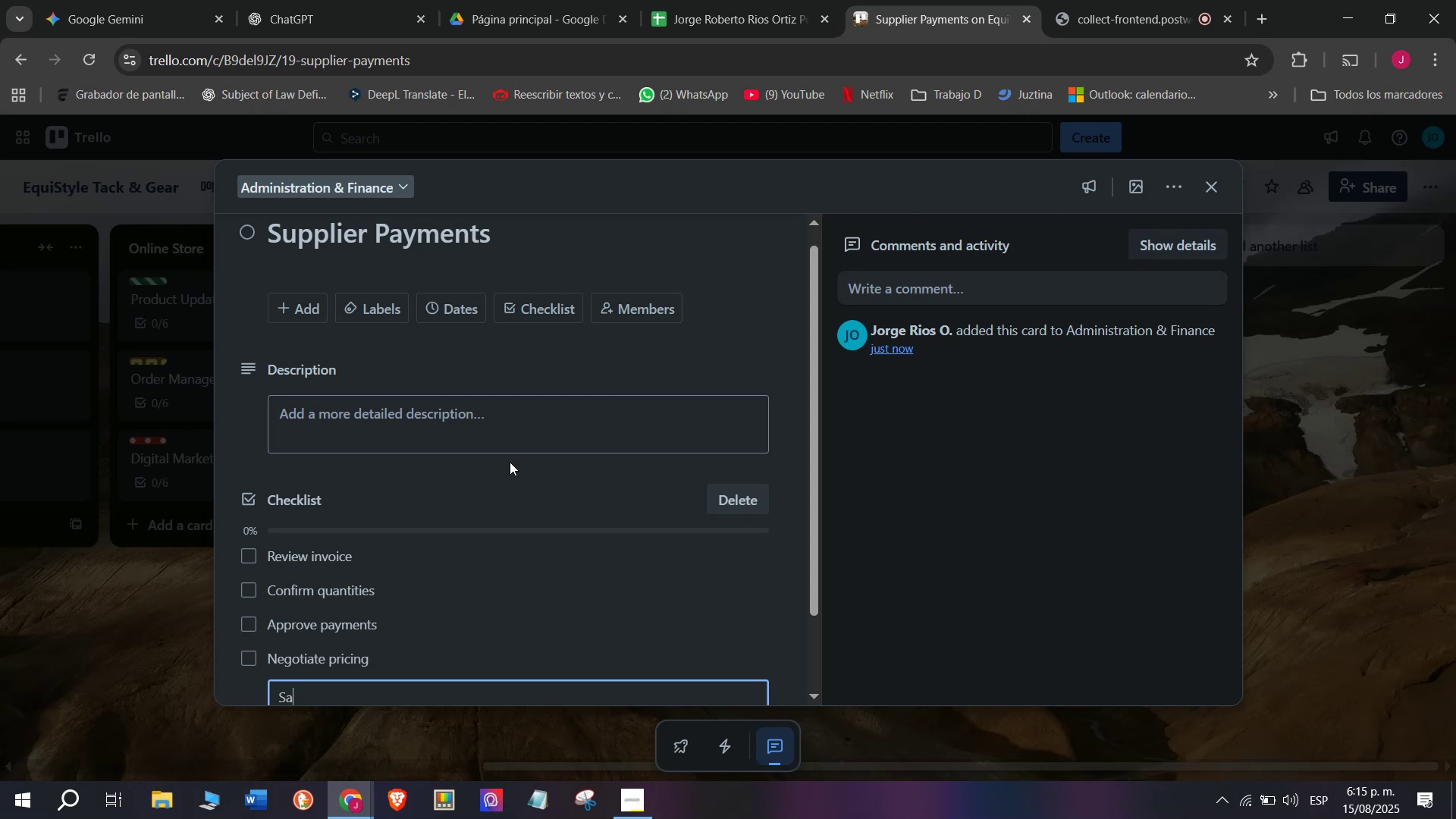 
type(ve receip)
 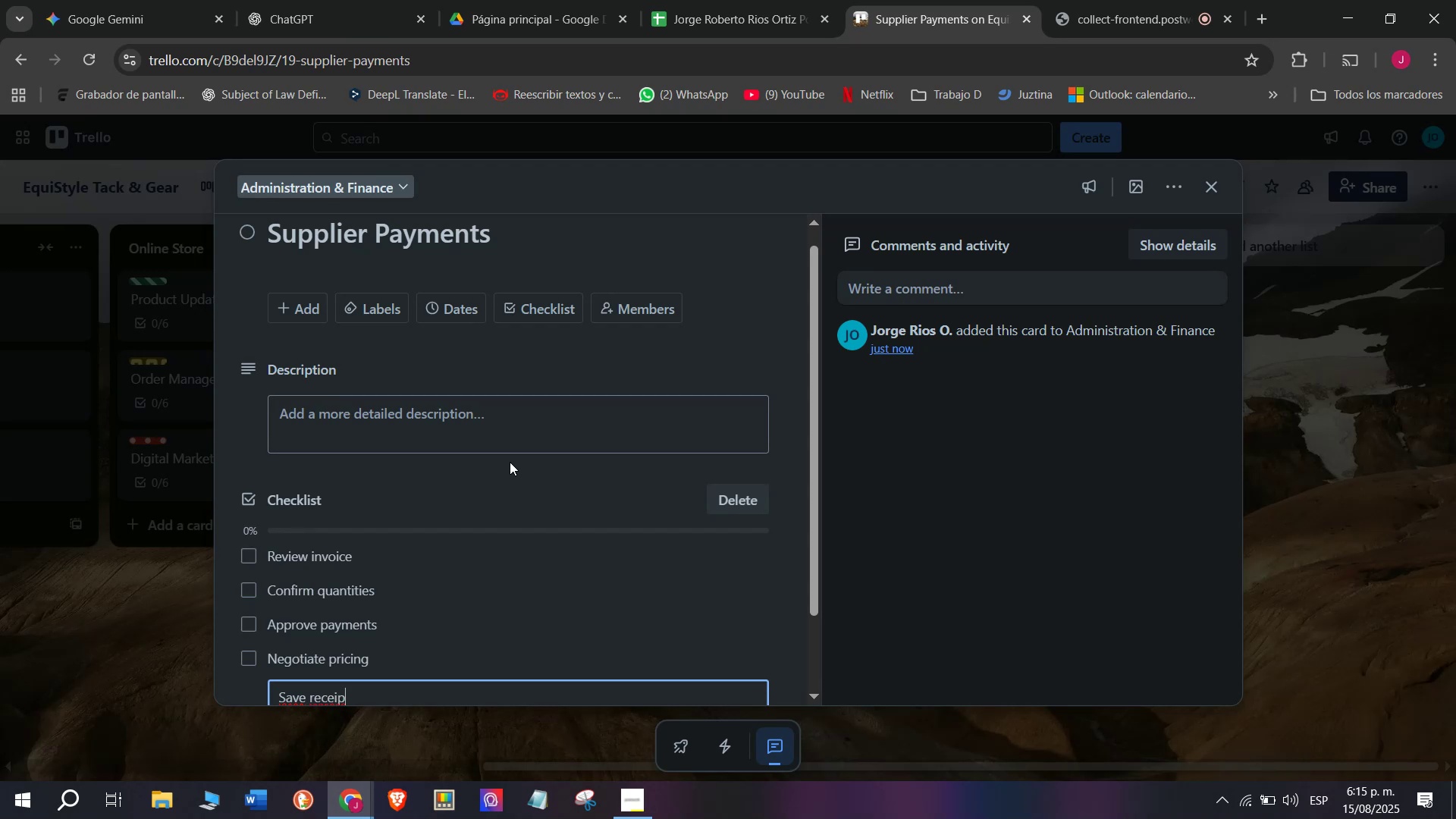 
type(ts)
 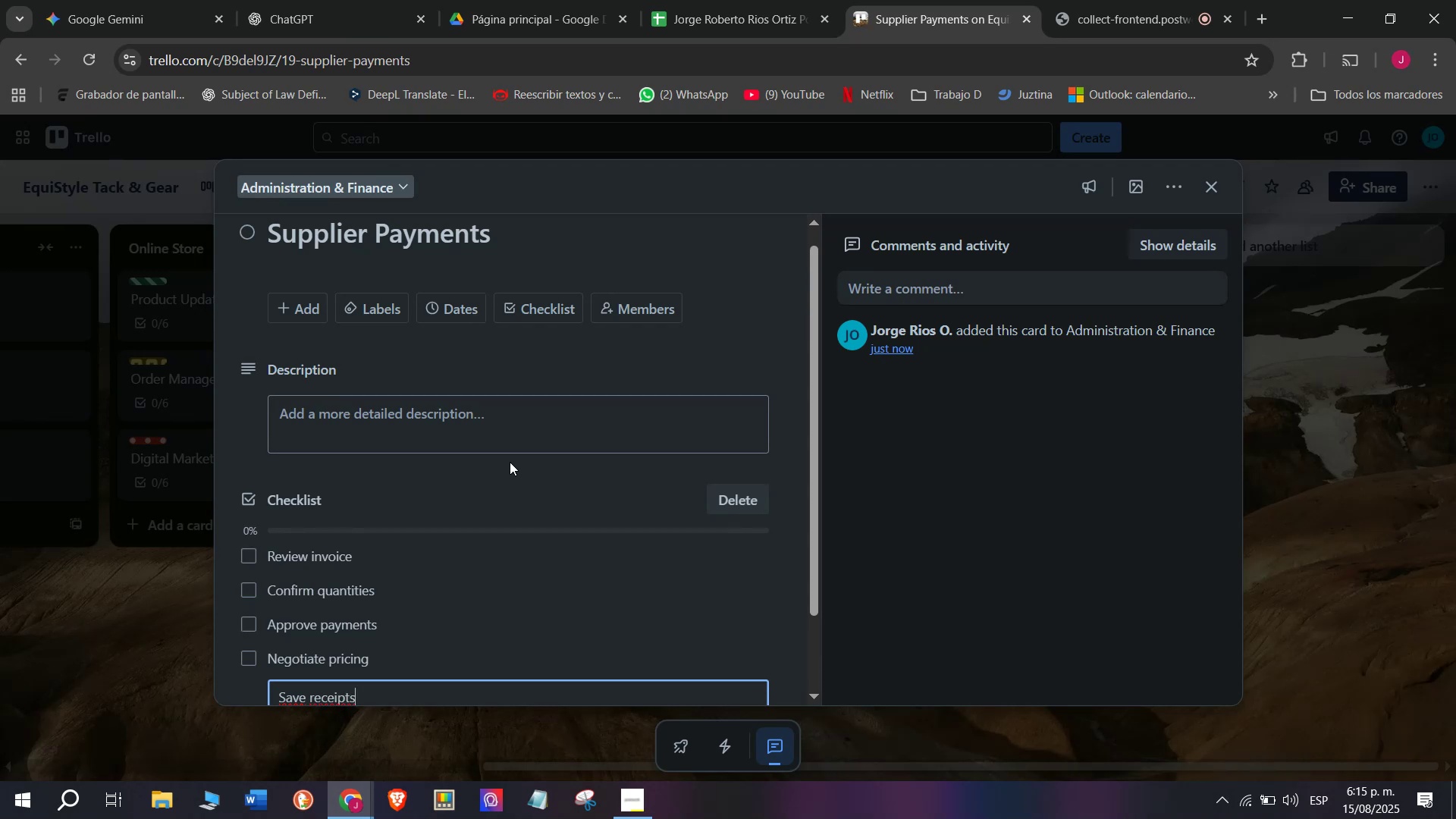 
key(Enter)
 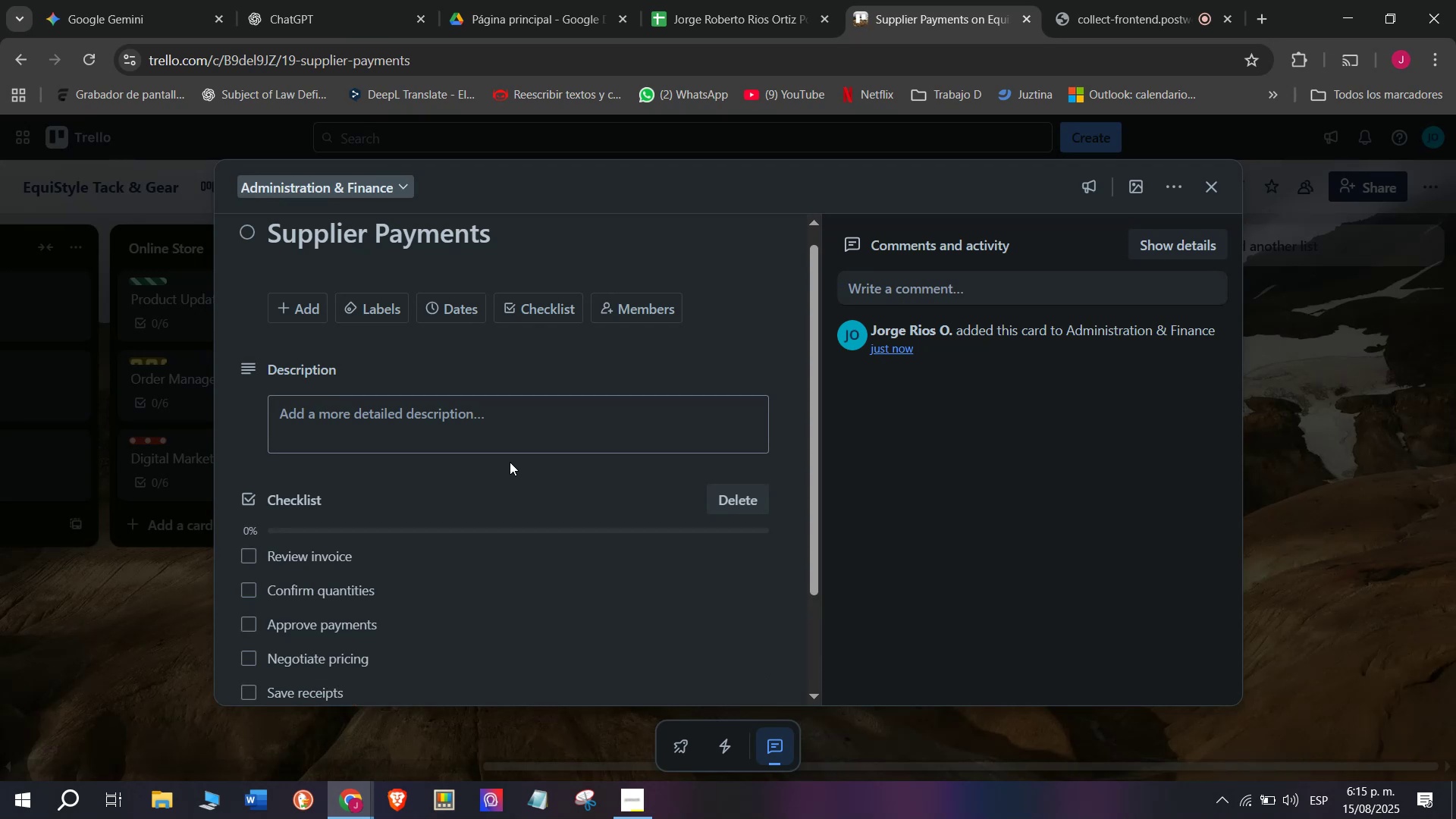 
type(Update )
 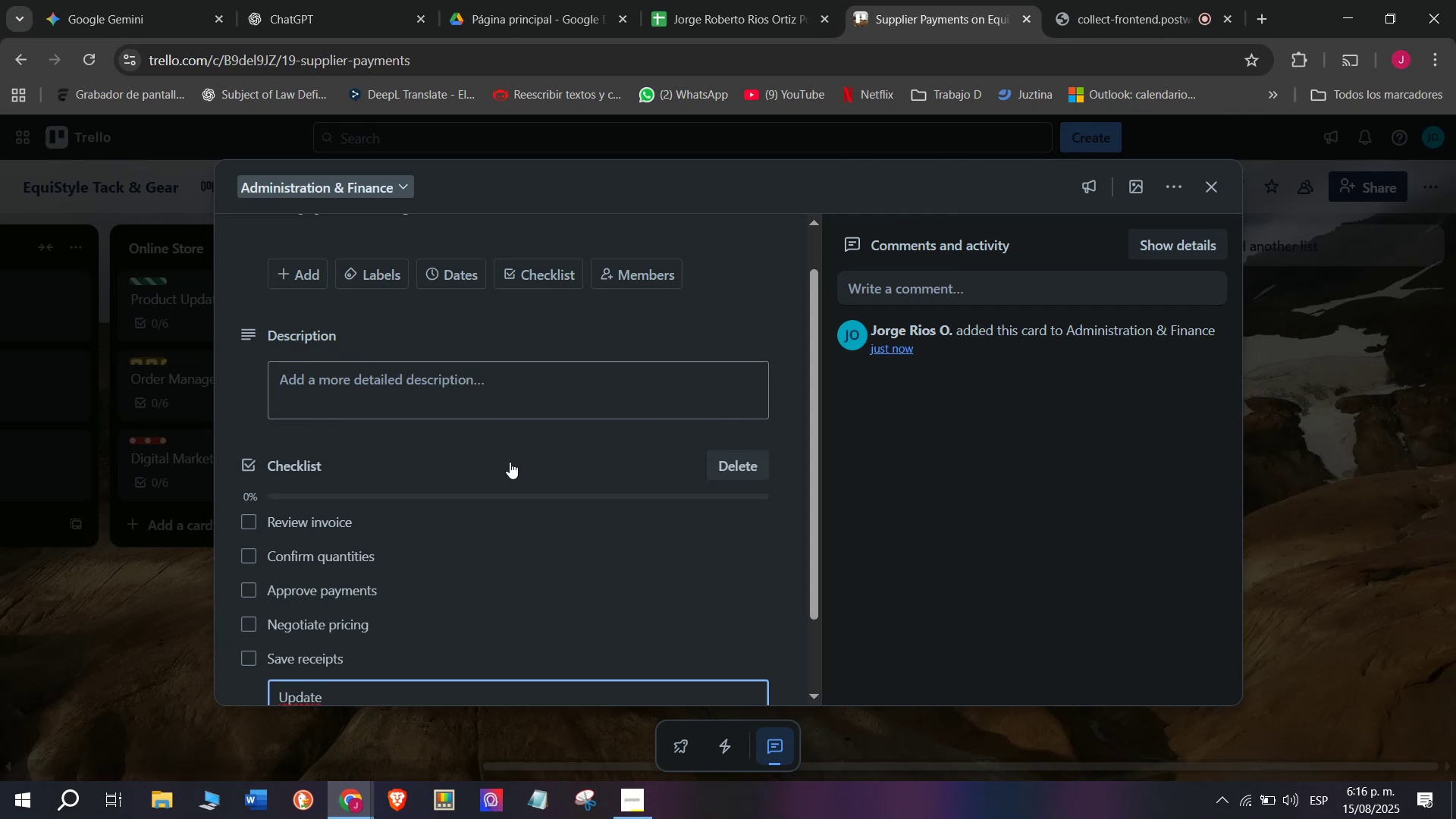 
wait(5.31)
 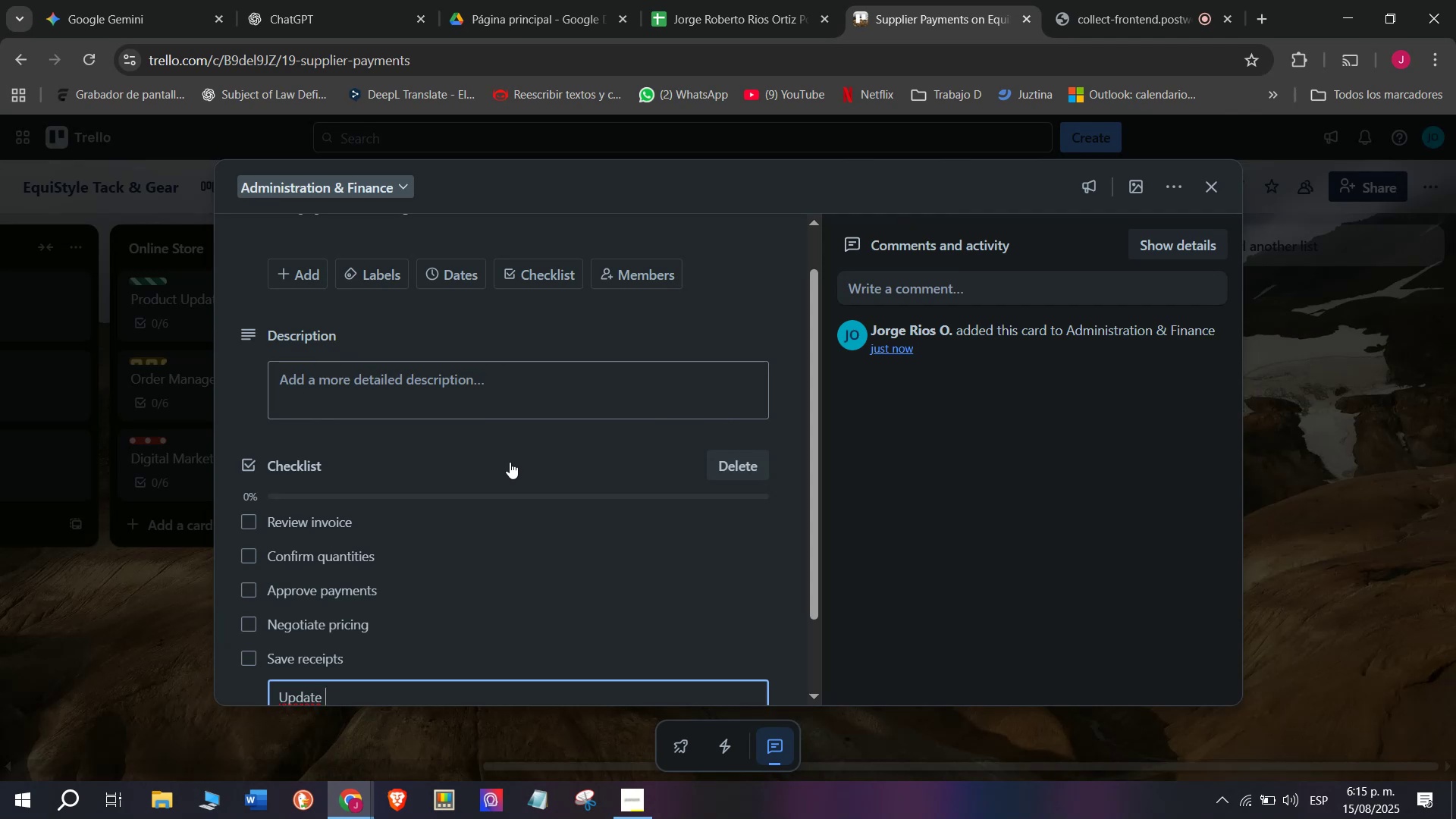 
type(supplier)
 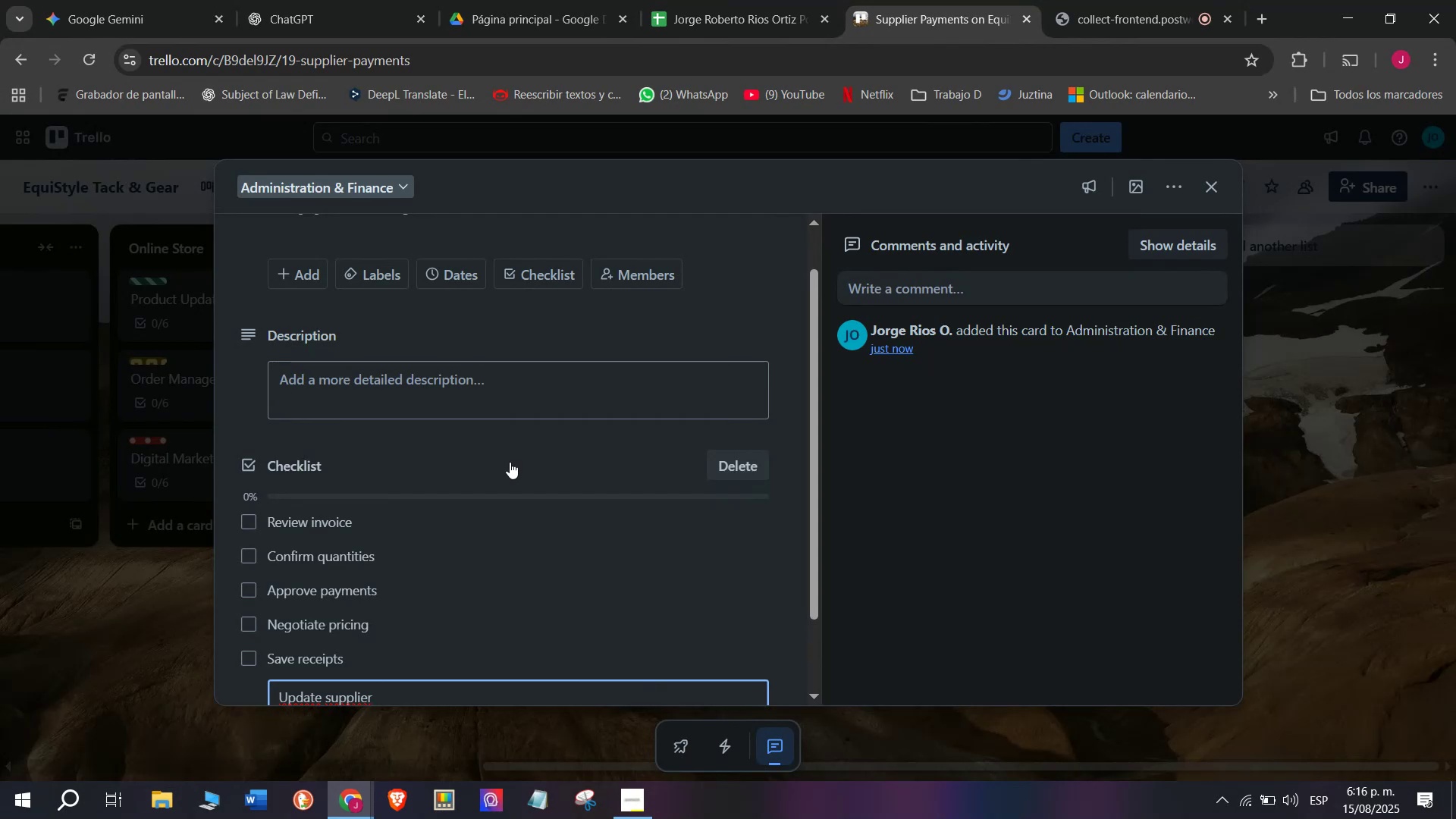 
type( database)
 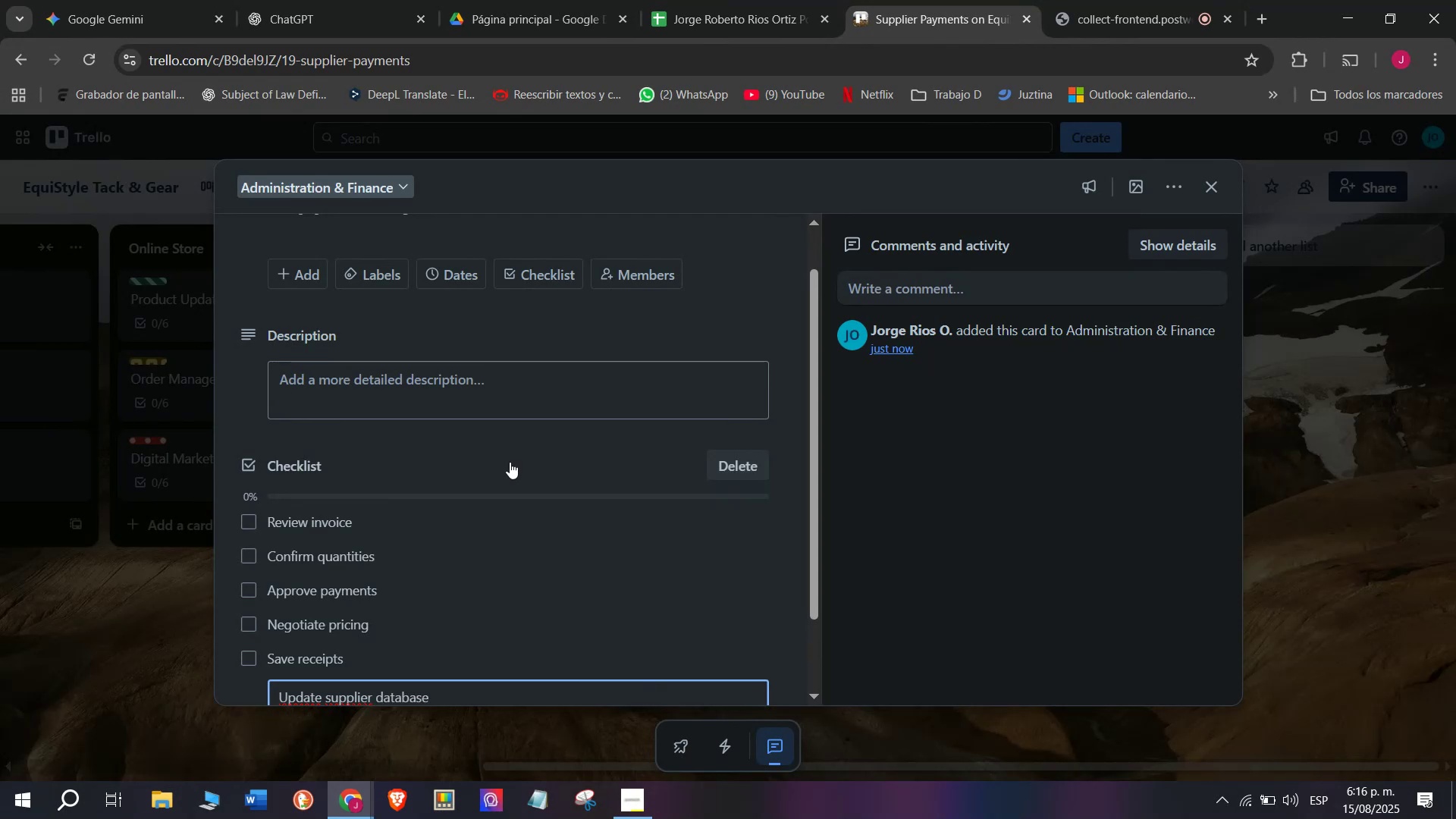 
key(Enter)
 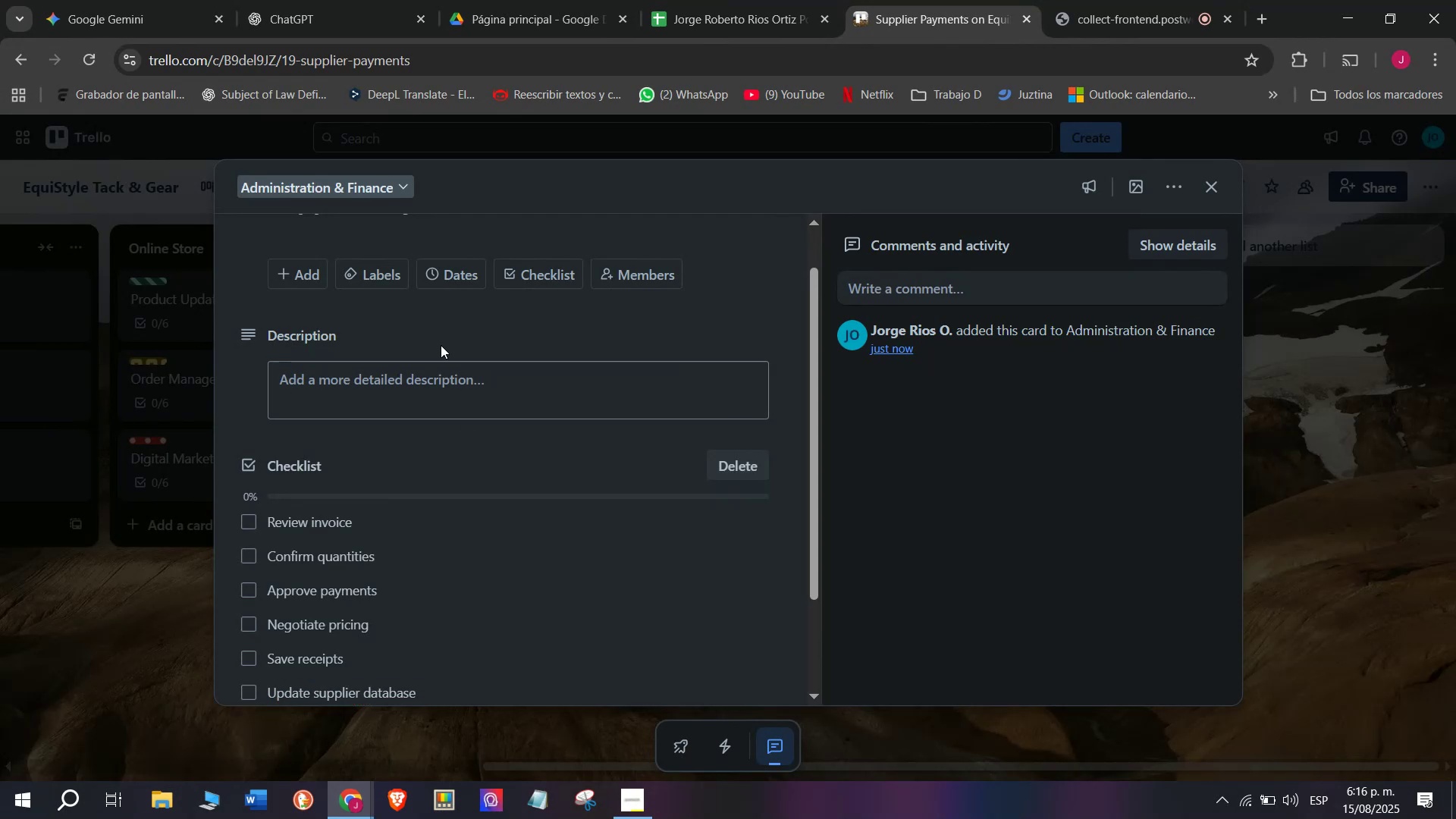 
left_click([378, 273])
 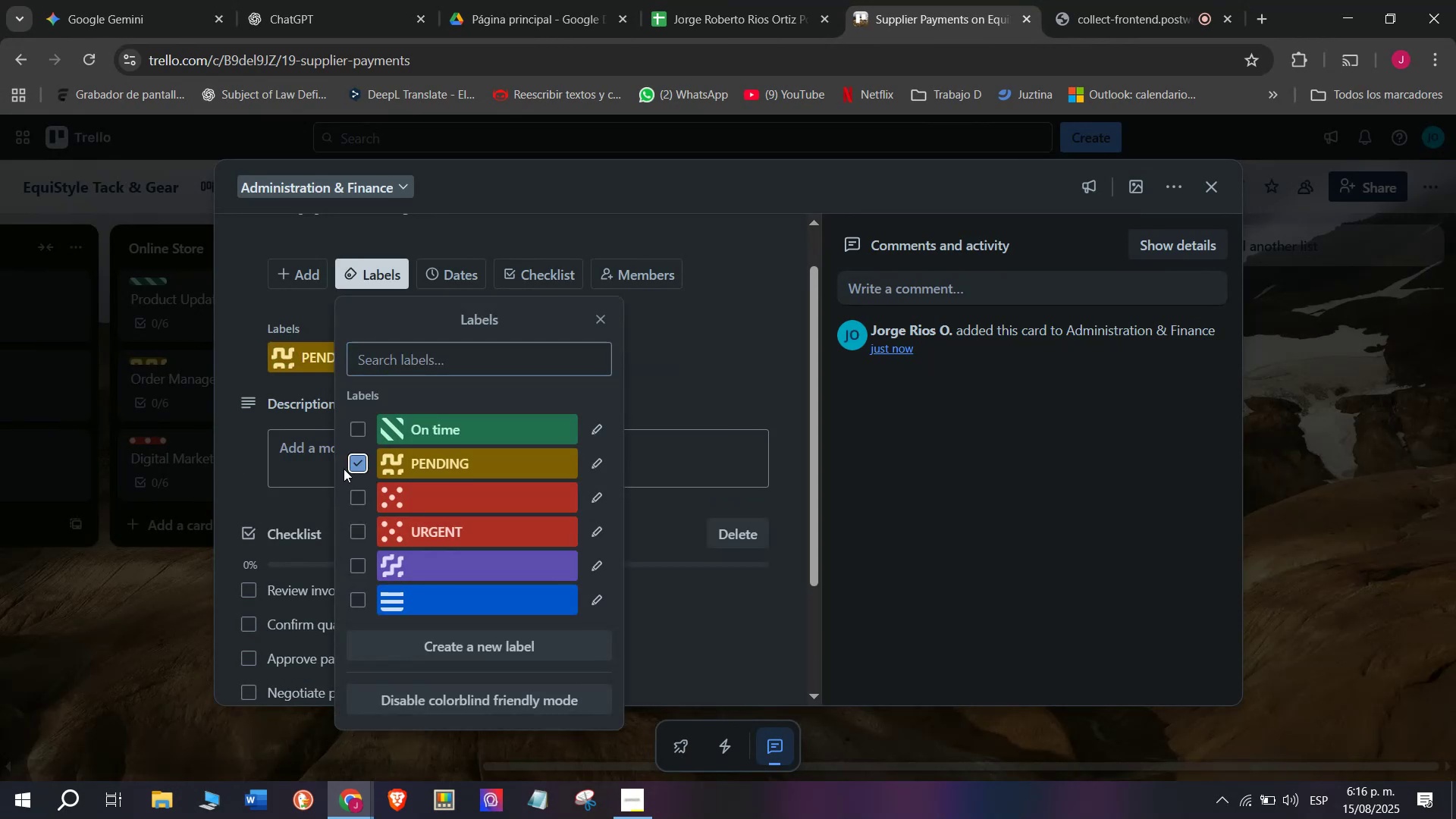 
left_click([165, 542])
 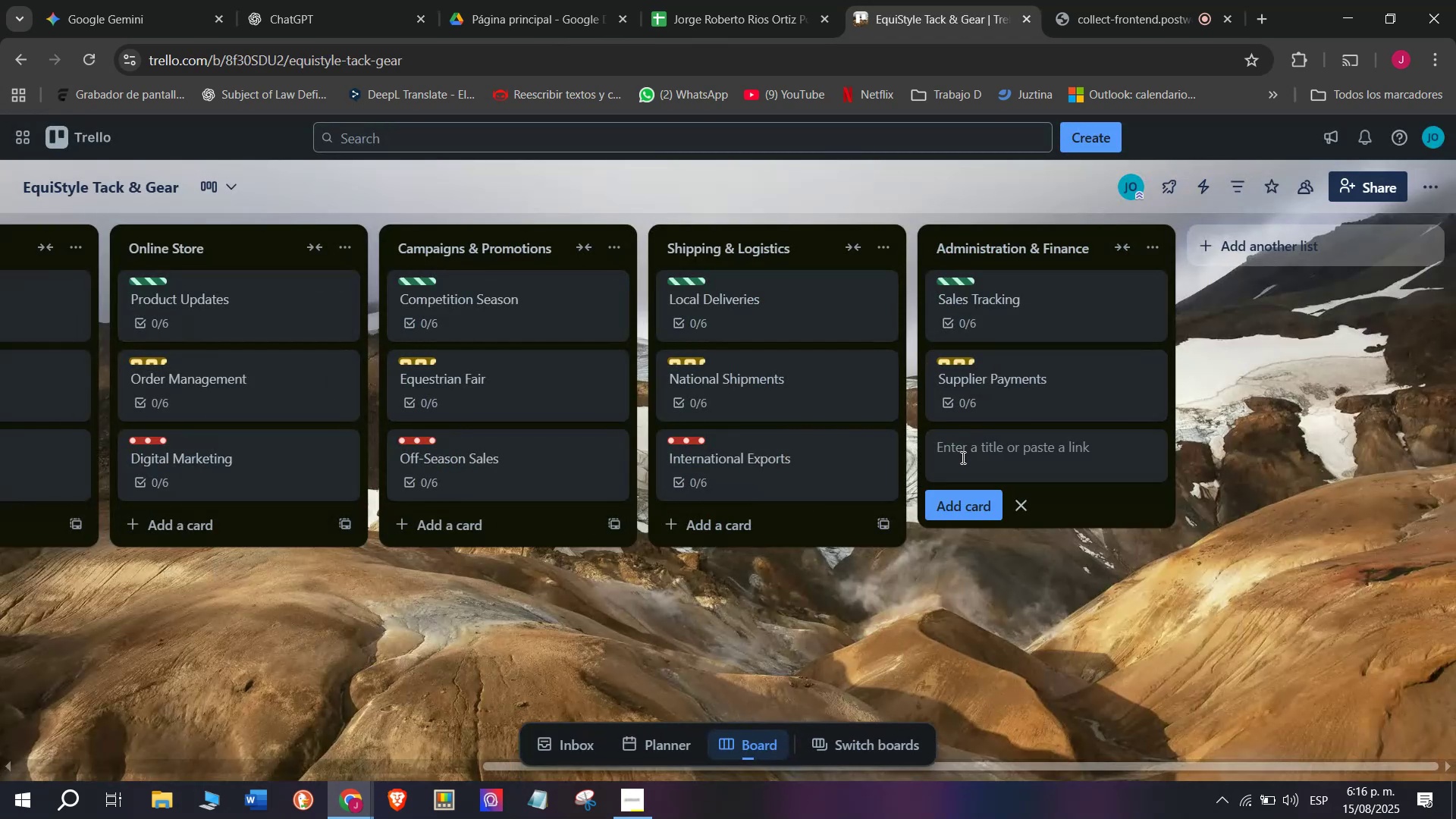 
type(Pricing SD)
key(Backspace)
 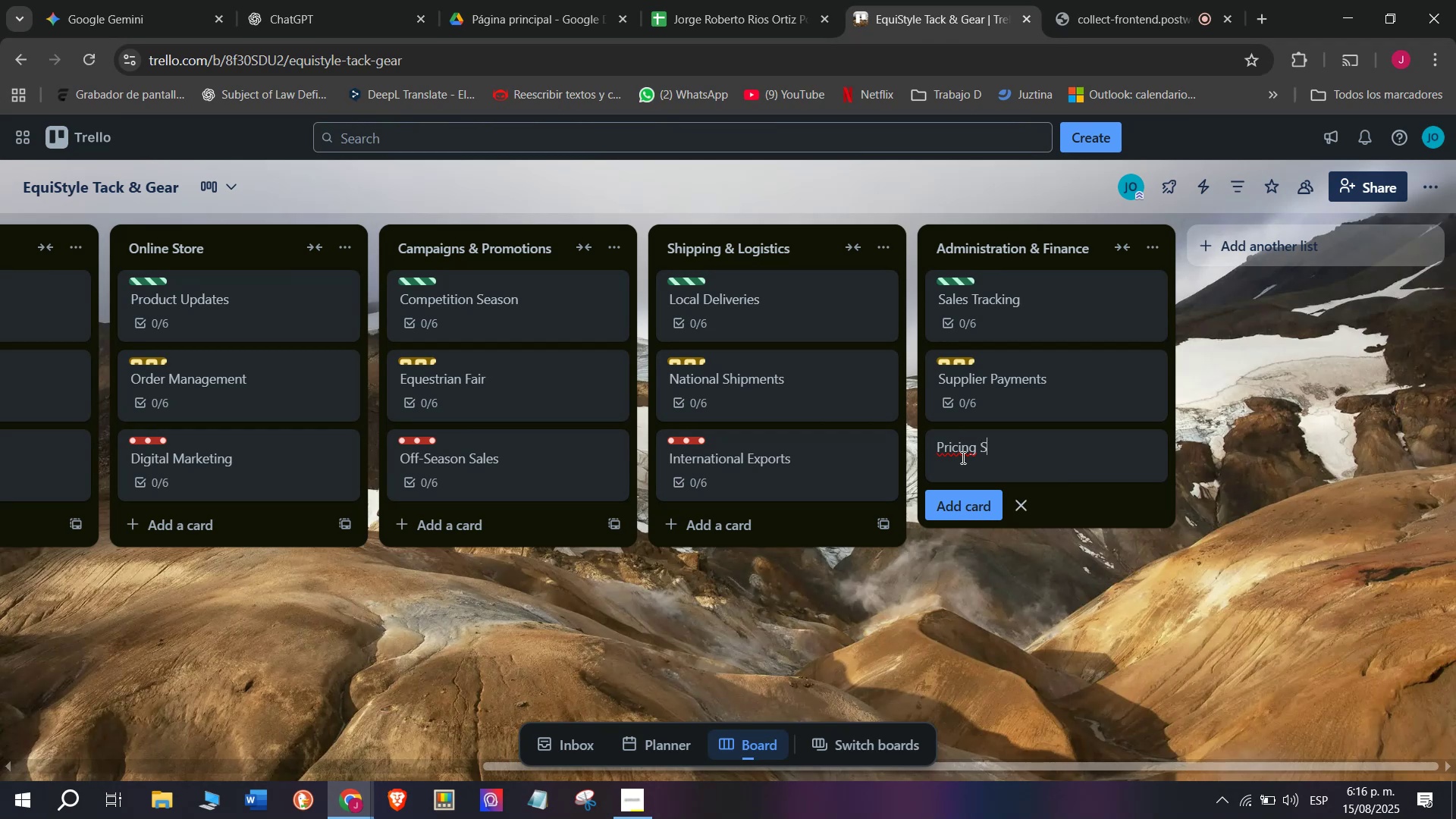 
type(trategy)
 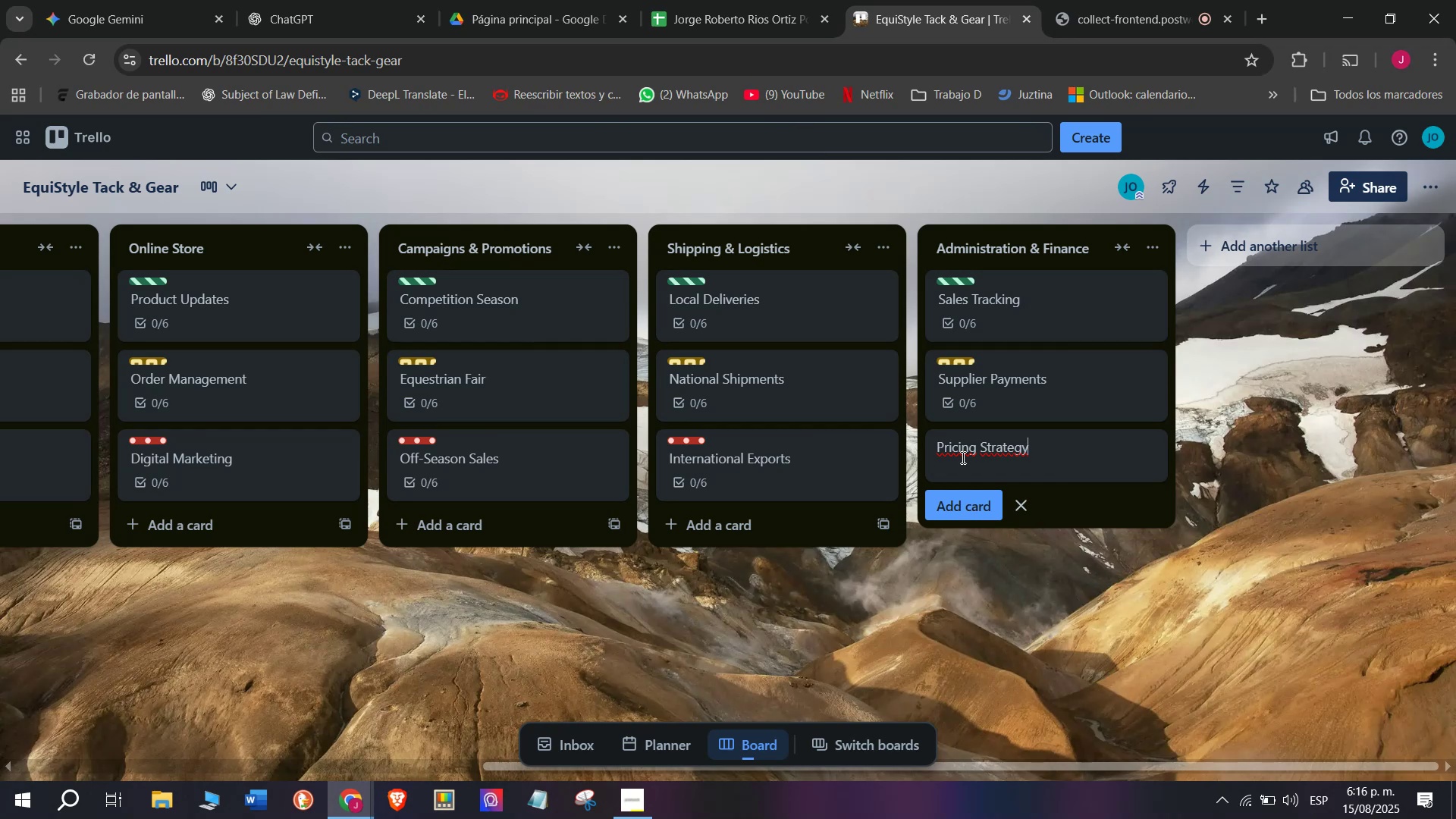 
wait(6.04)
 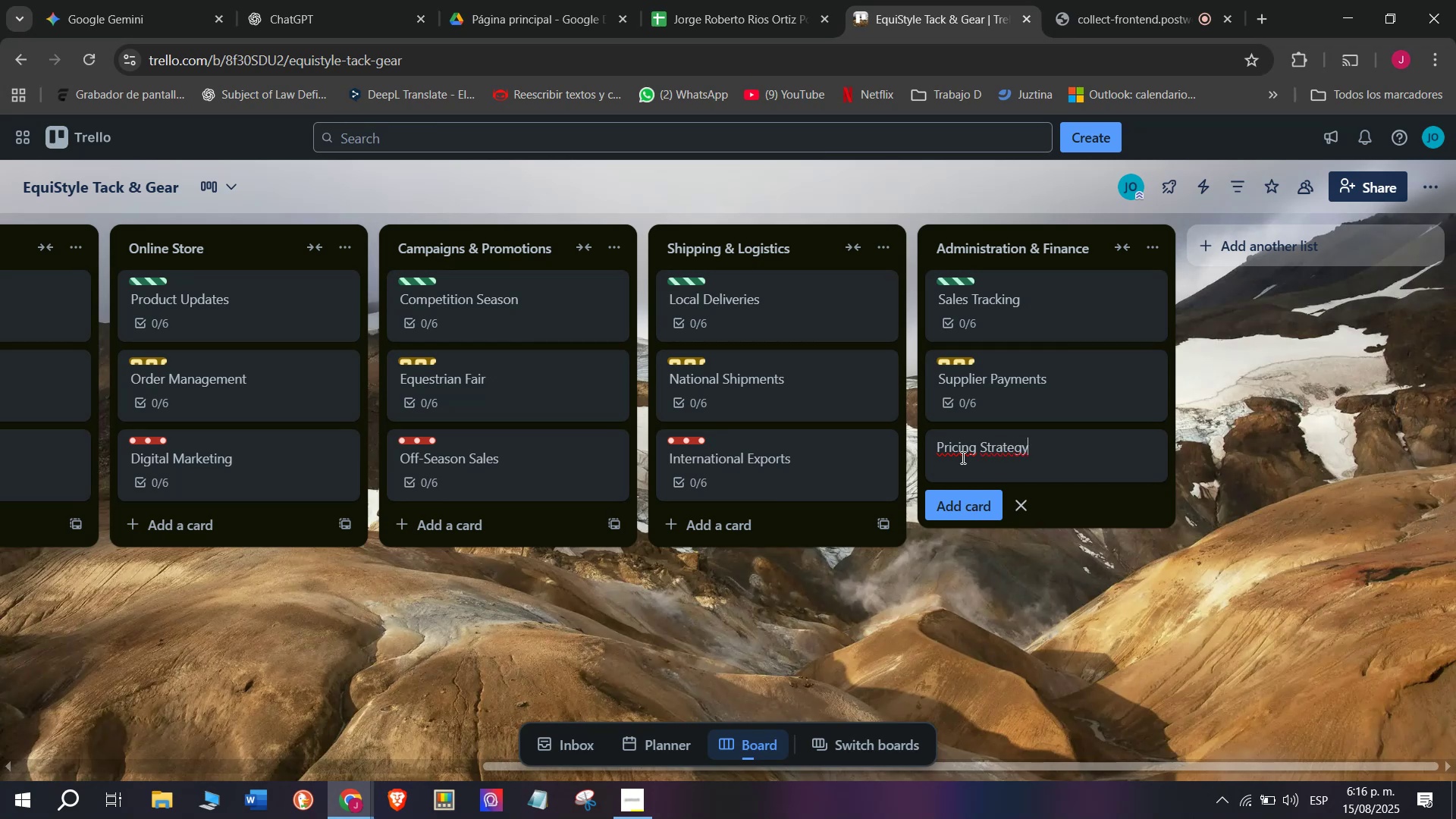 
key(Enter)
 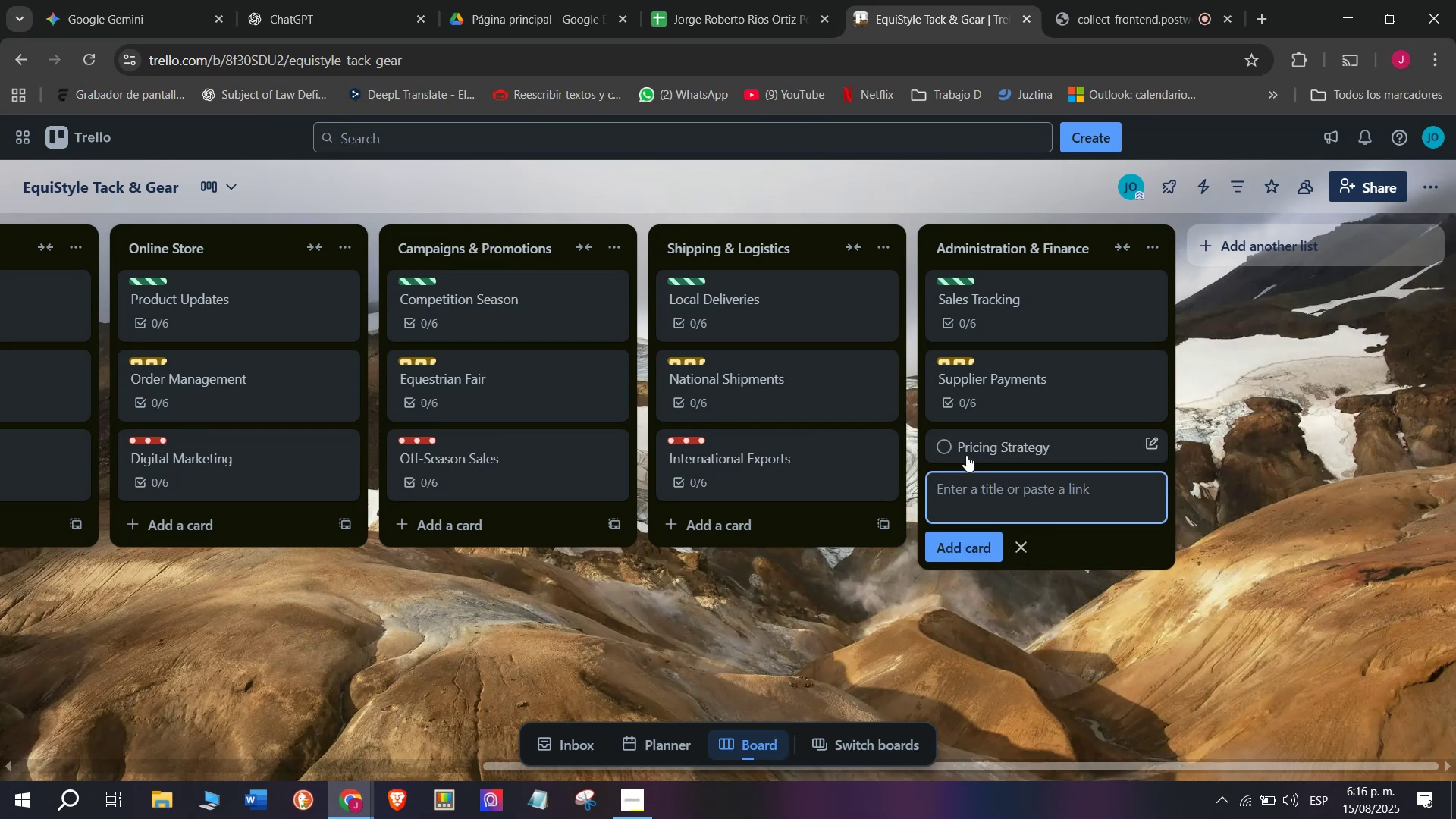 
left_click([998, 442])
 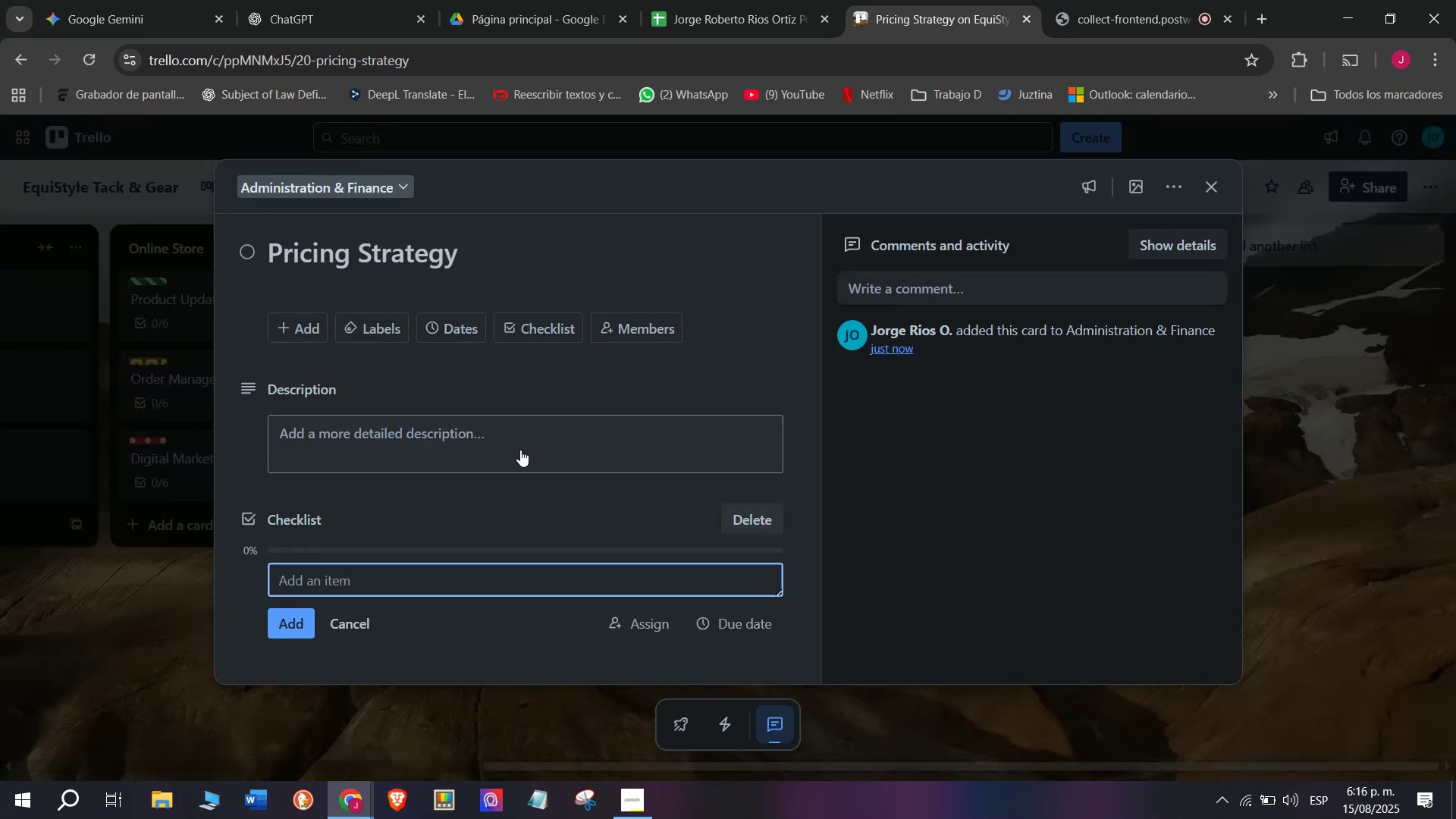 
wait(6.63)
 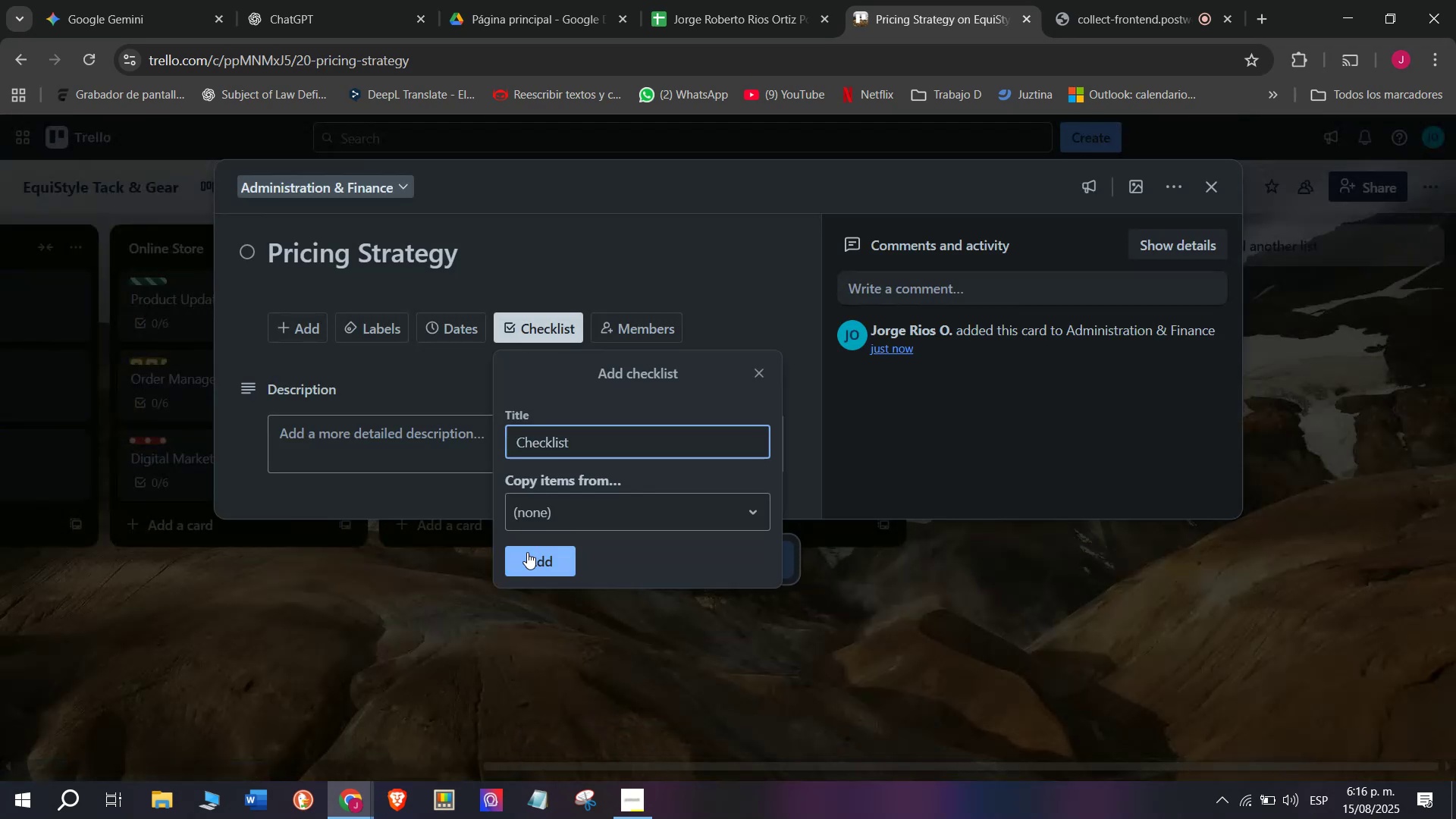 
type(Anali)
key(Backspace)
type(yze )
 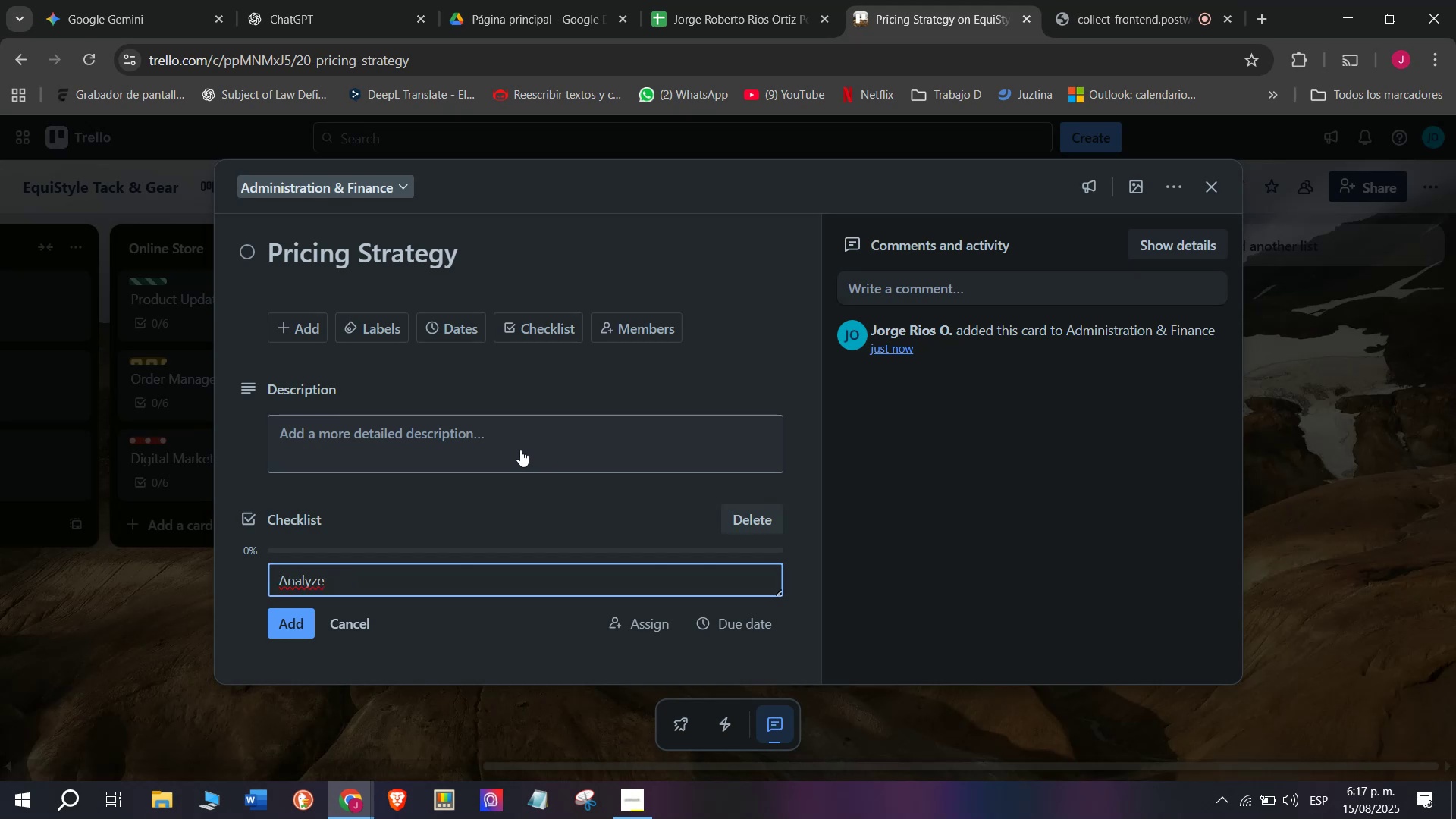 
type(compett)
key(Backspace)
type(ition)
 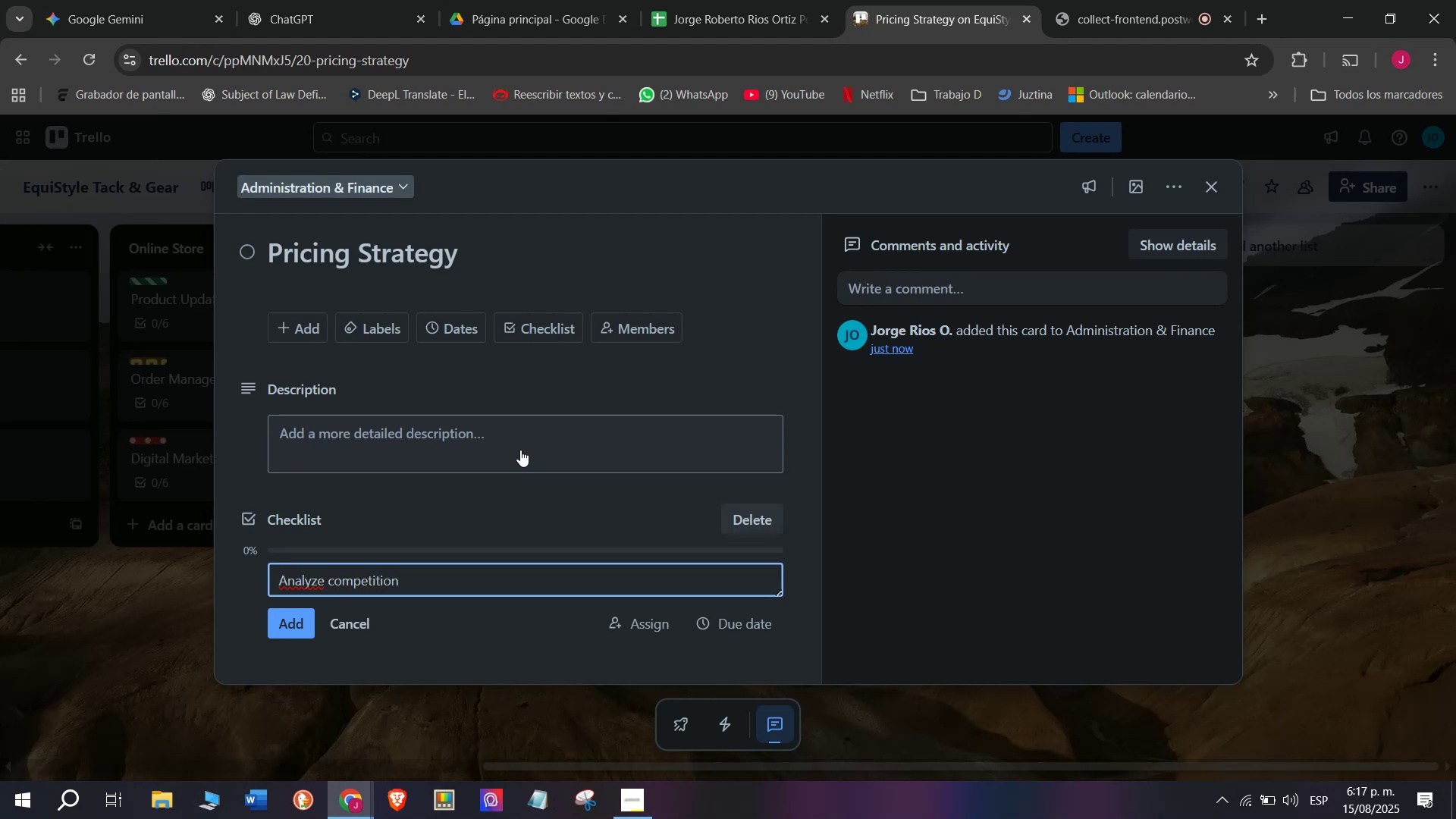 
key(Enter)
 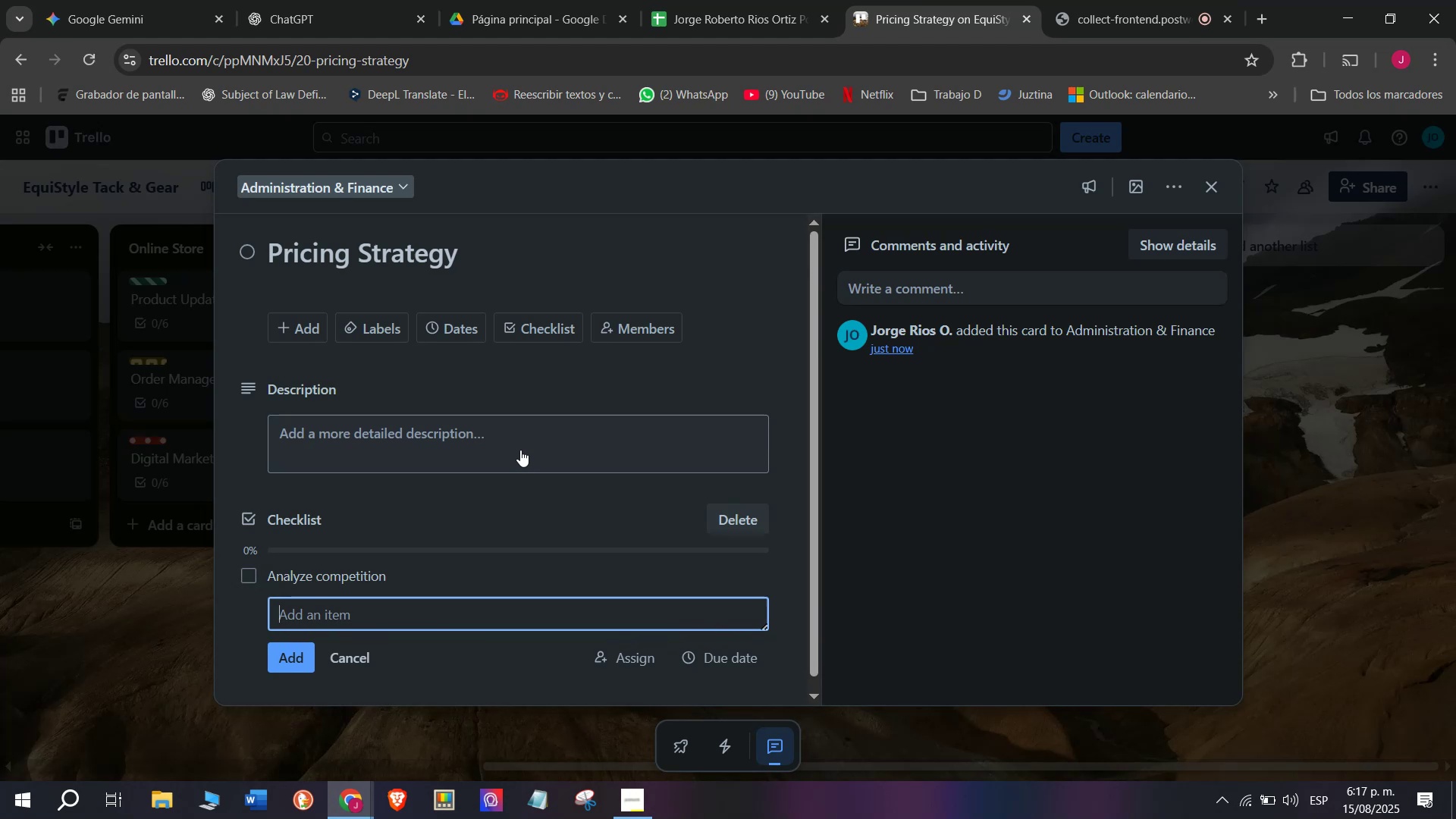 
type(Adjust rates)
 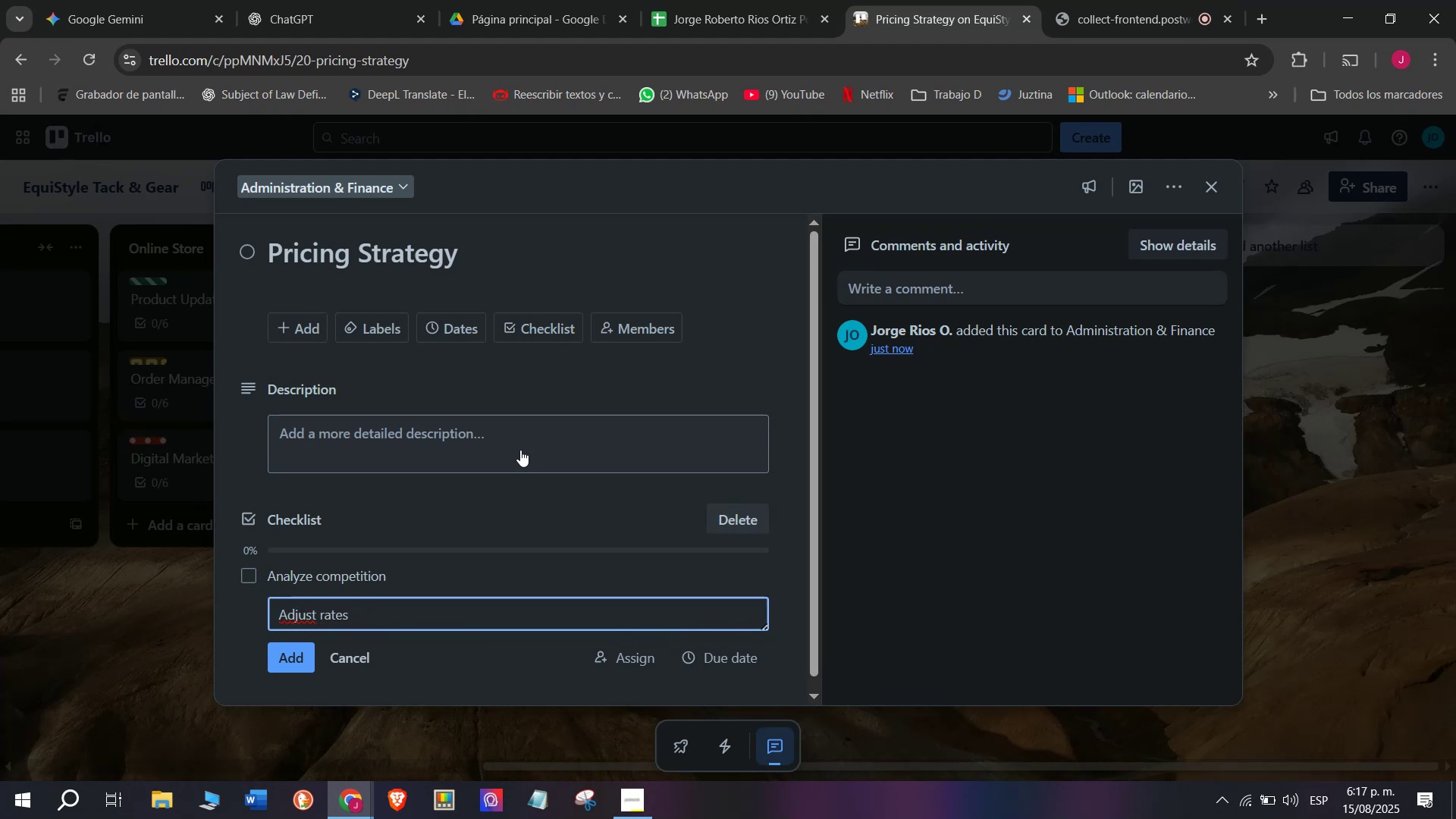 
key(Enter)
 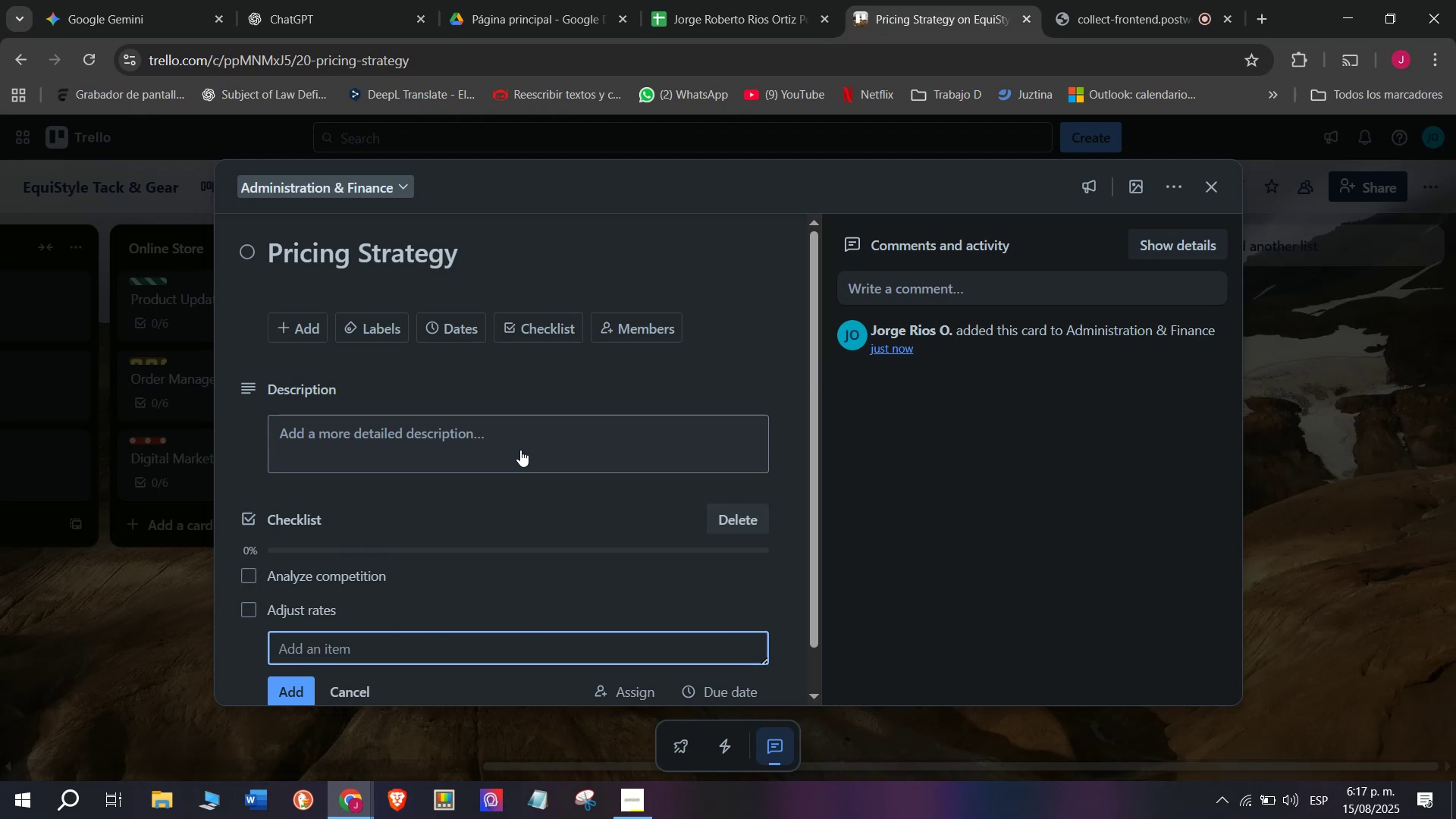 
type(Create special offers)
 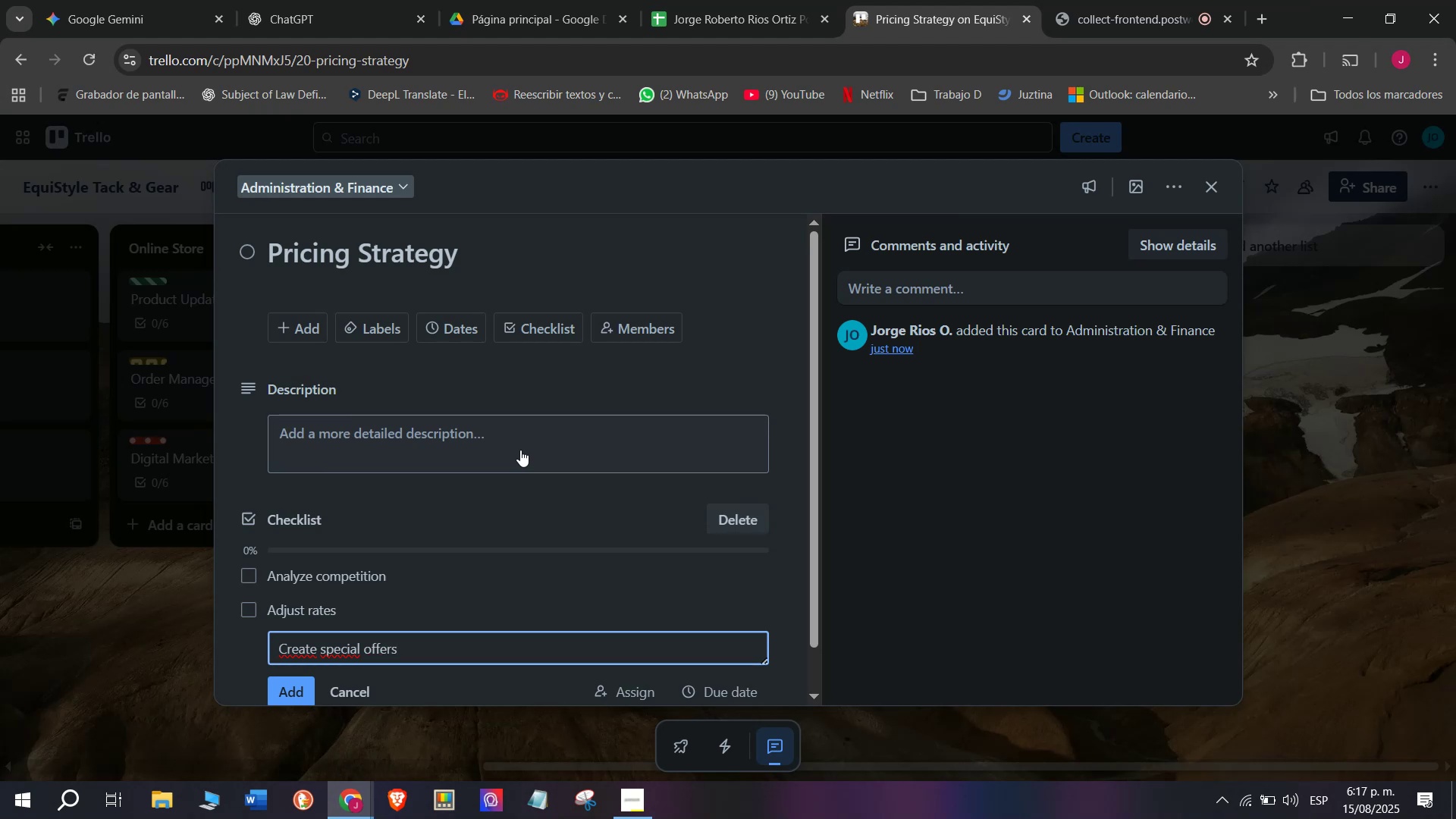 
key(Enter)
 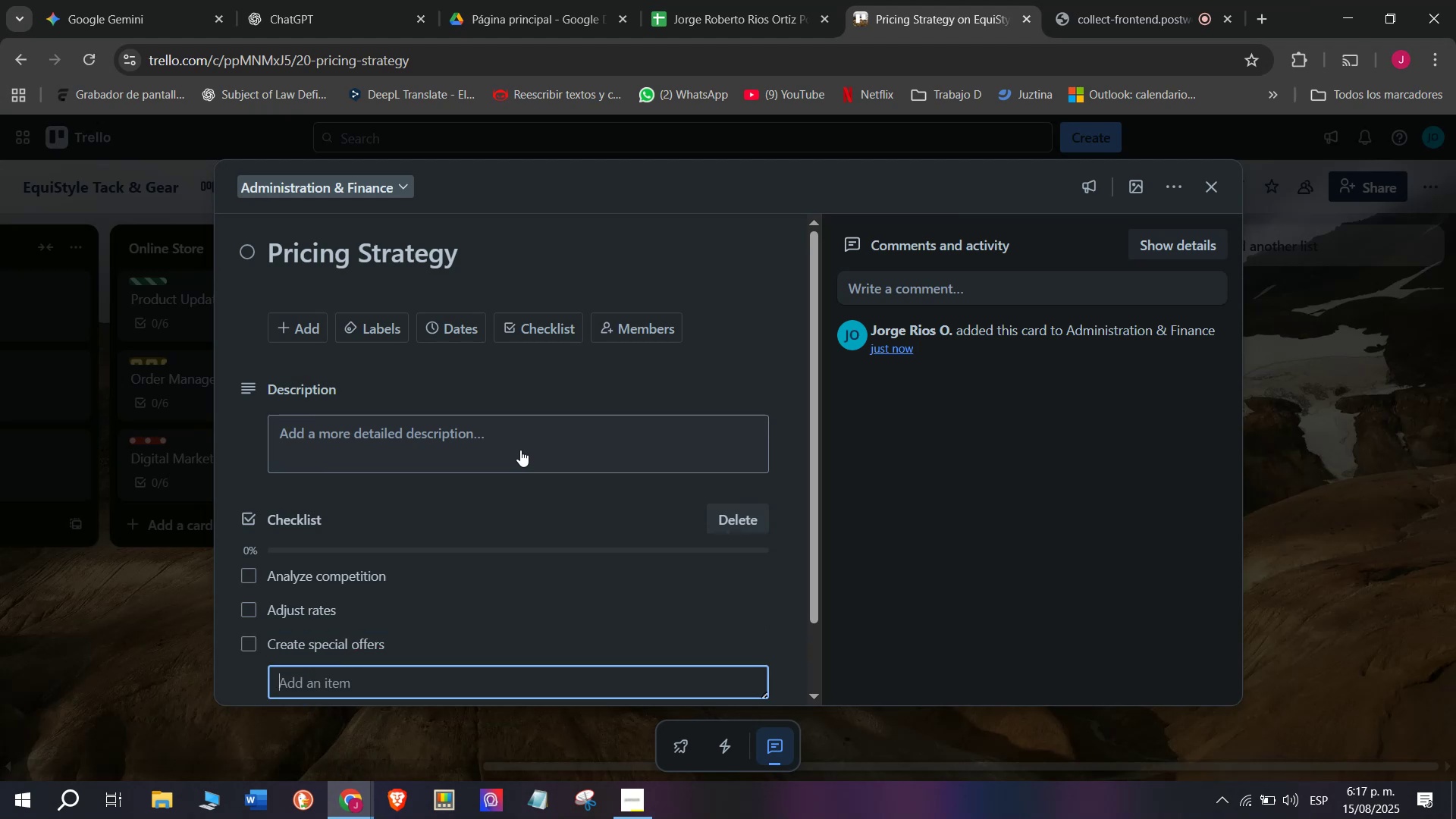 
type(Update )
 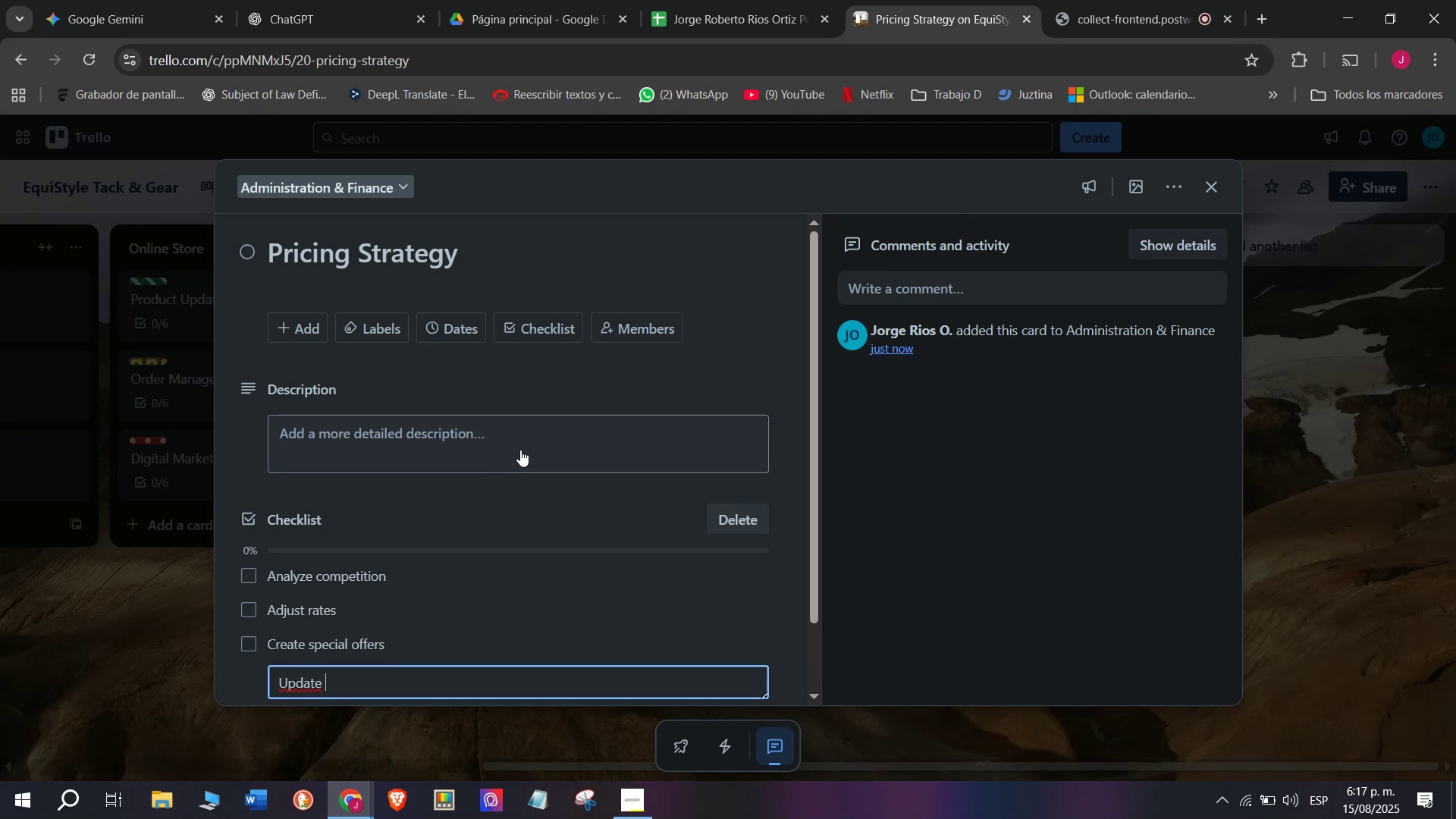 
type(catalogs)
 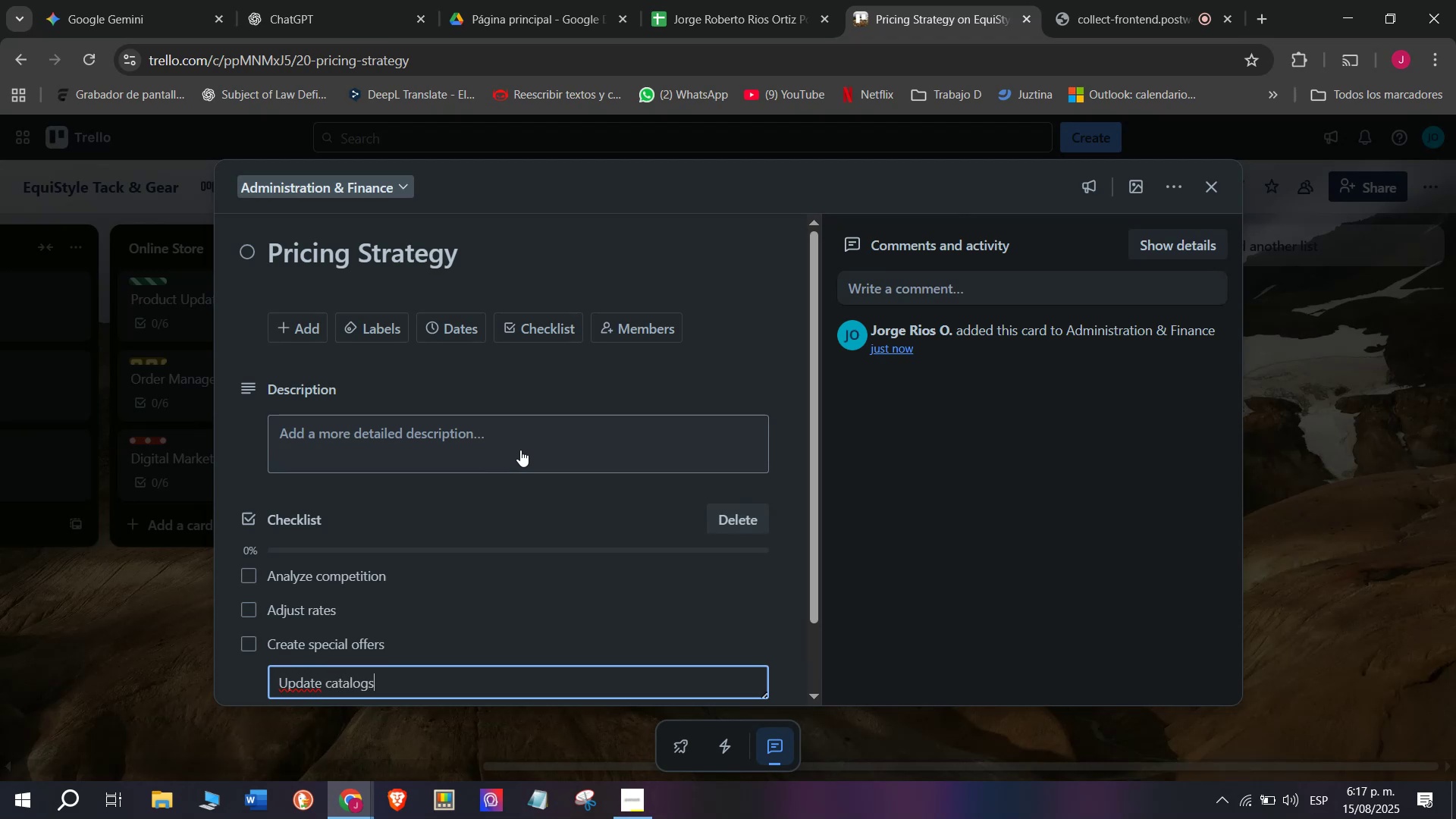 
key(Enter)
 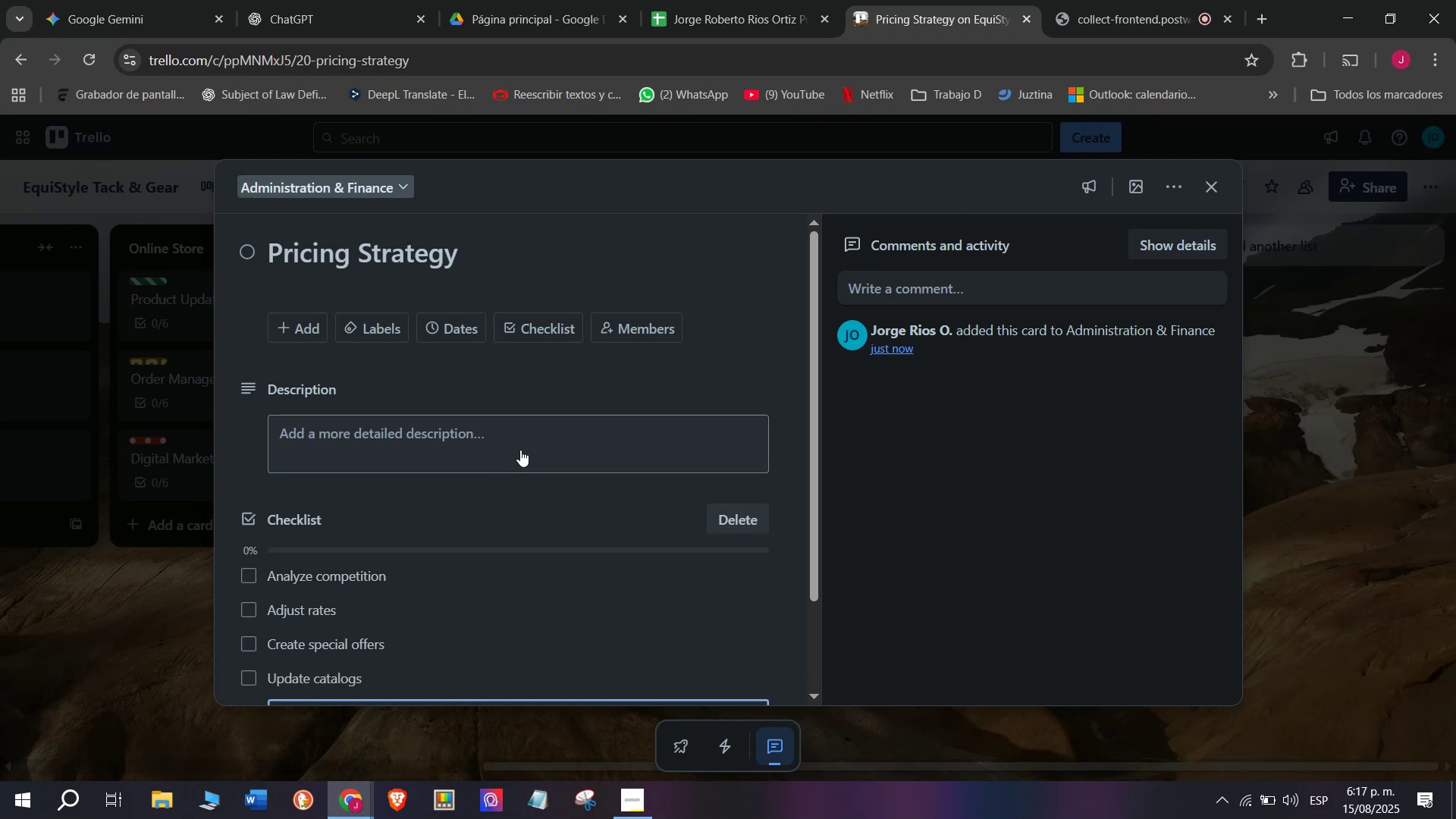 
type(Inform sales team)
 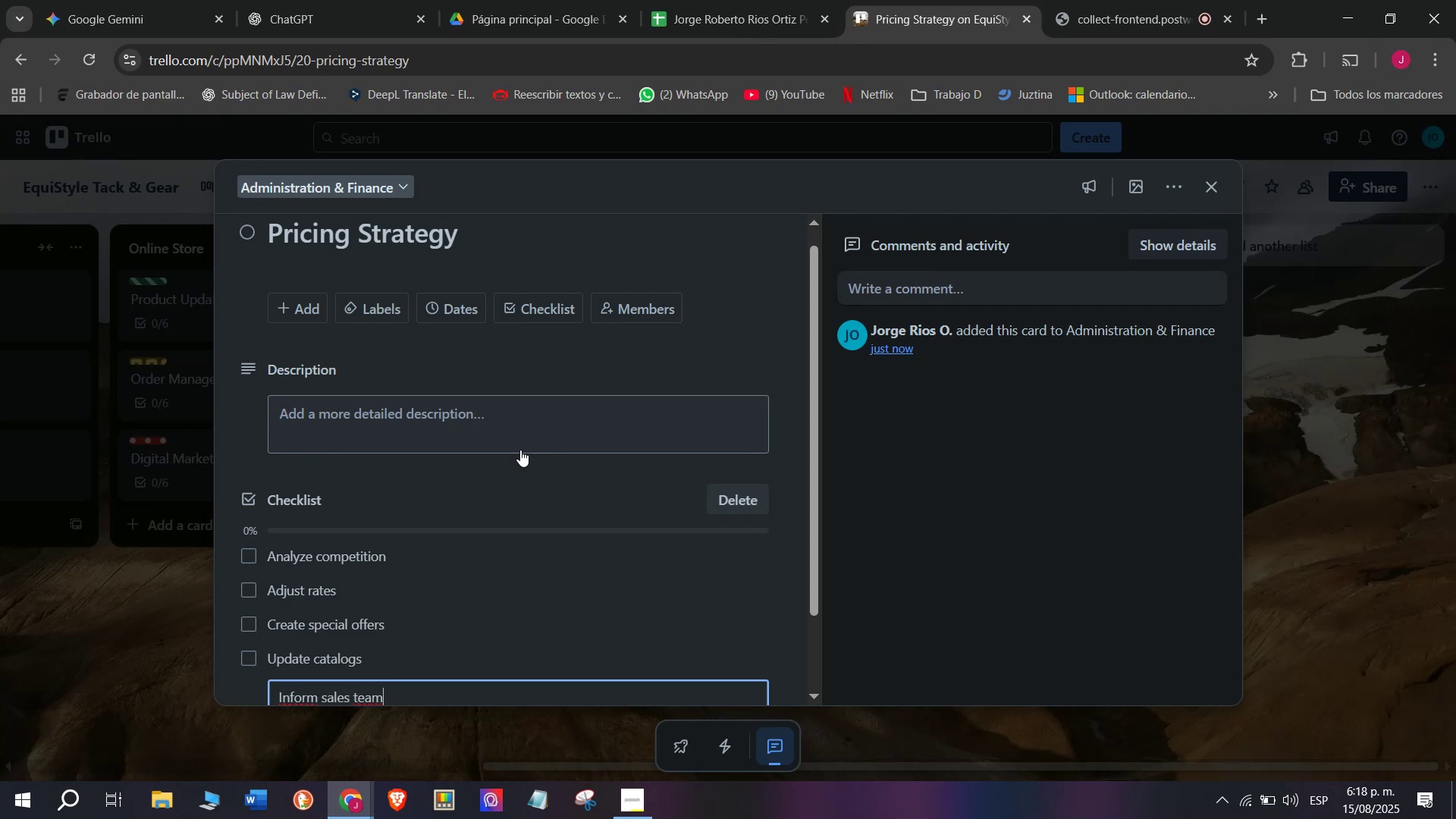 
key(Enter)
 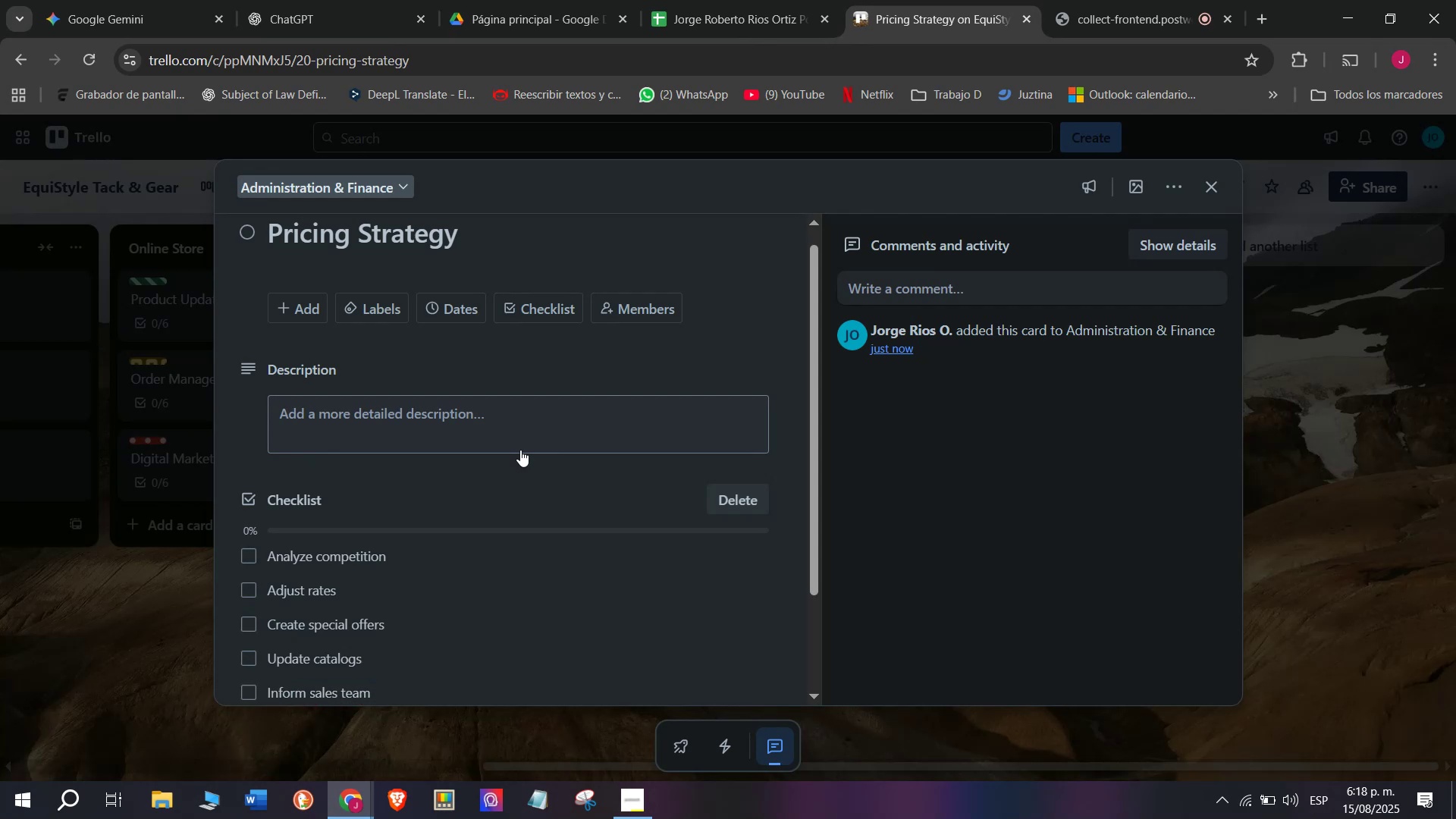 
type(Monitor impact)
 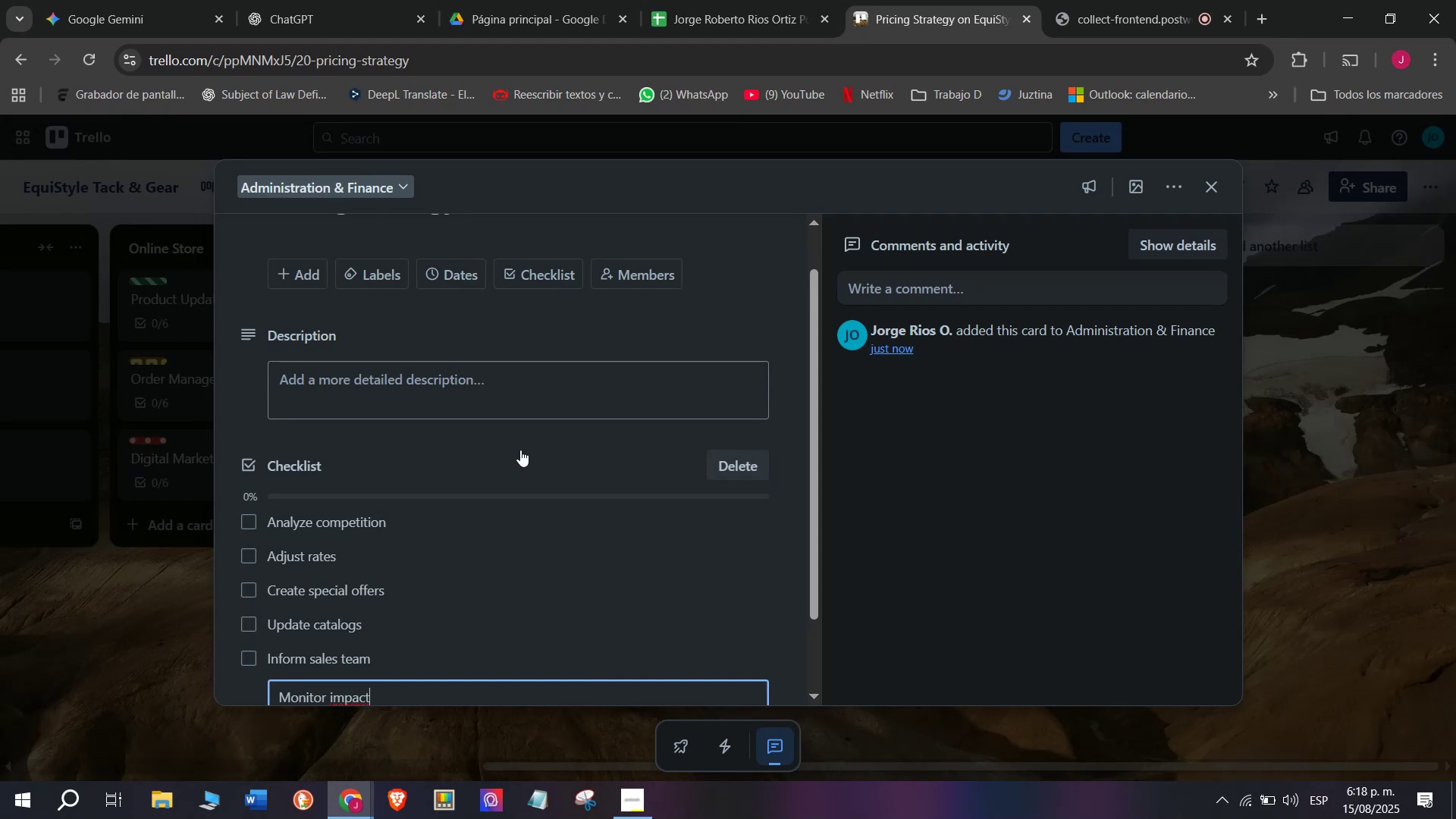 
key(Enter)
 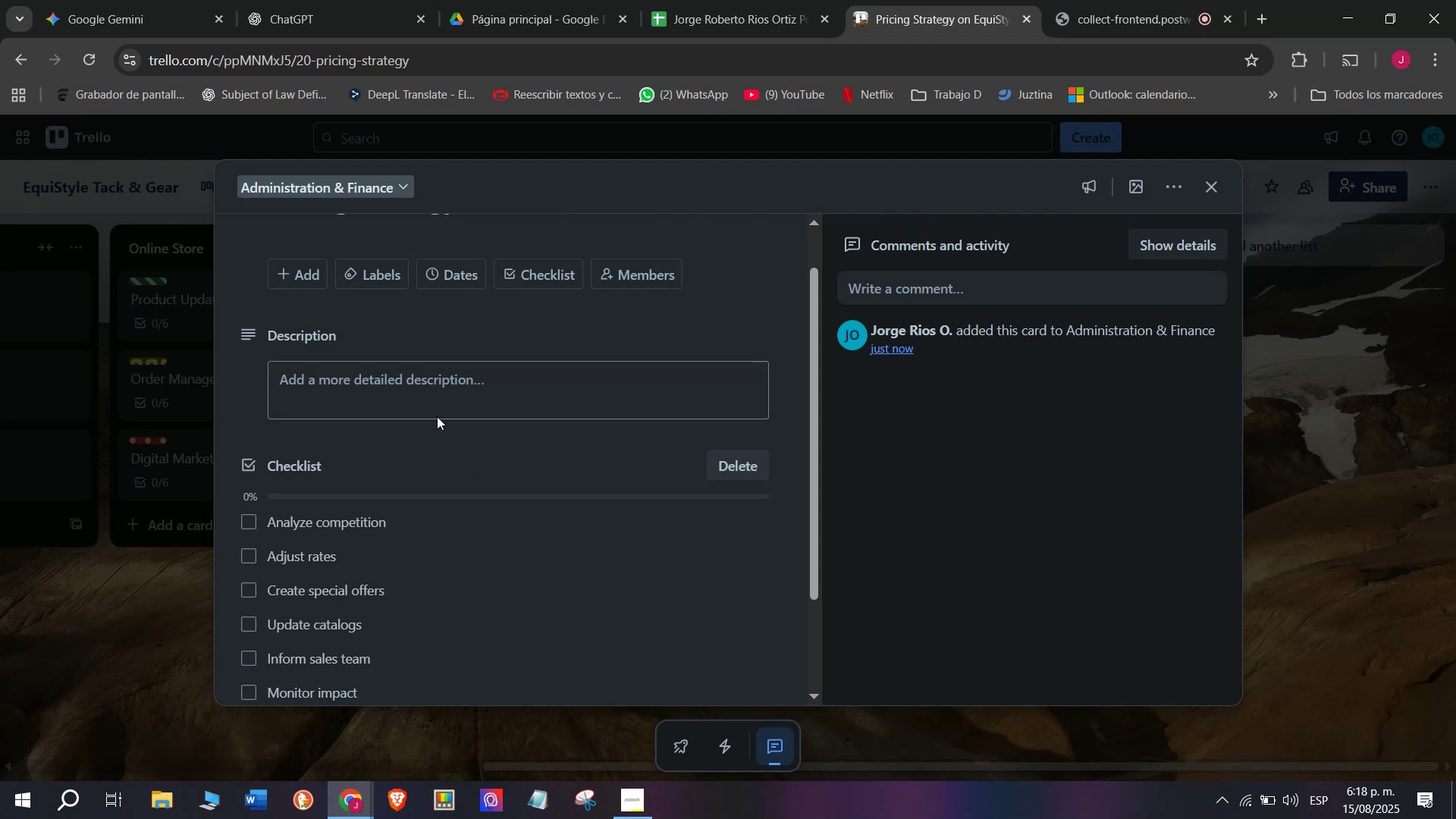 
left_click([373, 281])
 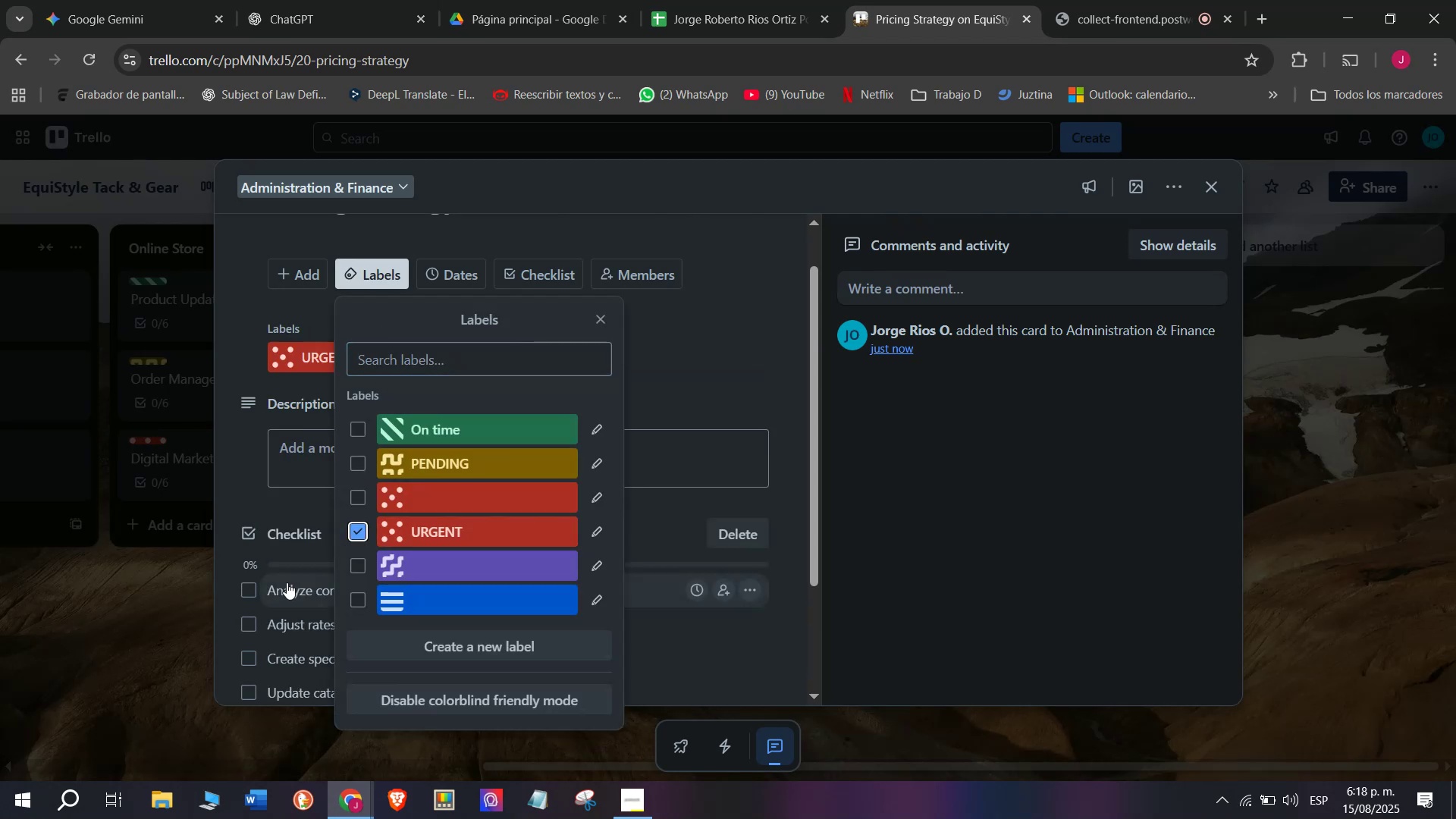 
double_click([175, 640])
 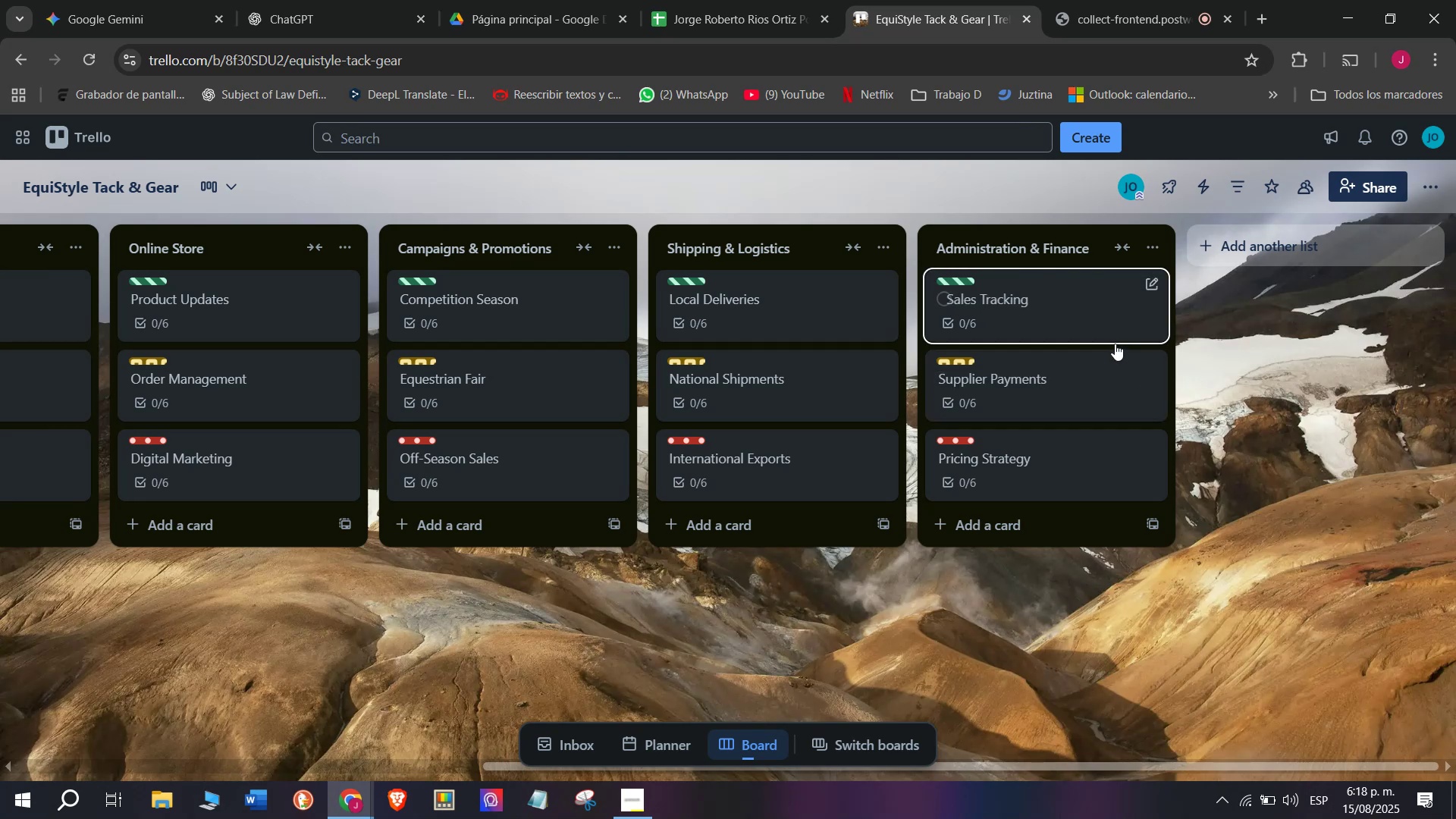 
wait(12.5)
 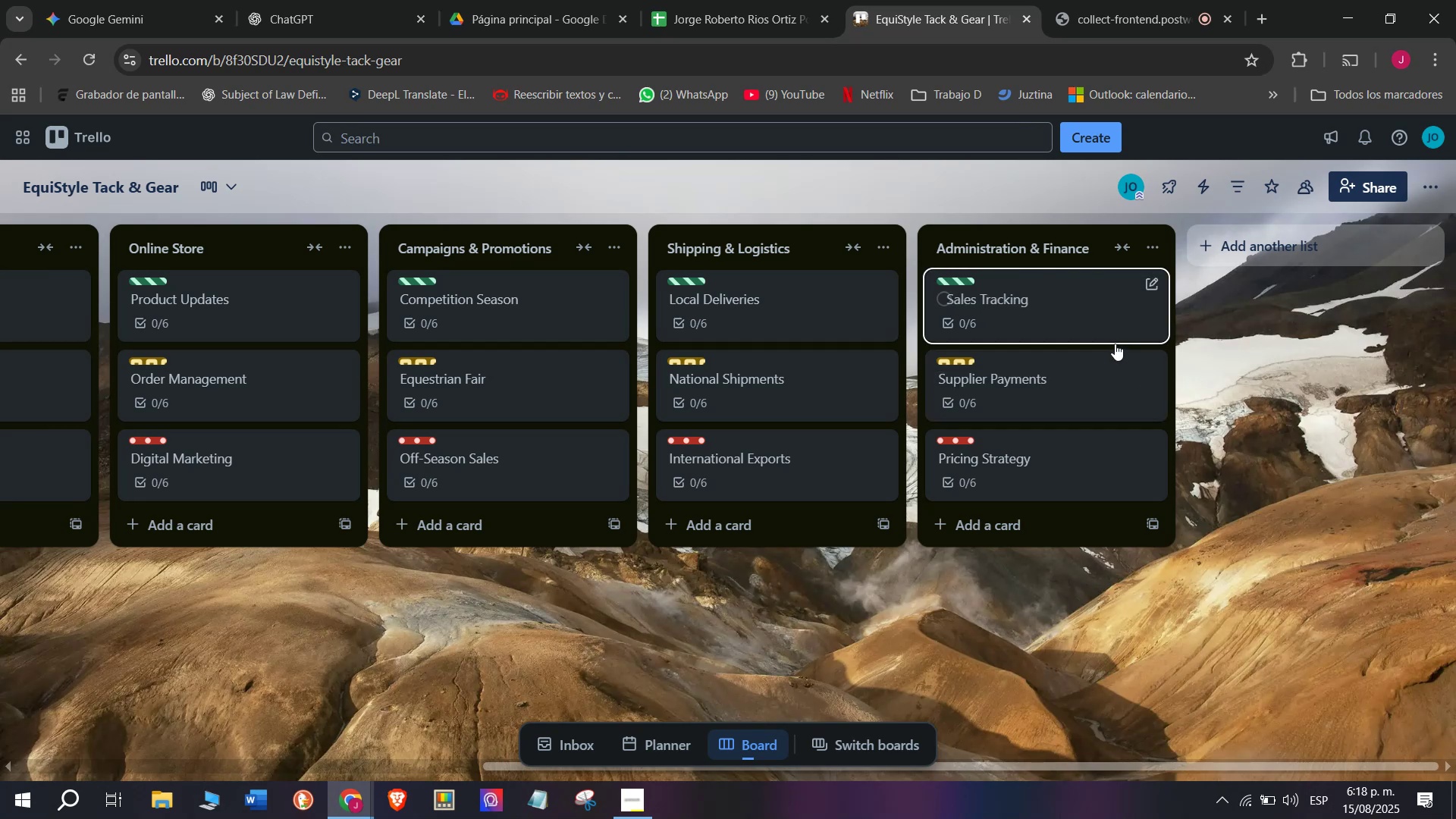 
scroll: coordinate [402, 582], scroll_direction: up, amount: 2.0
 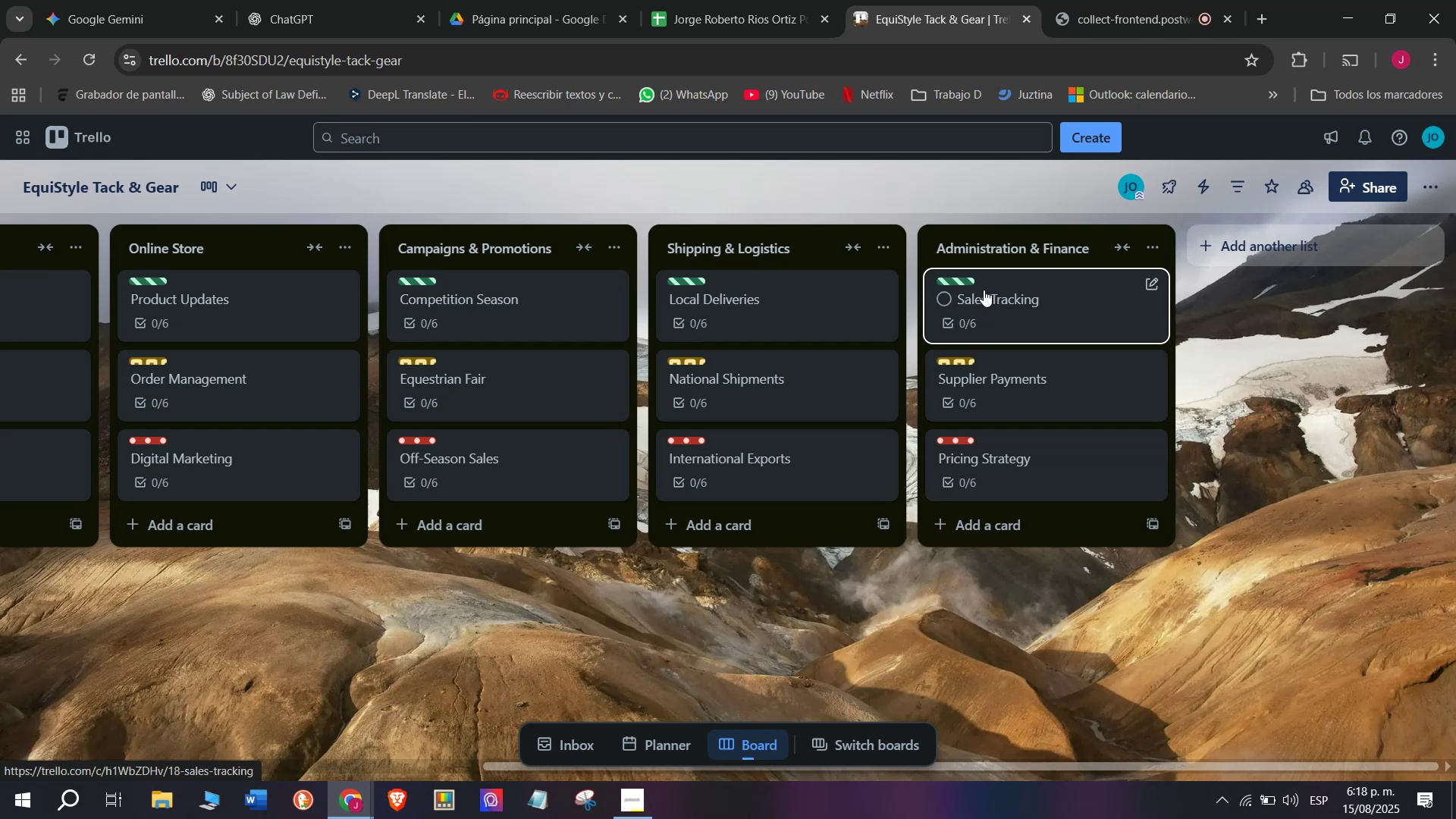 
wait(21.15)
 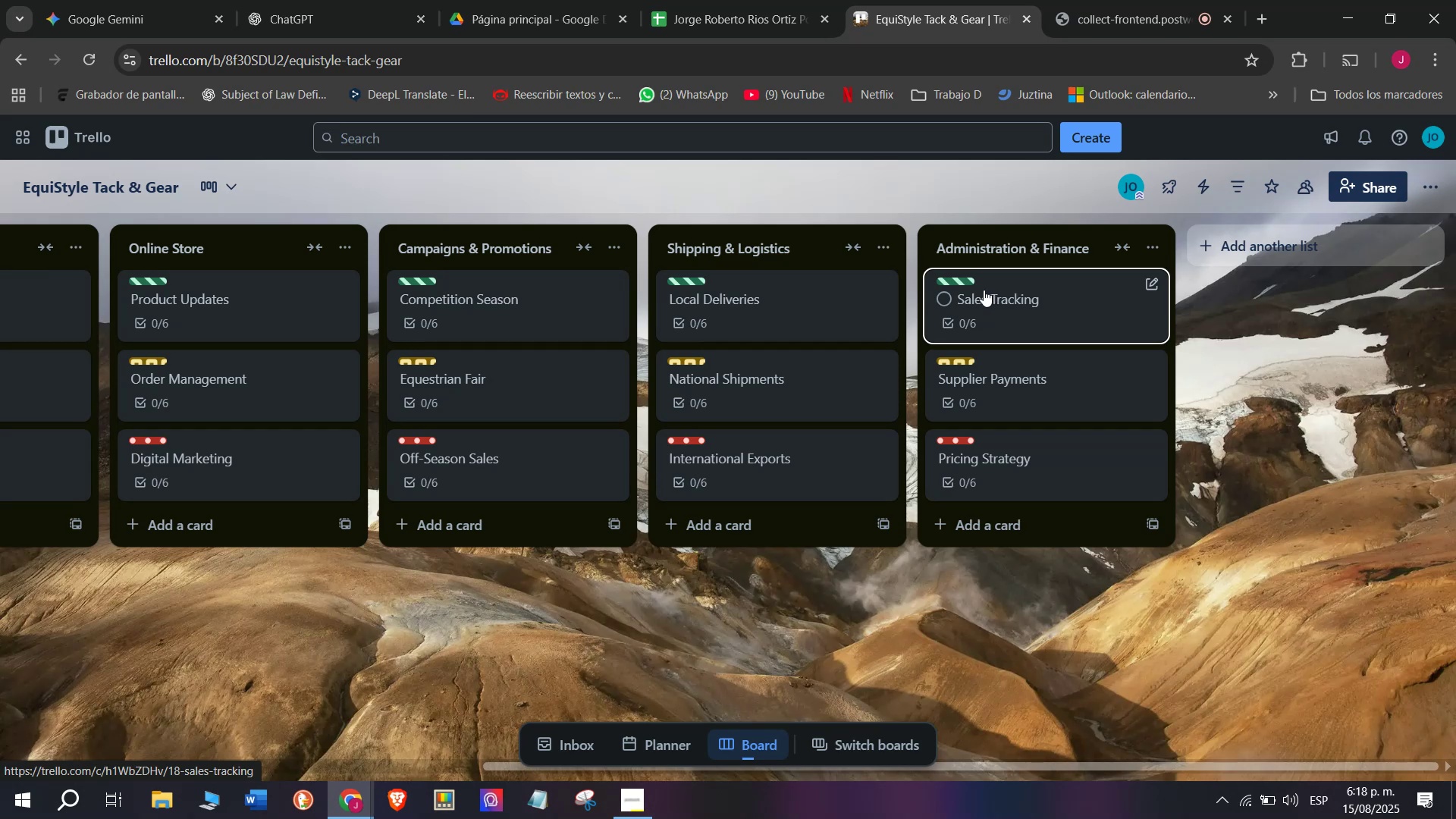 
left_click([946, 0])
 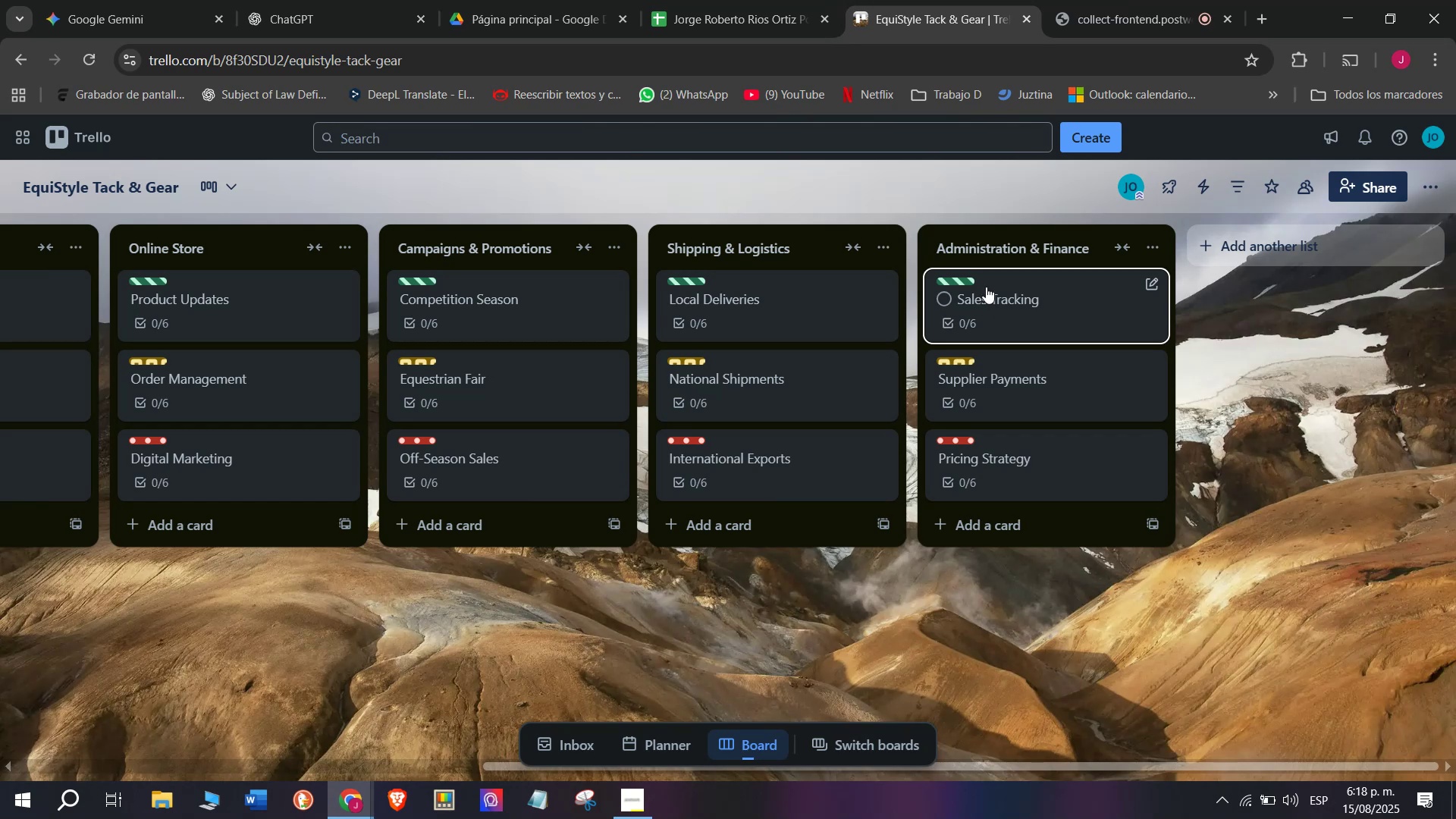 
left_click([944, 301])
 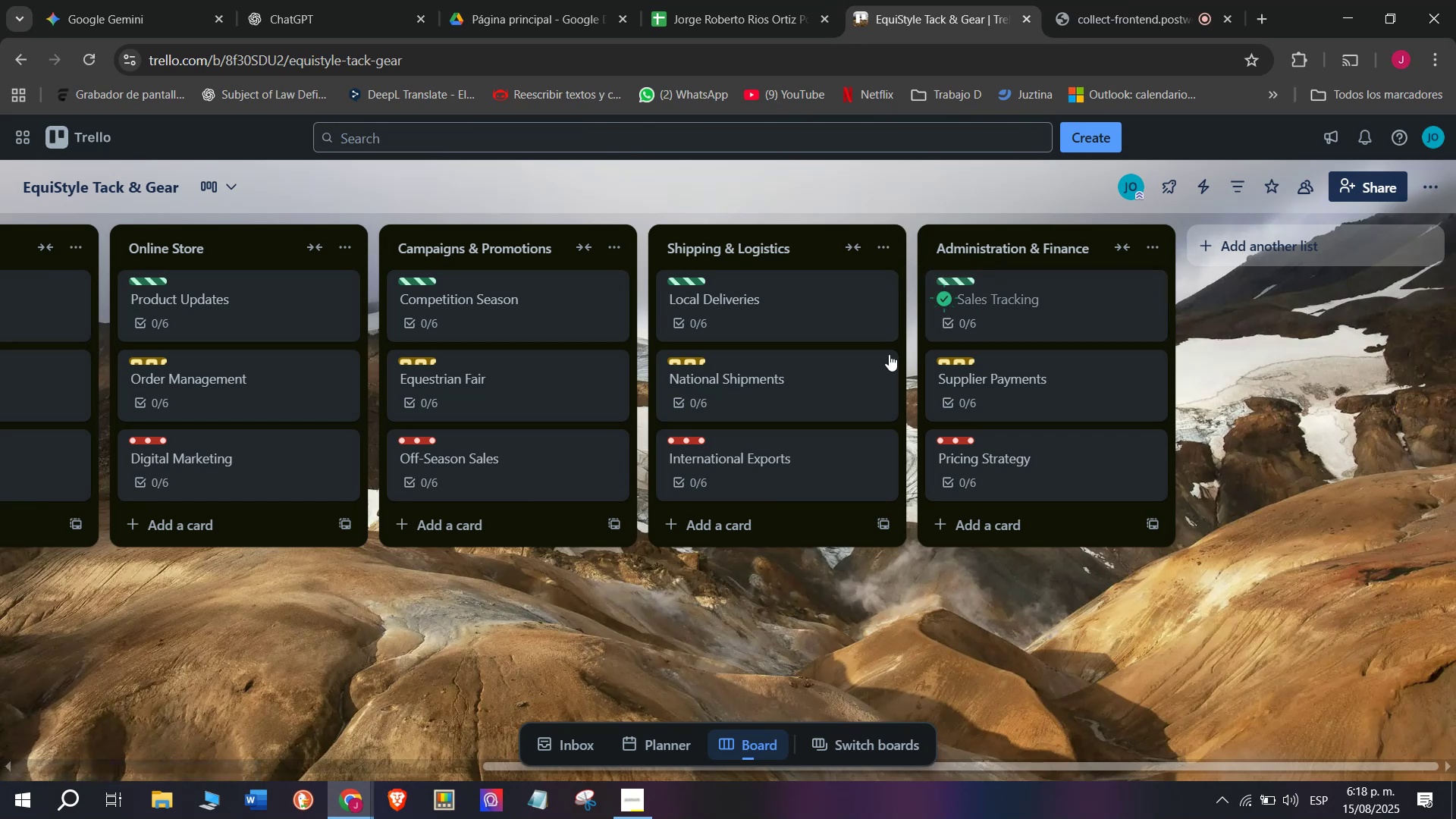 
mouse_move([720, 344])
 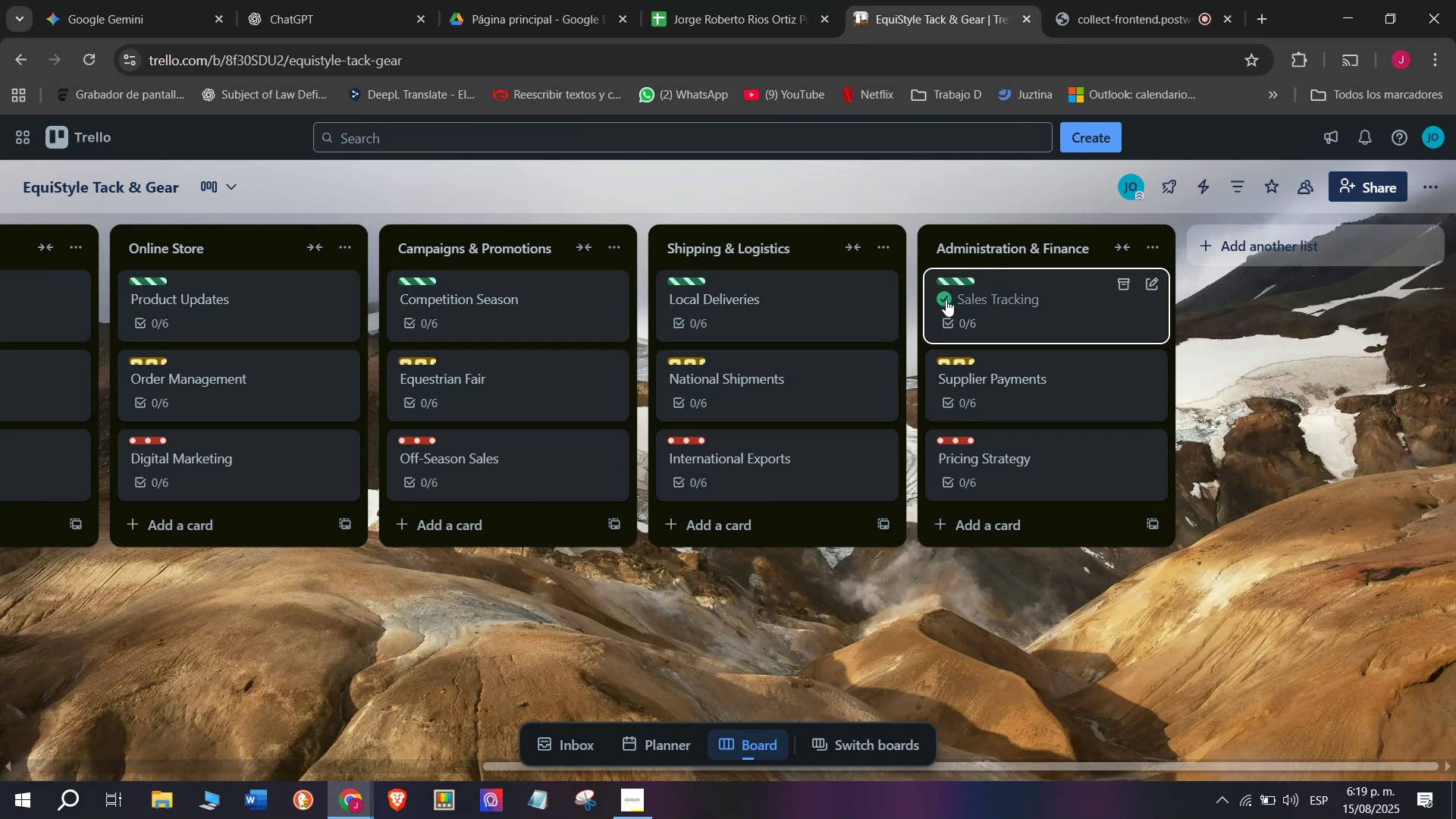 
left_click([944, 300])
 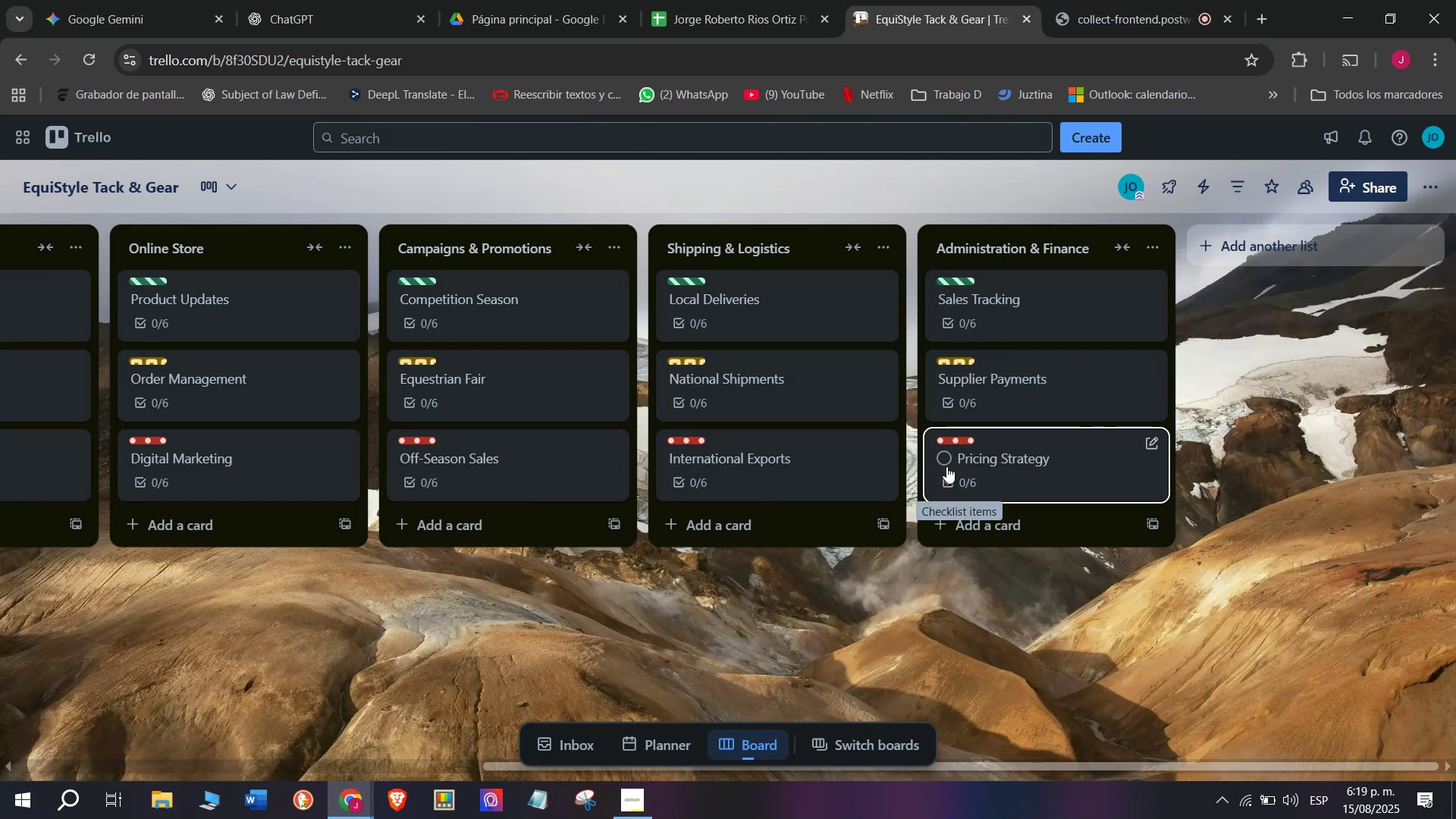 
left_click([946, 457])
 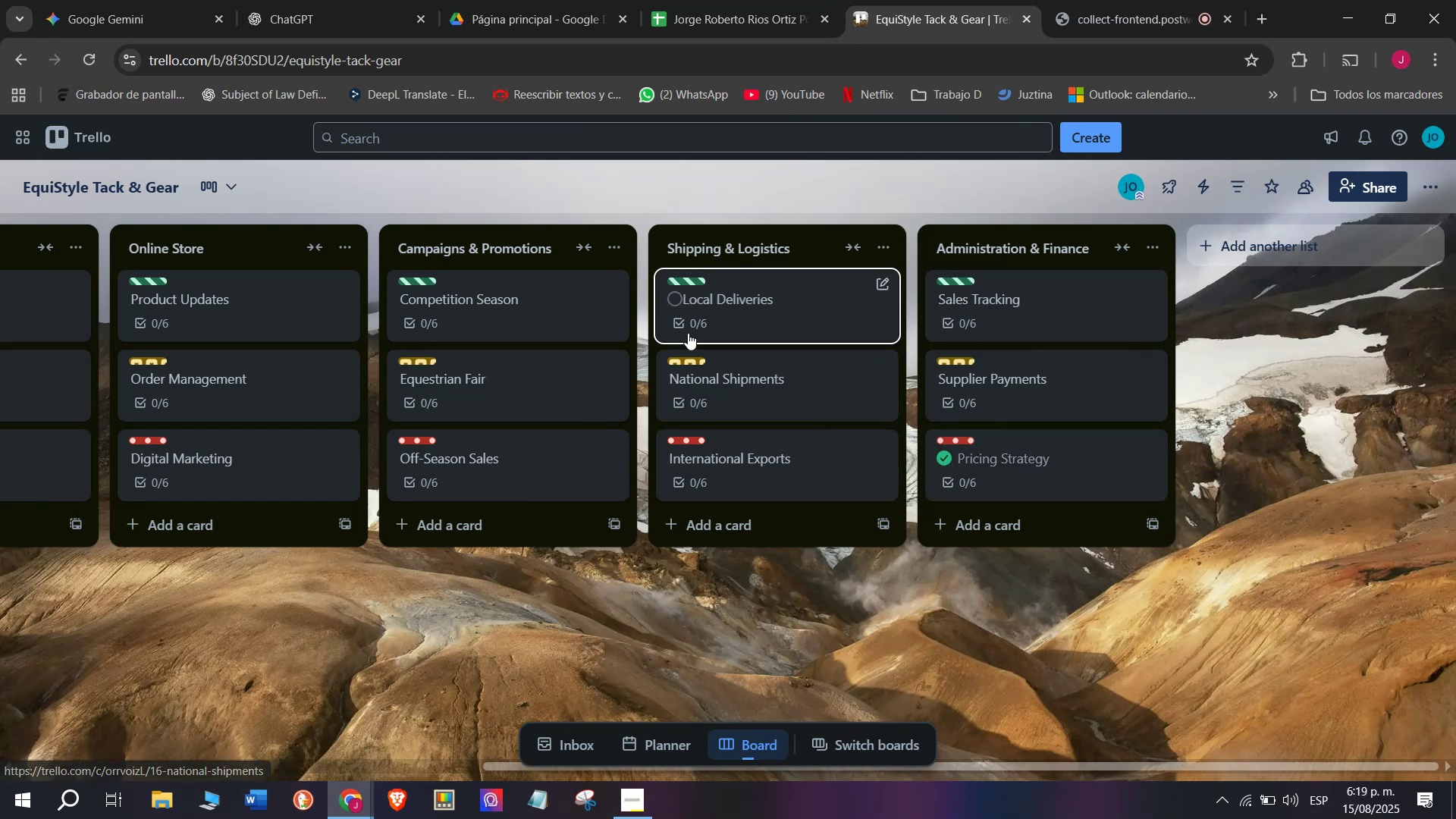 
left_click([681, 308])
 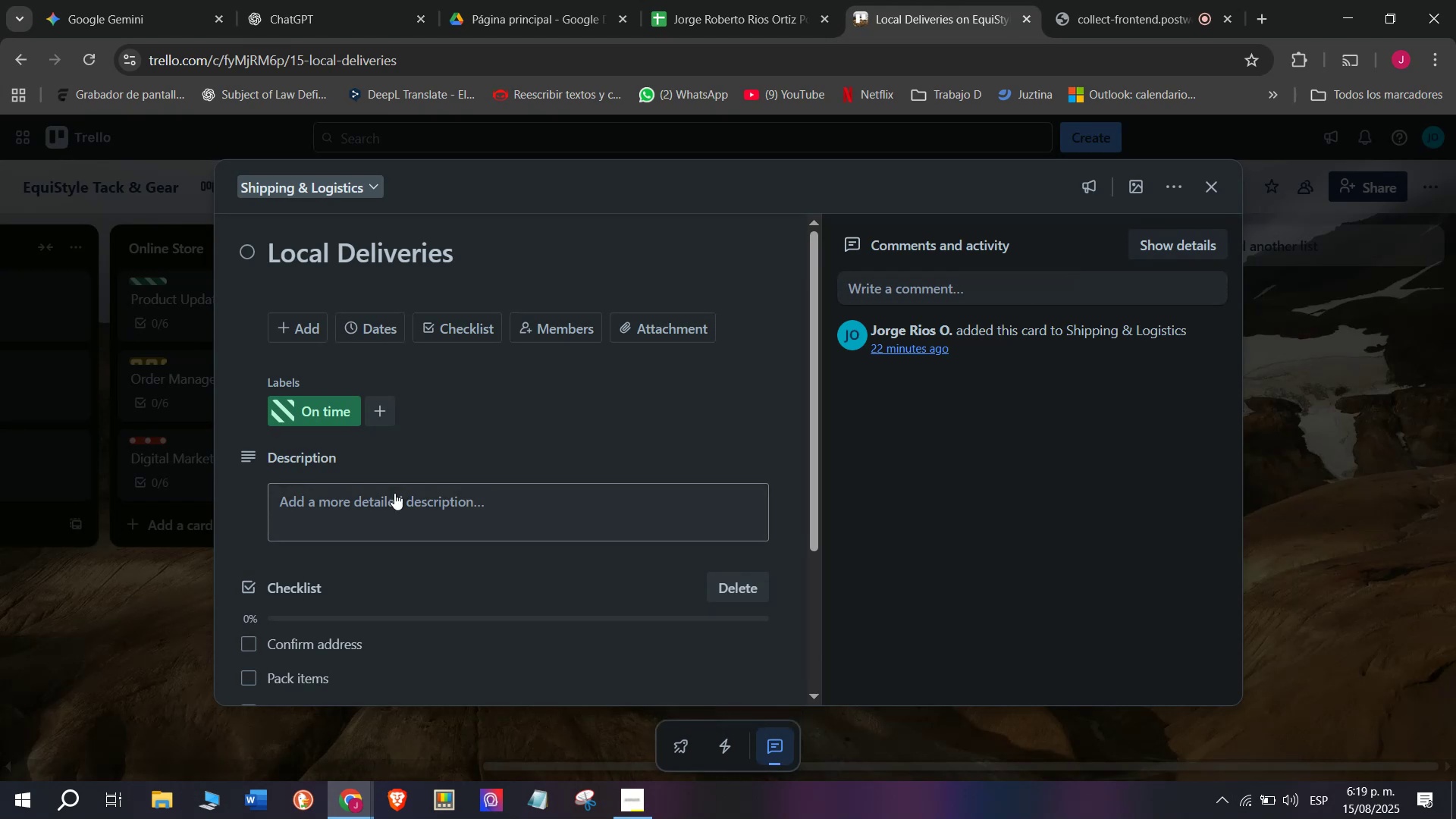 
left_click([162, 585])
 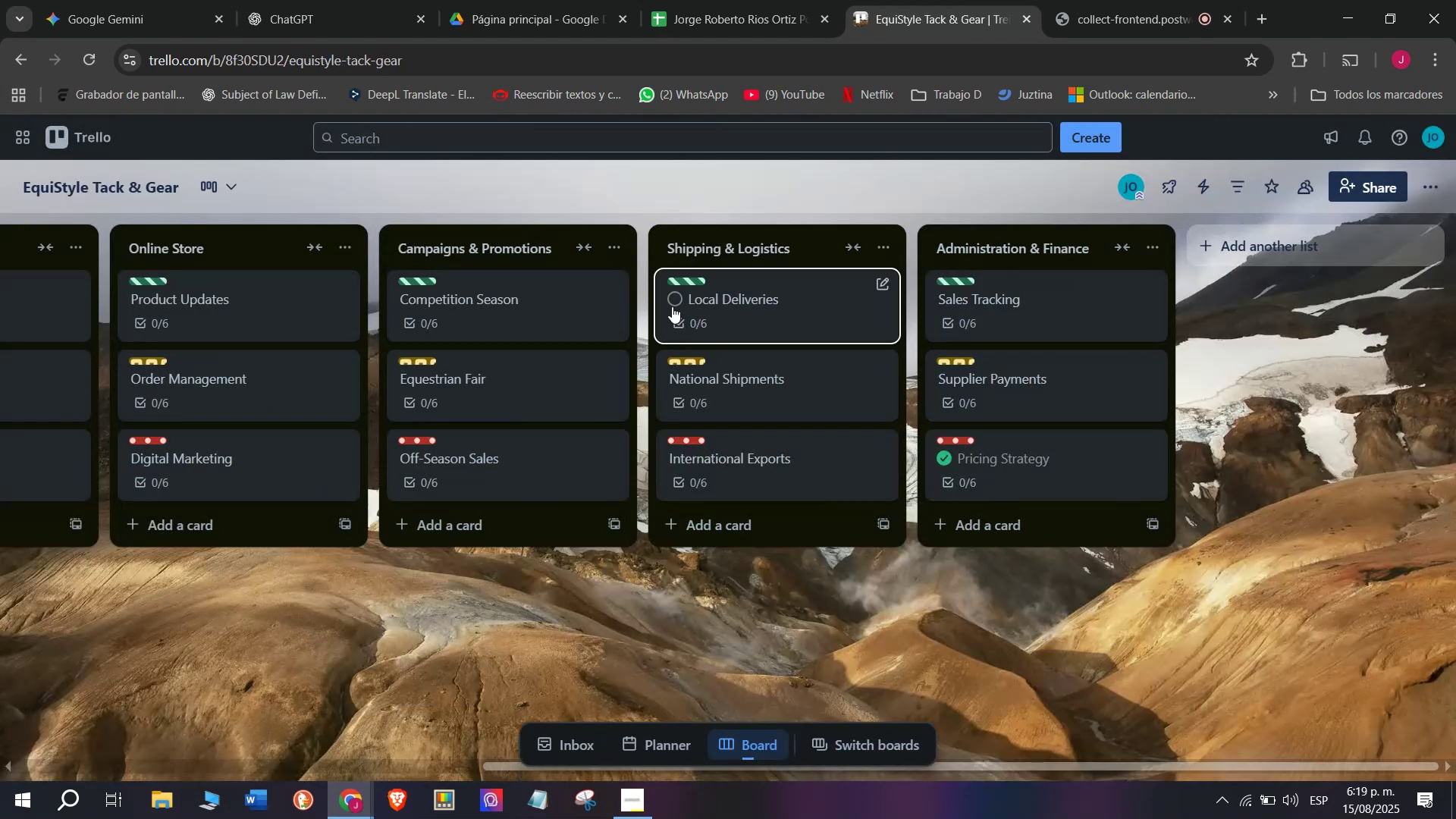 
left_click([672, 303])
 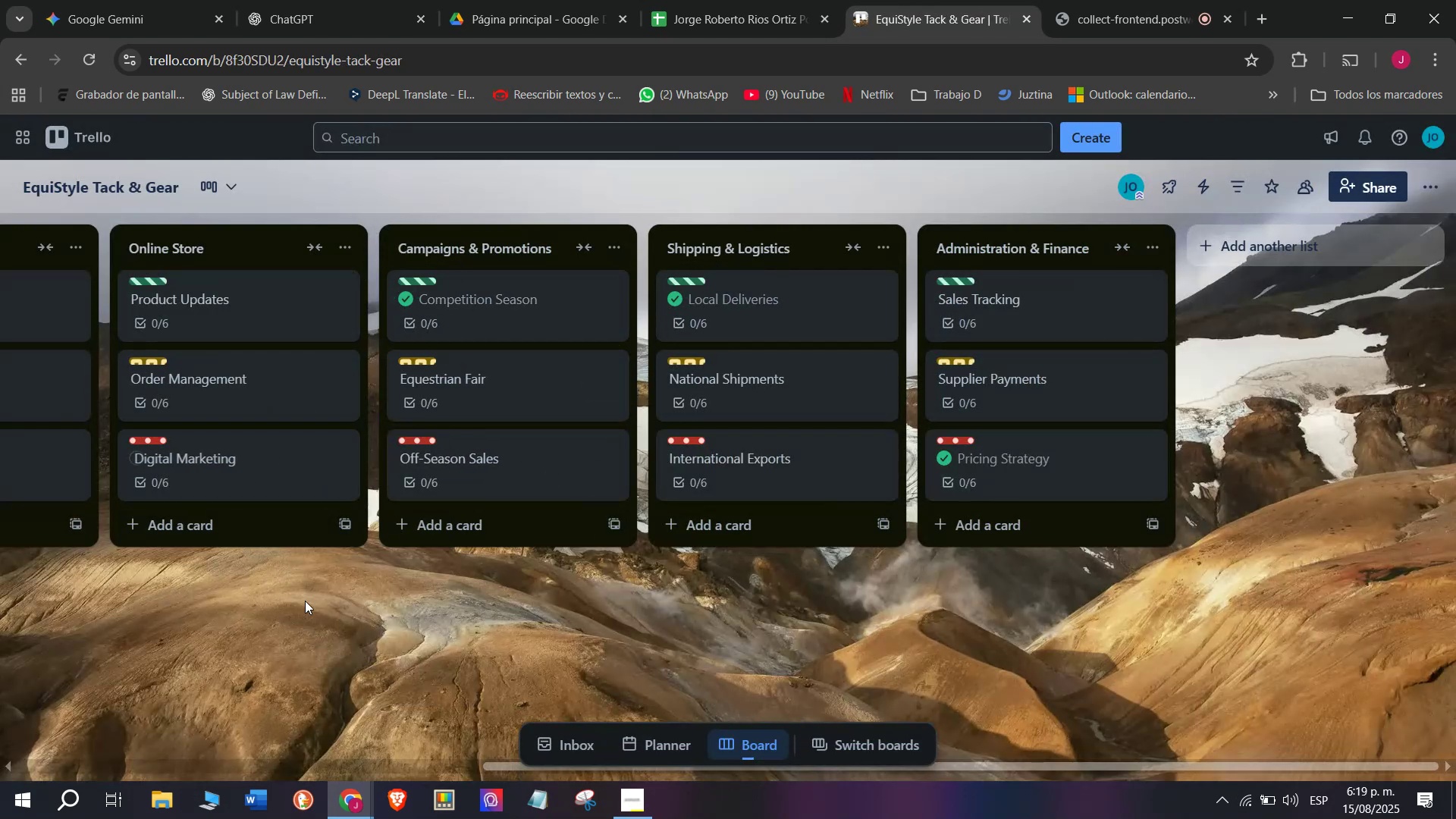 
left_click_drag(start_coordinate=[519, 765], to_coordinate=[396, 739])
 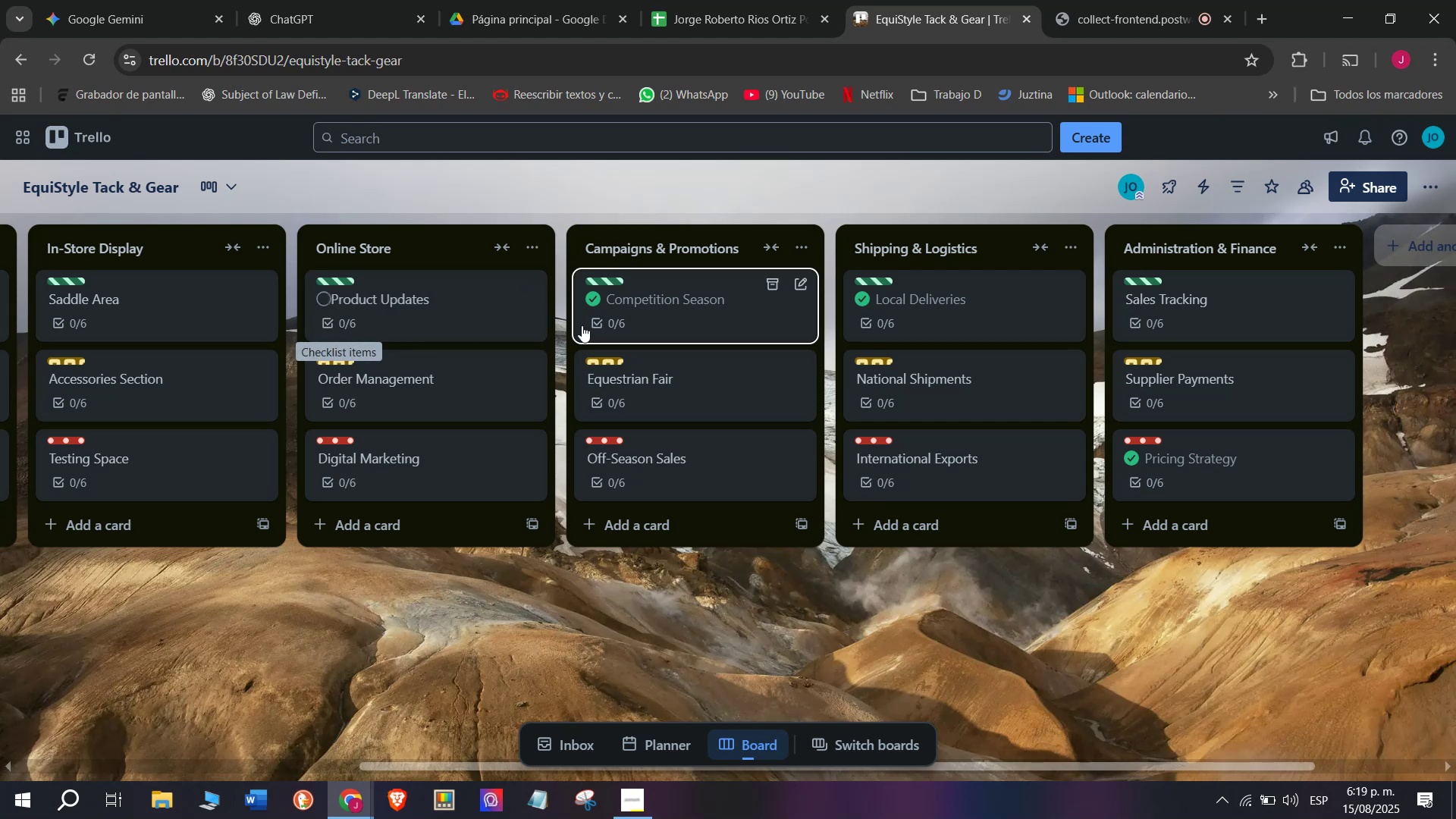 
left_click([594, 300])
 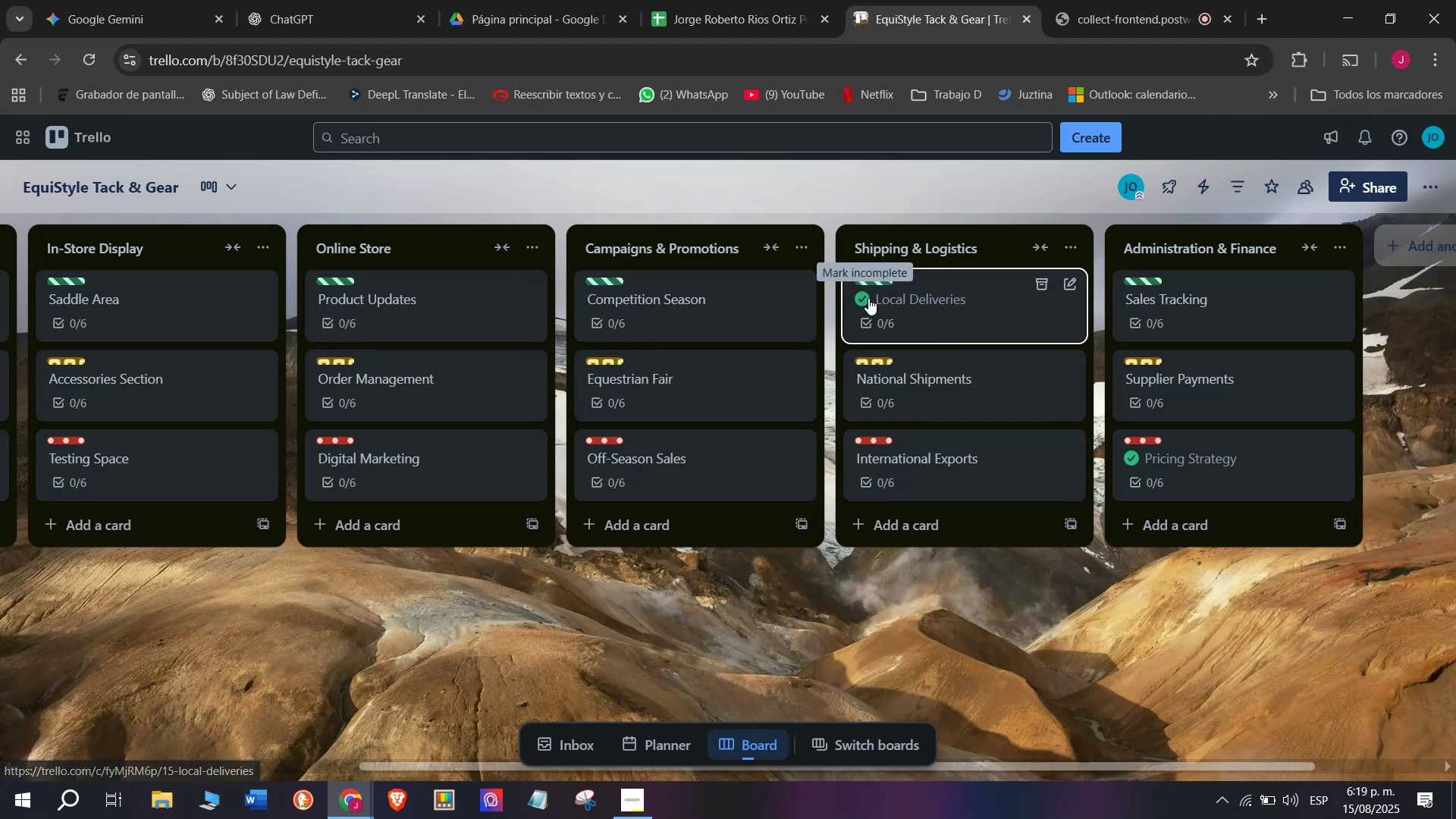 
left_click([866, 298])
 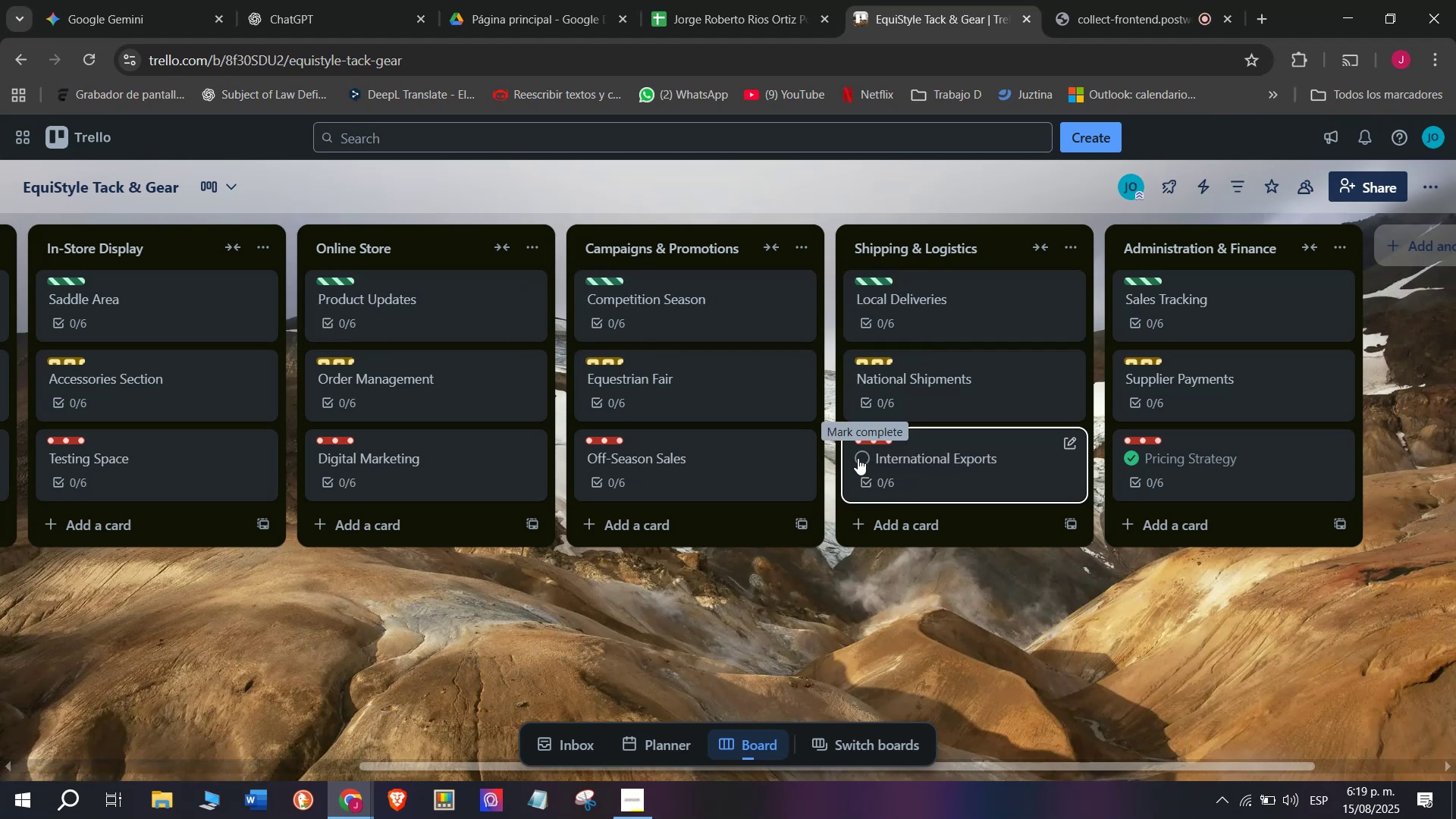 
left_click([865, 461])
 